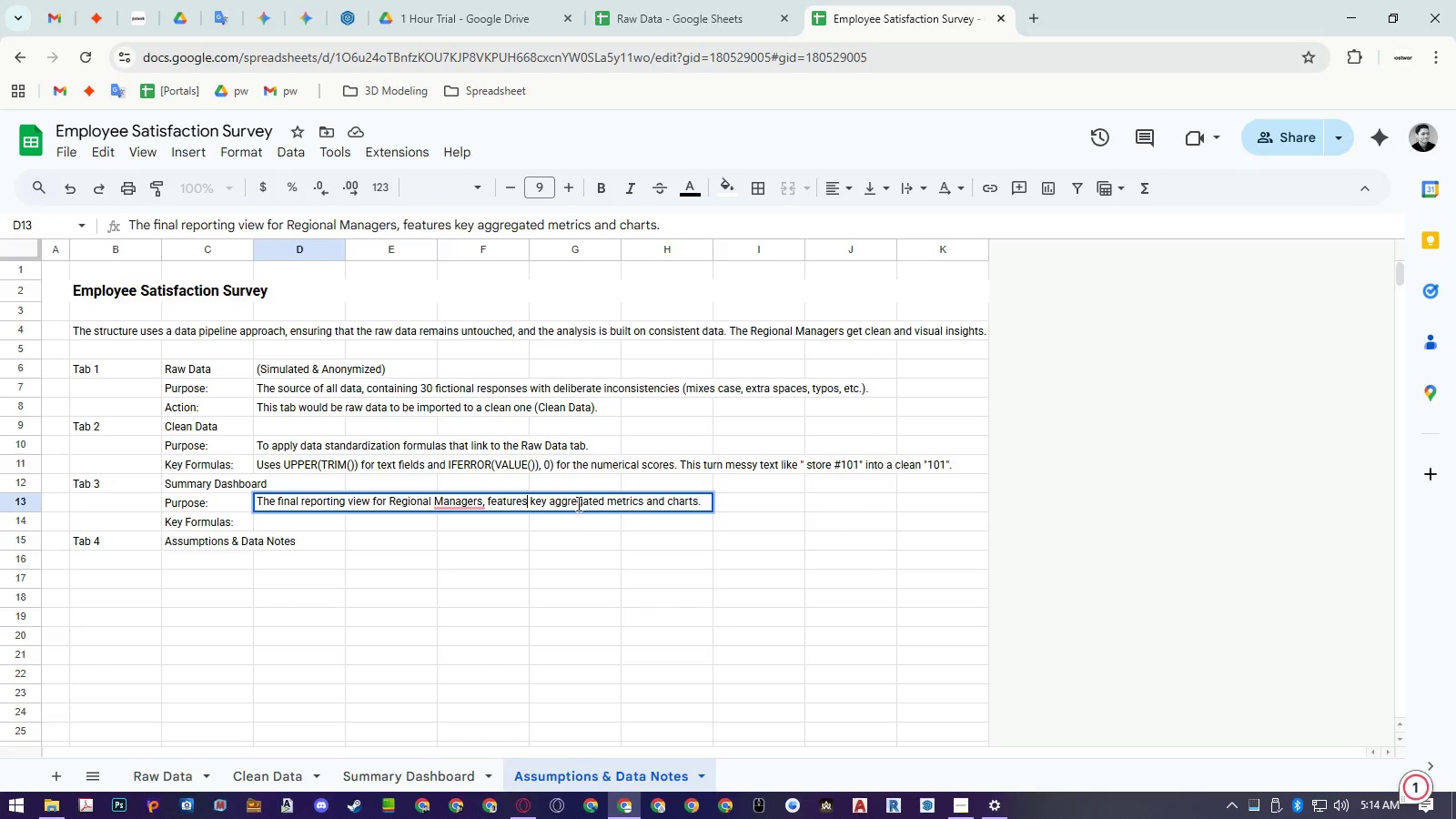 
key(Unknown)
 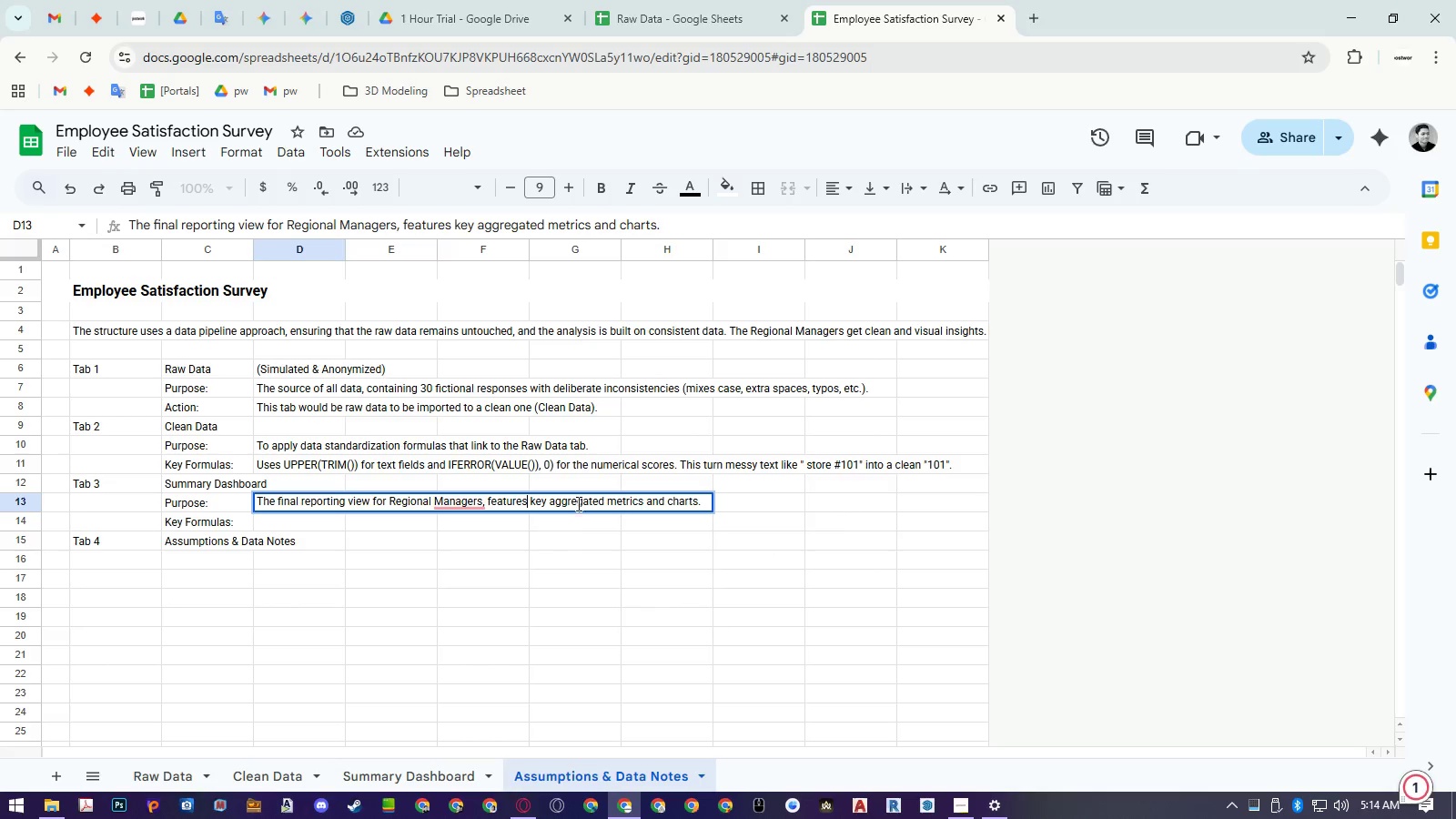 
key(Unknown)
 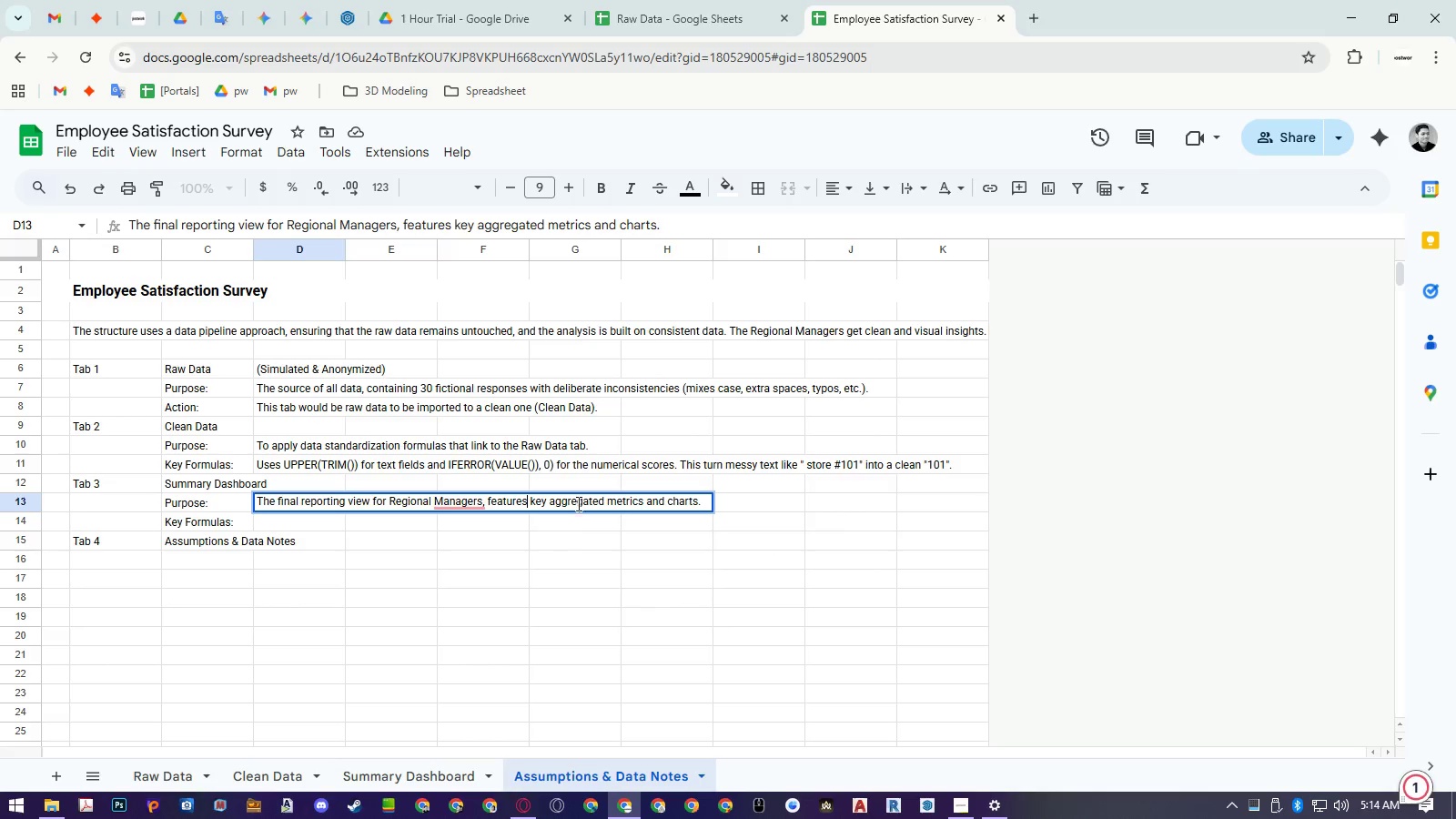 
key(Unknown)
 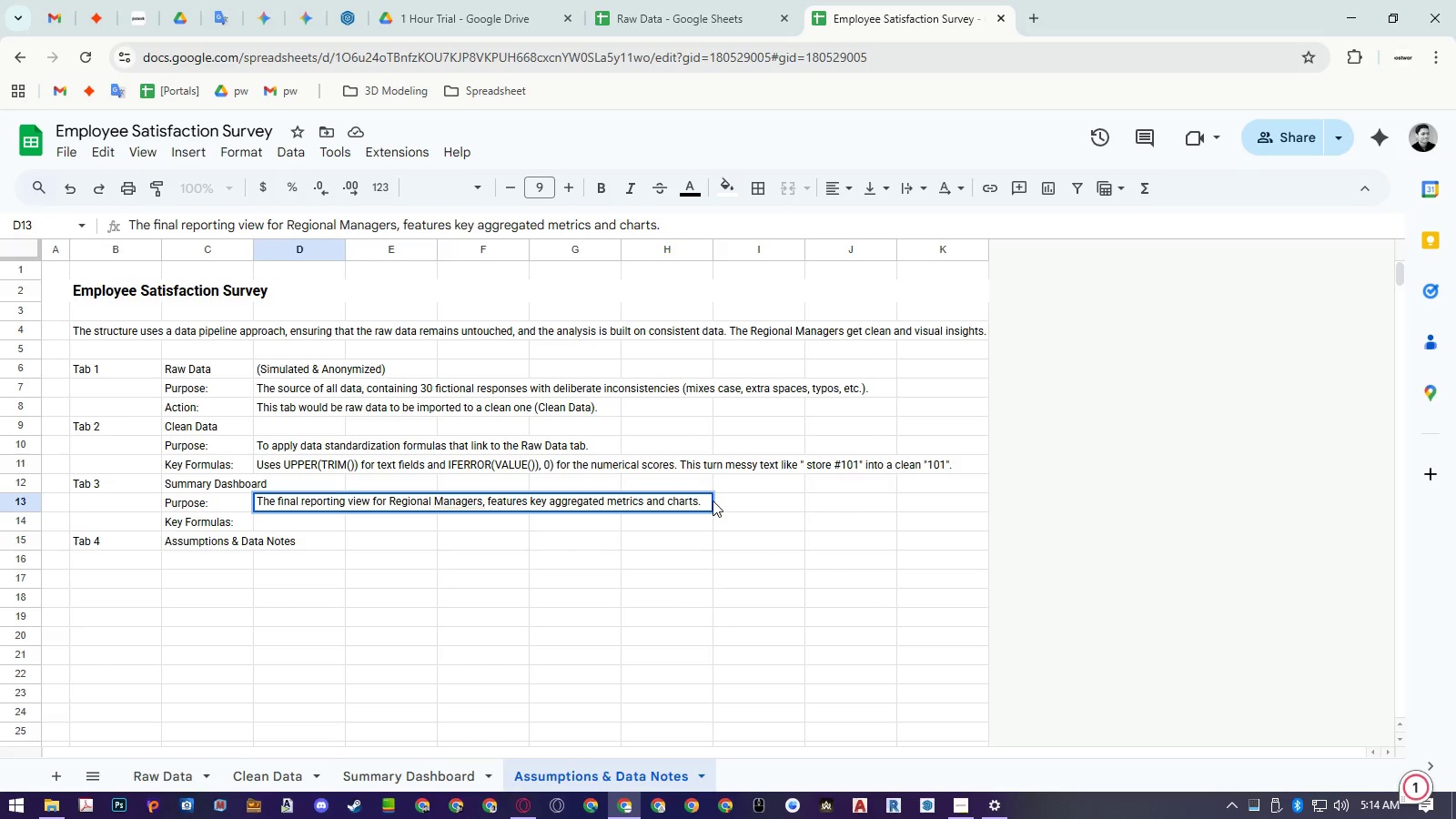 
key(Unknown)
 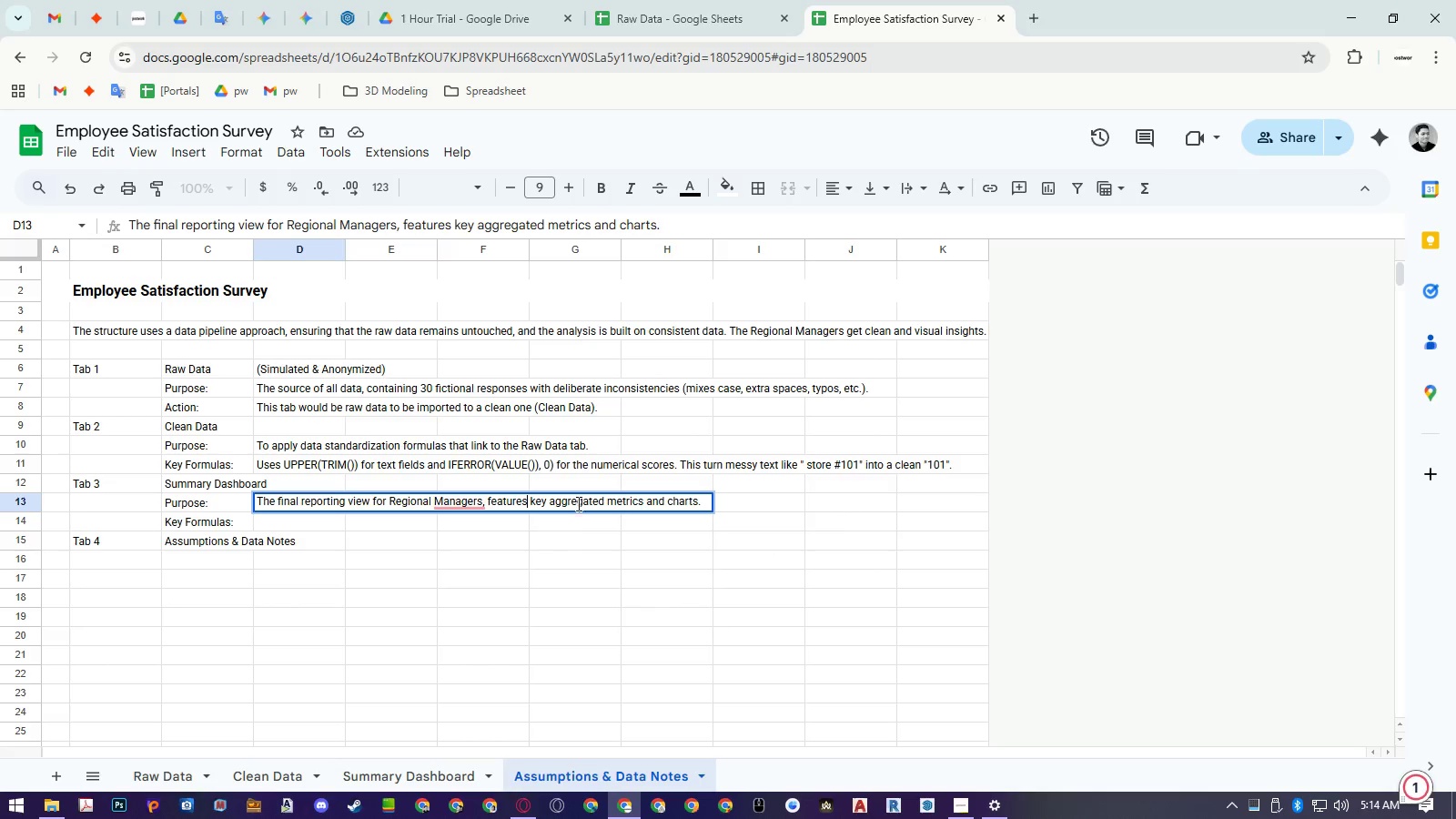 
key(Unknown)
 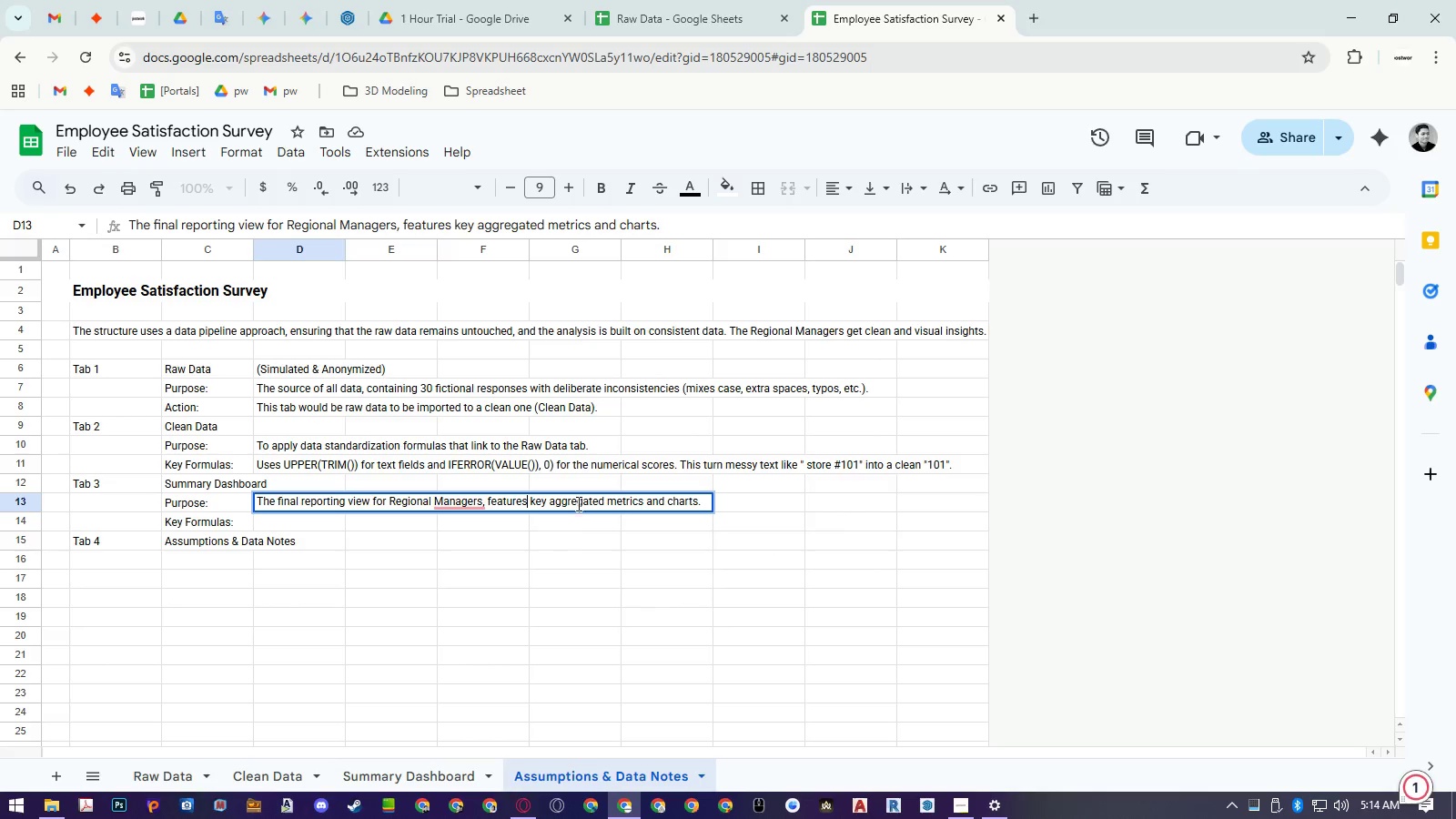 
left_click([705, 501])
 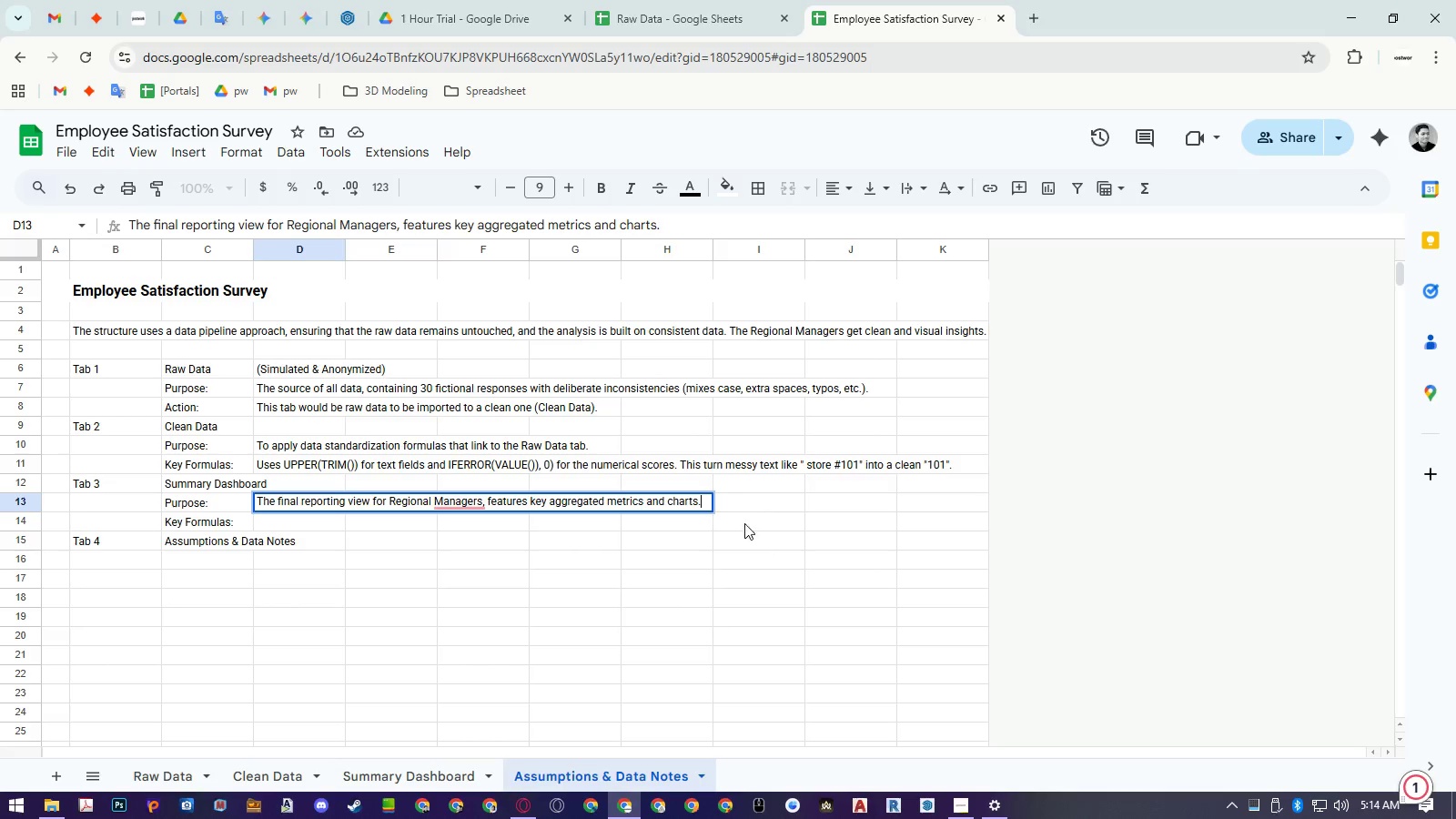 
key(Enter)
 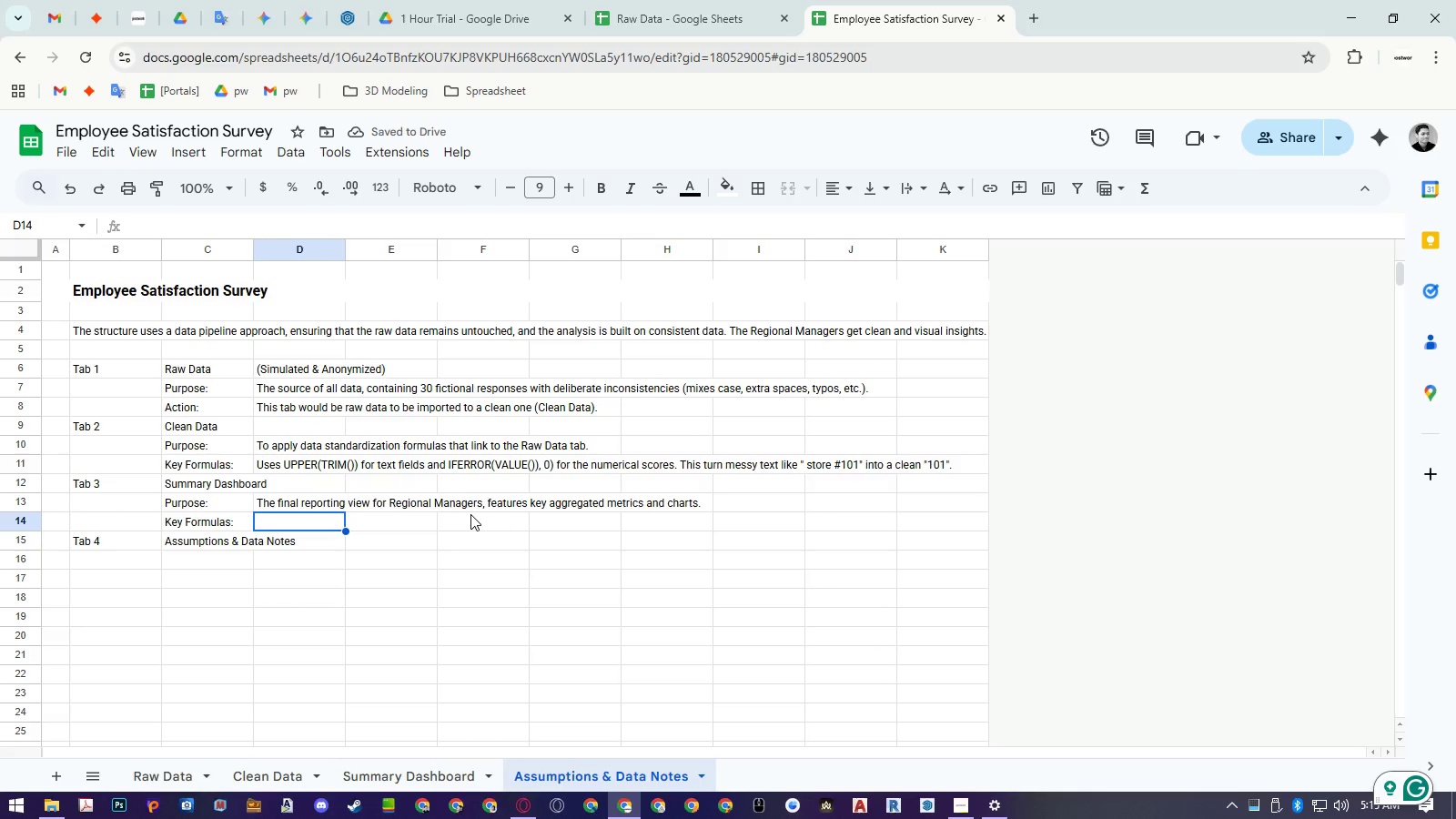 
type(Uses COUNTIF, AVERAGEIF)
 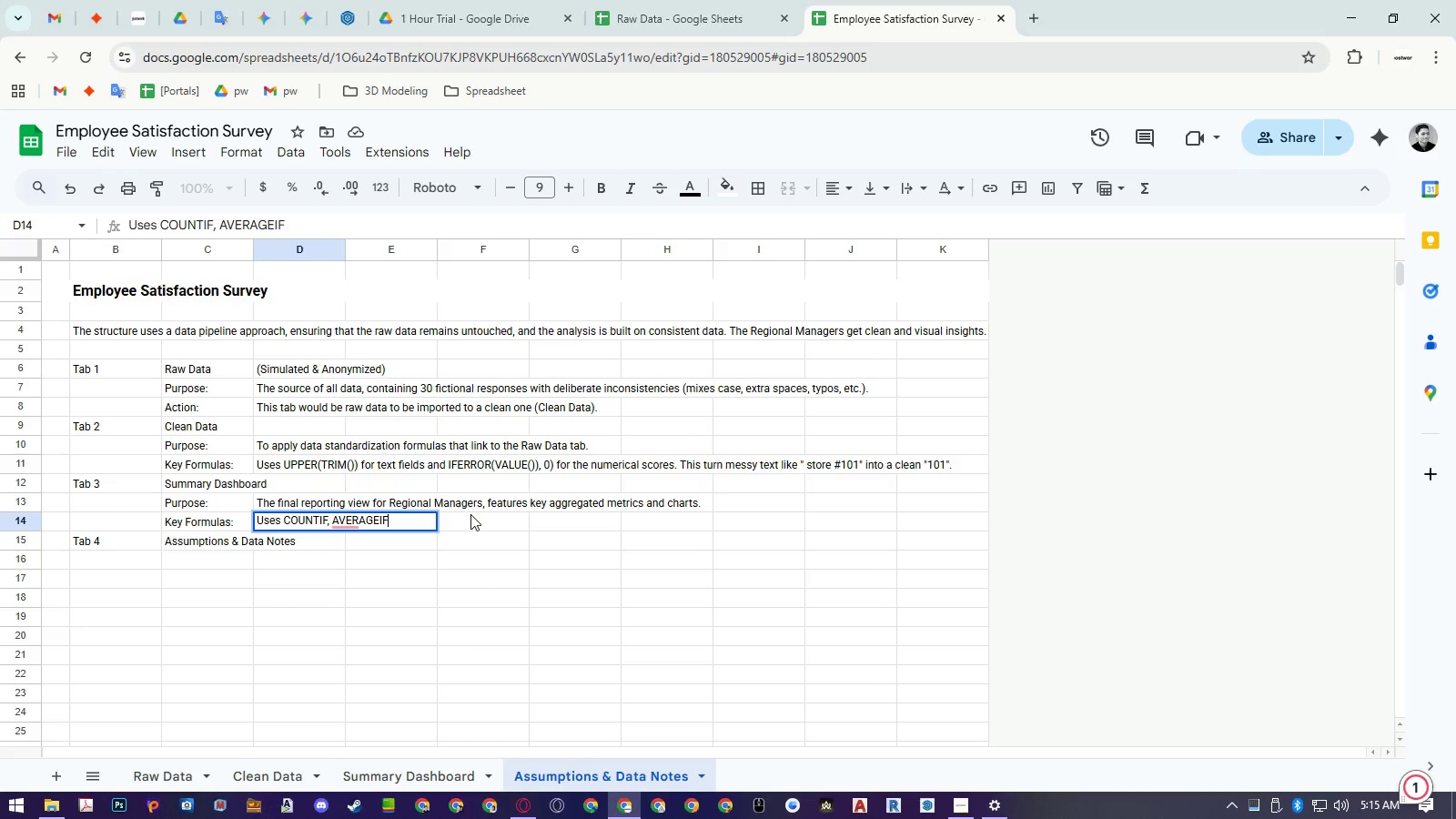 
key(Control+ArrowLeft)
 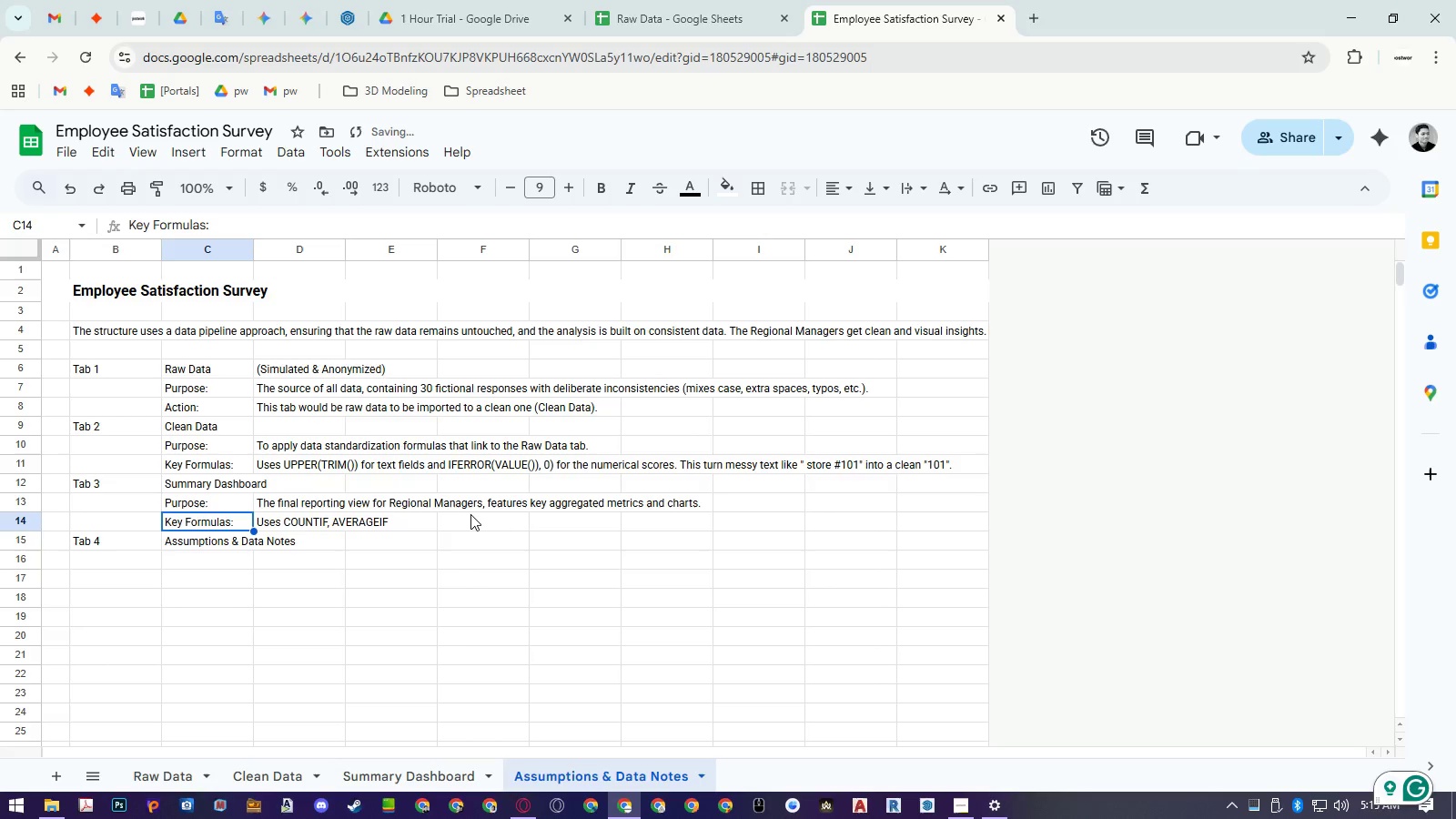 
key(ArrowRight)
 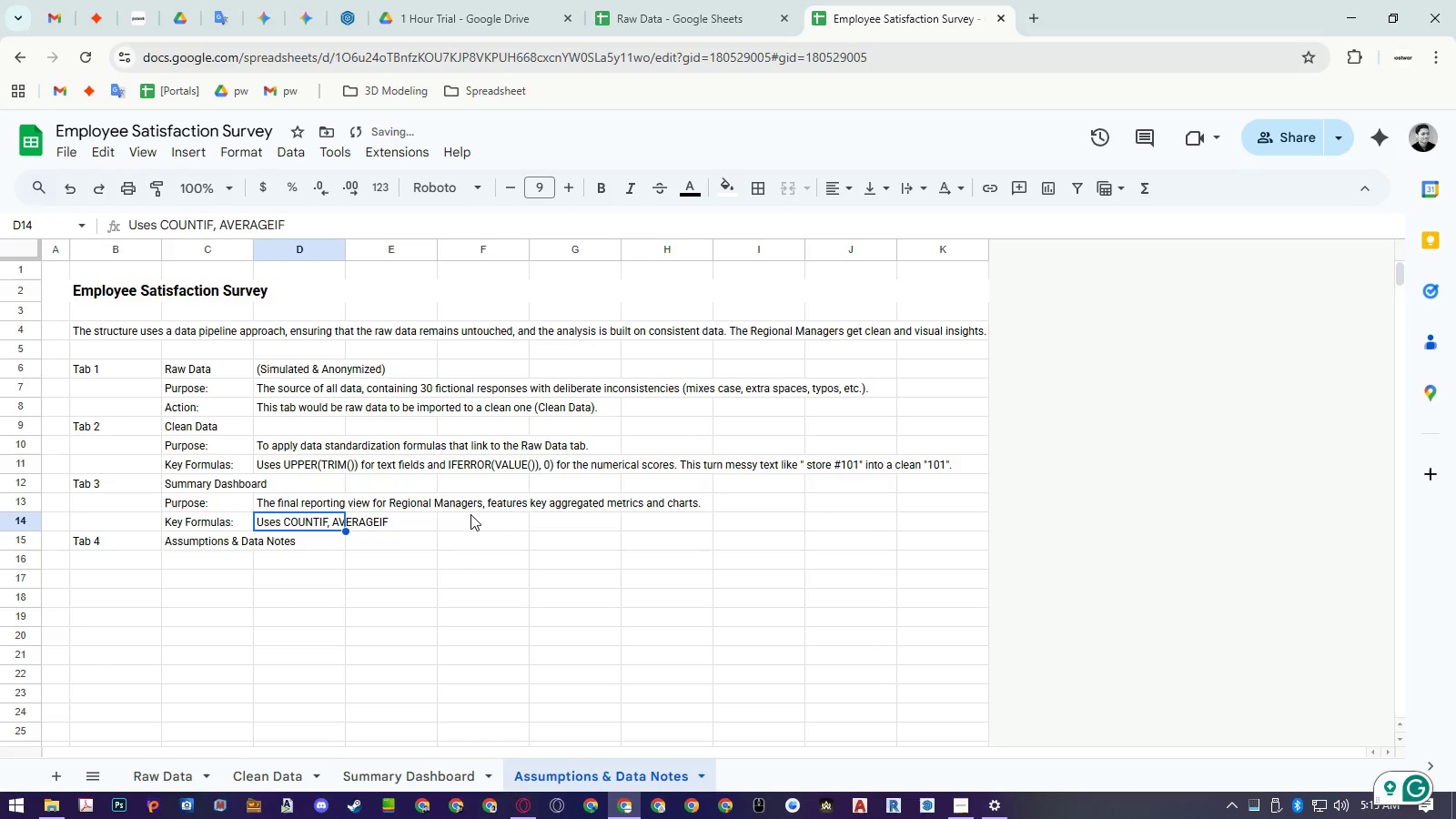 
key(Enter)
 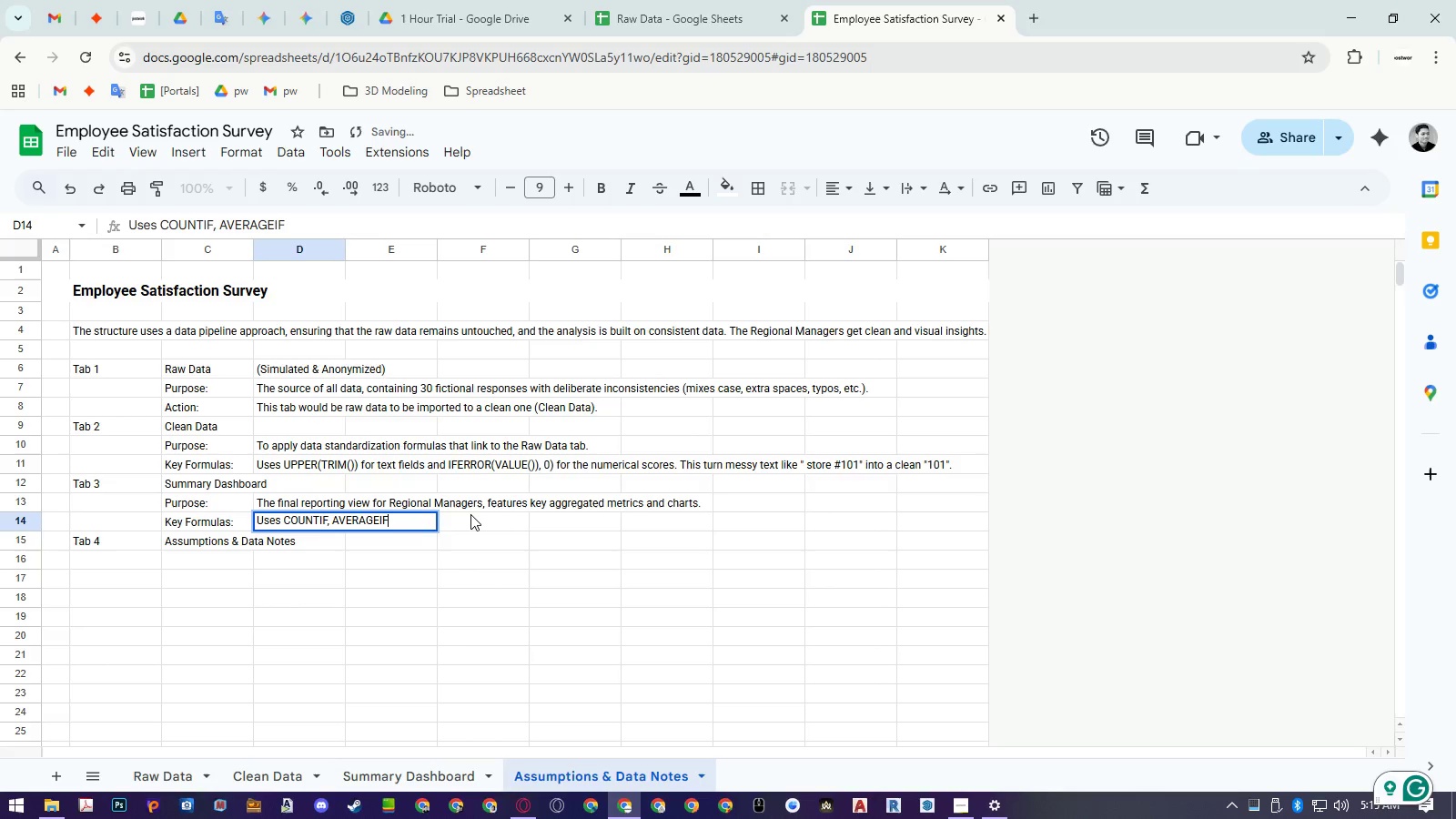 
key(Control+ArrowLeft)
 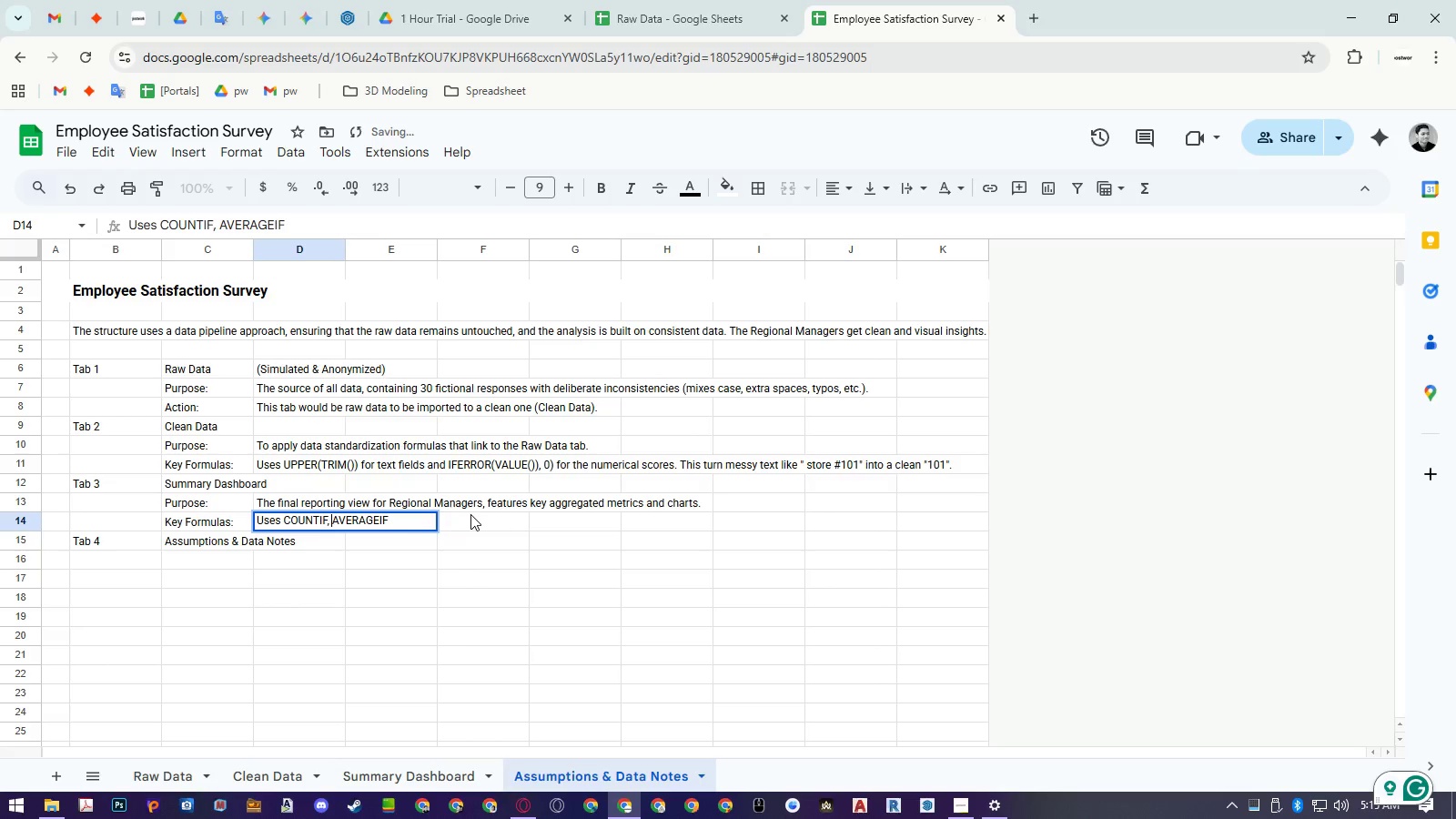 
key(Control+Shift+ArrowLeft)
 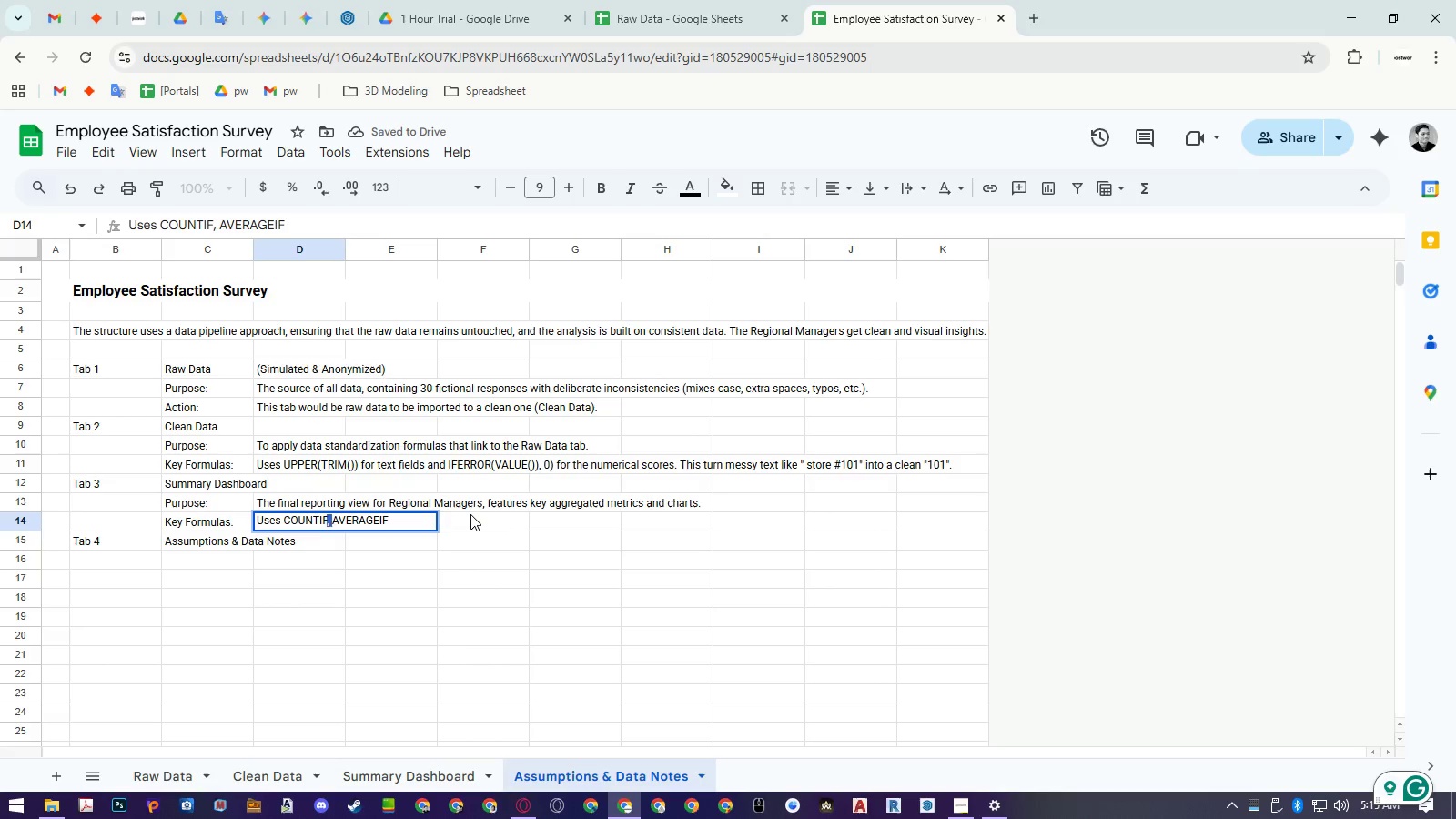 
key(Control+Shift+ArrowLeft)
 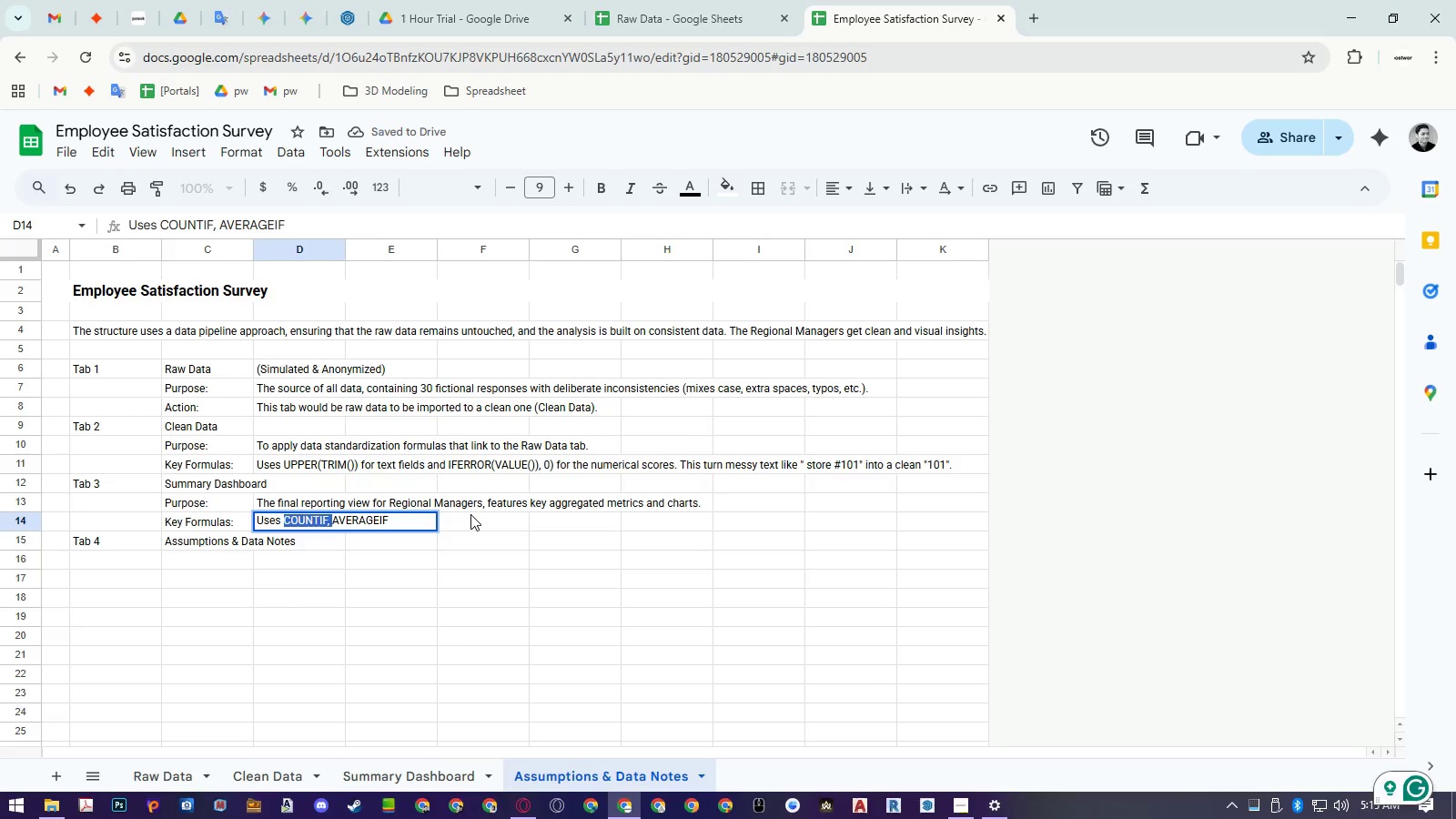 
key(Control+C)
 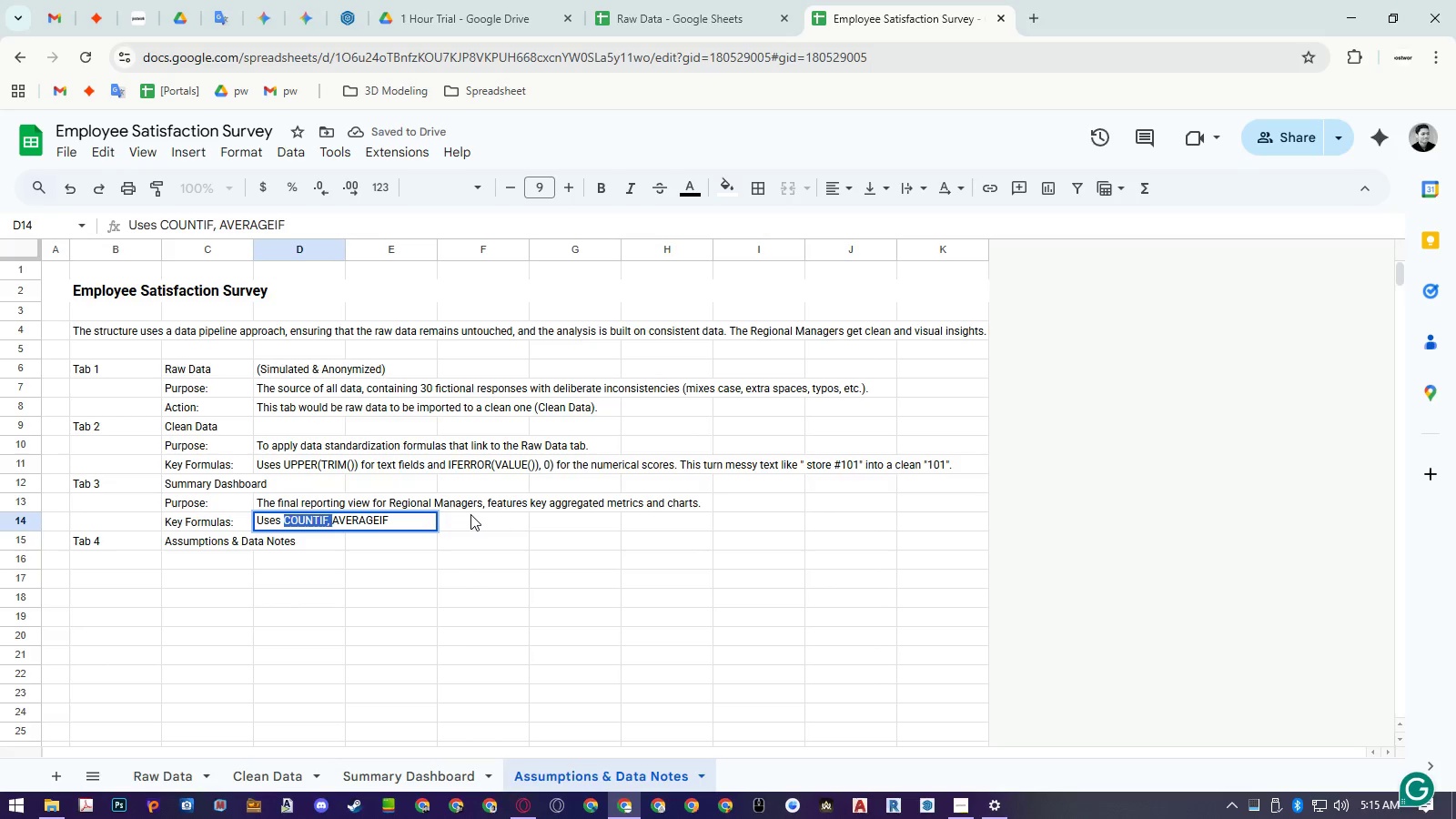 
key(Control+ArrowRight)
 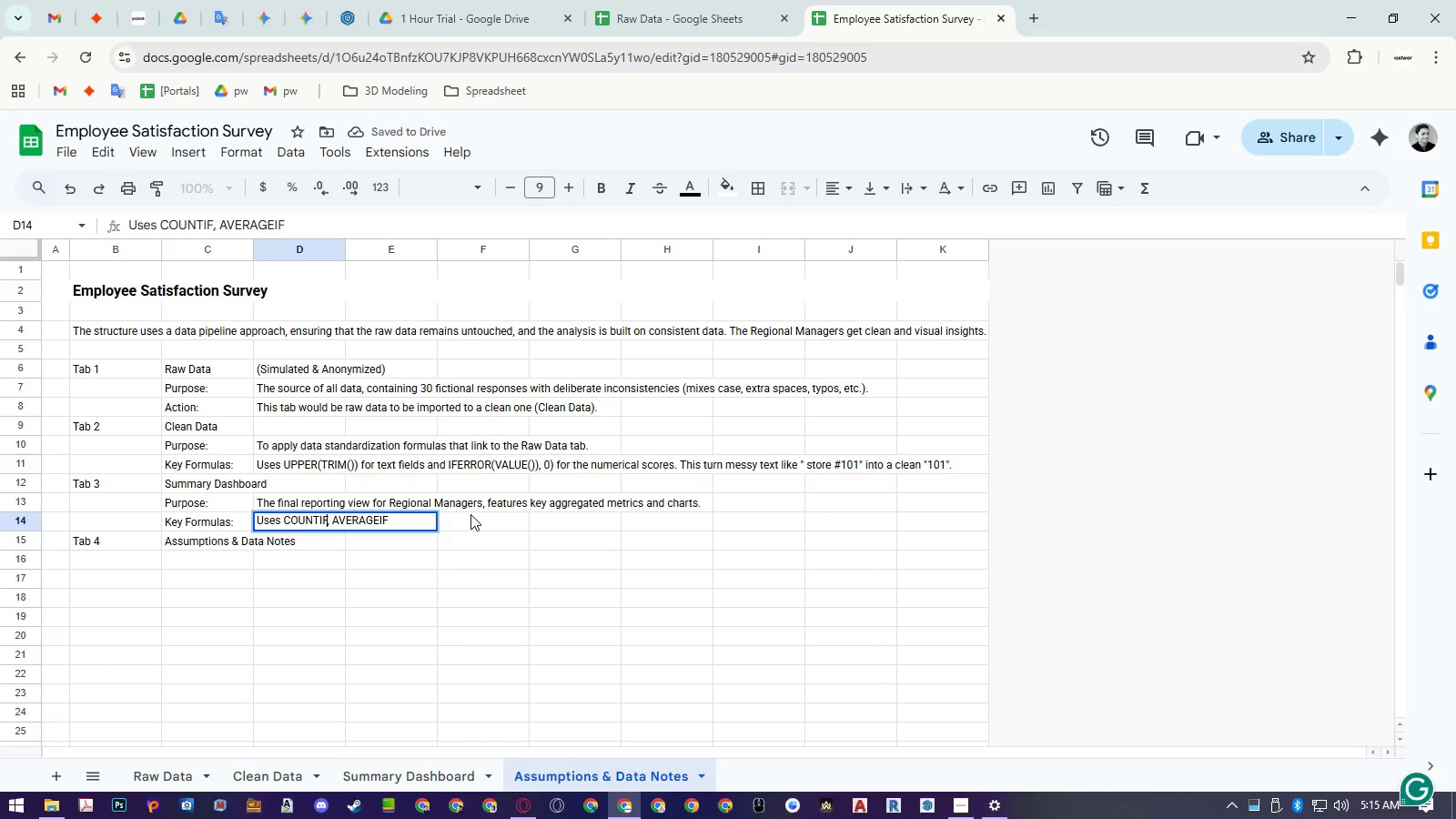 
key(Control+ArrowRight)
 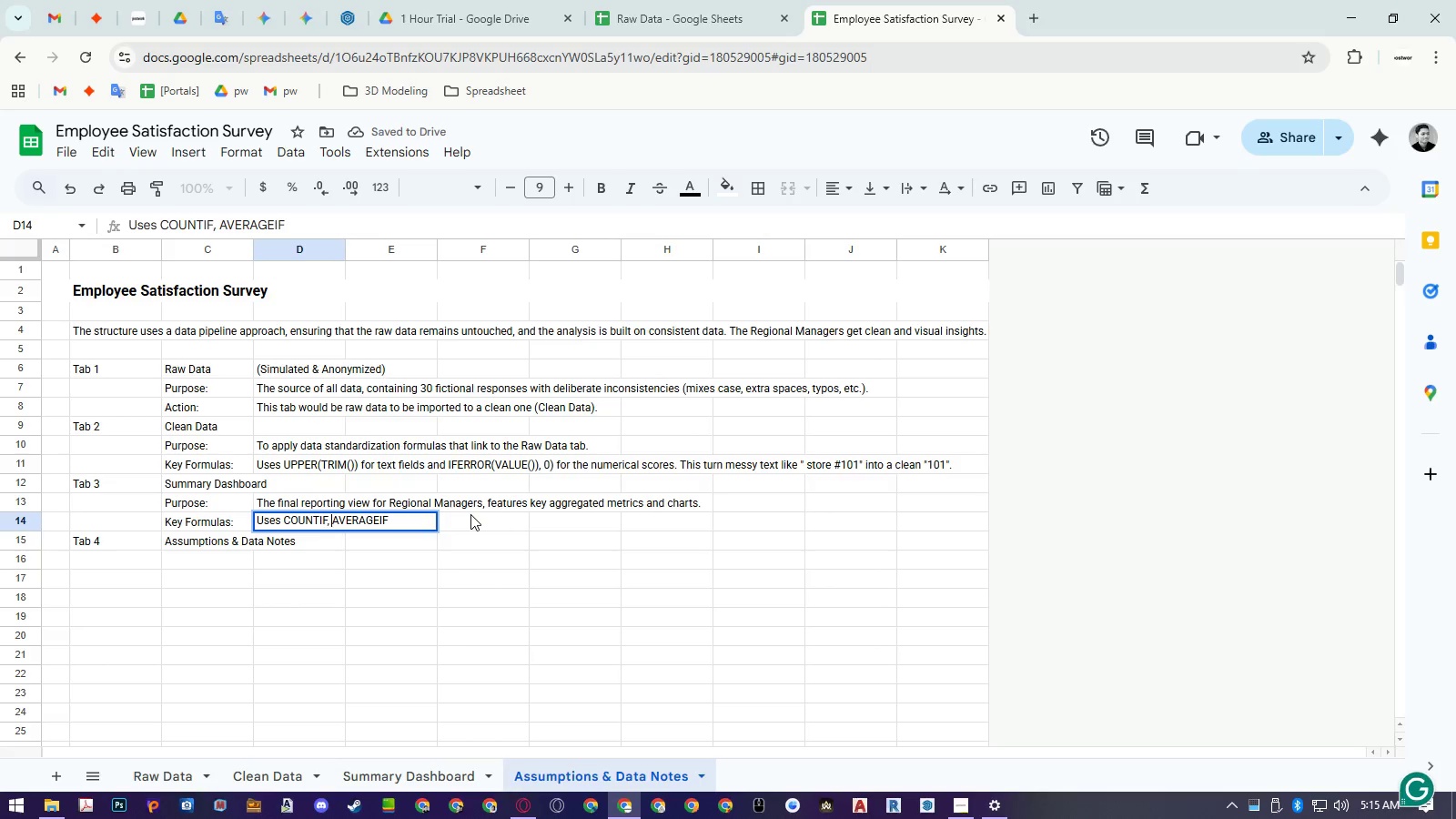 
key(Control+V)
 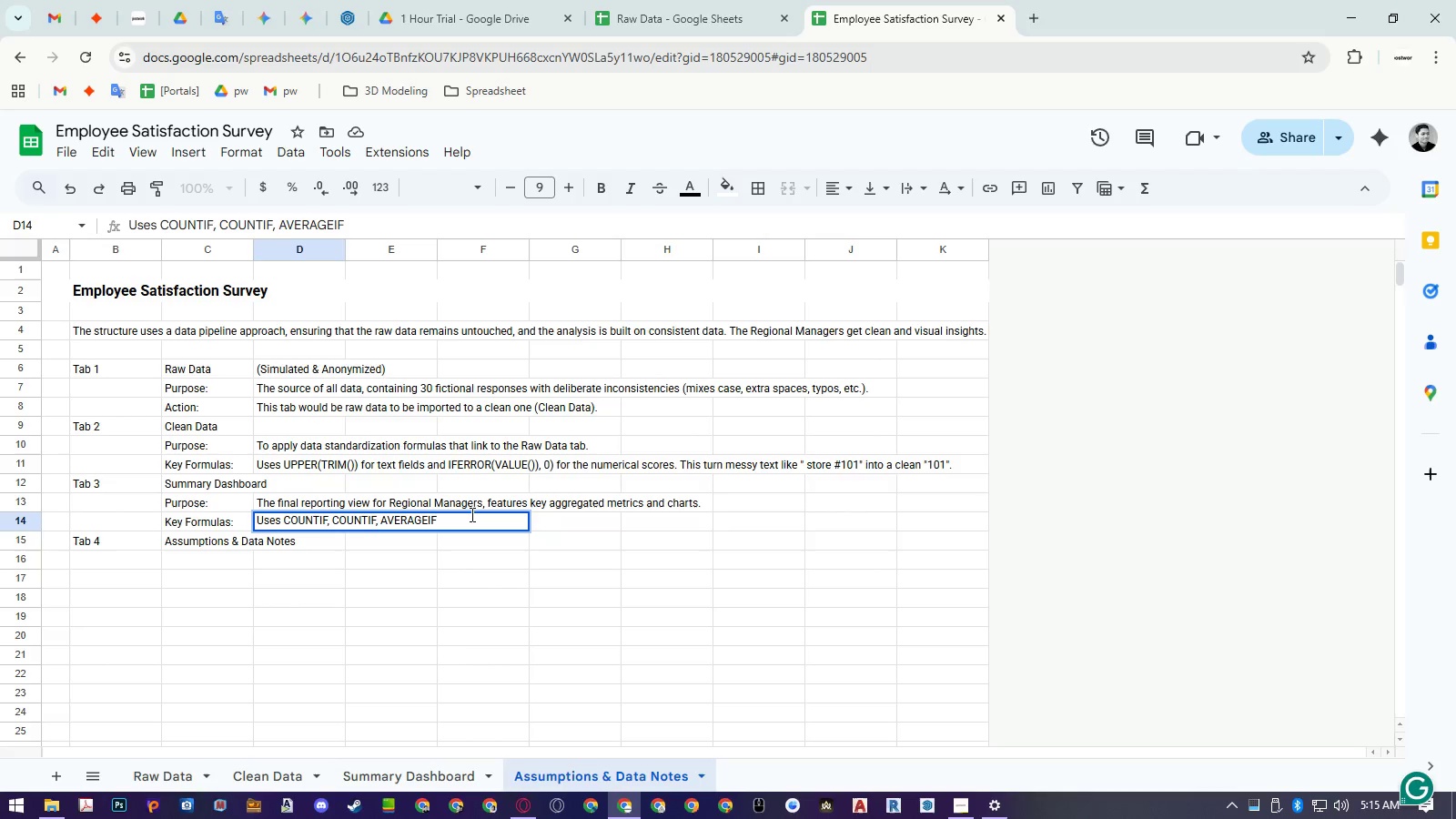 
key(ArrowLeft)
 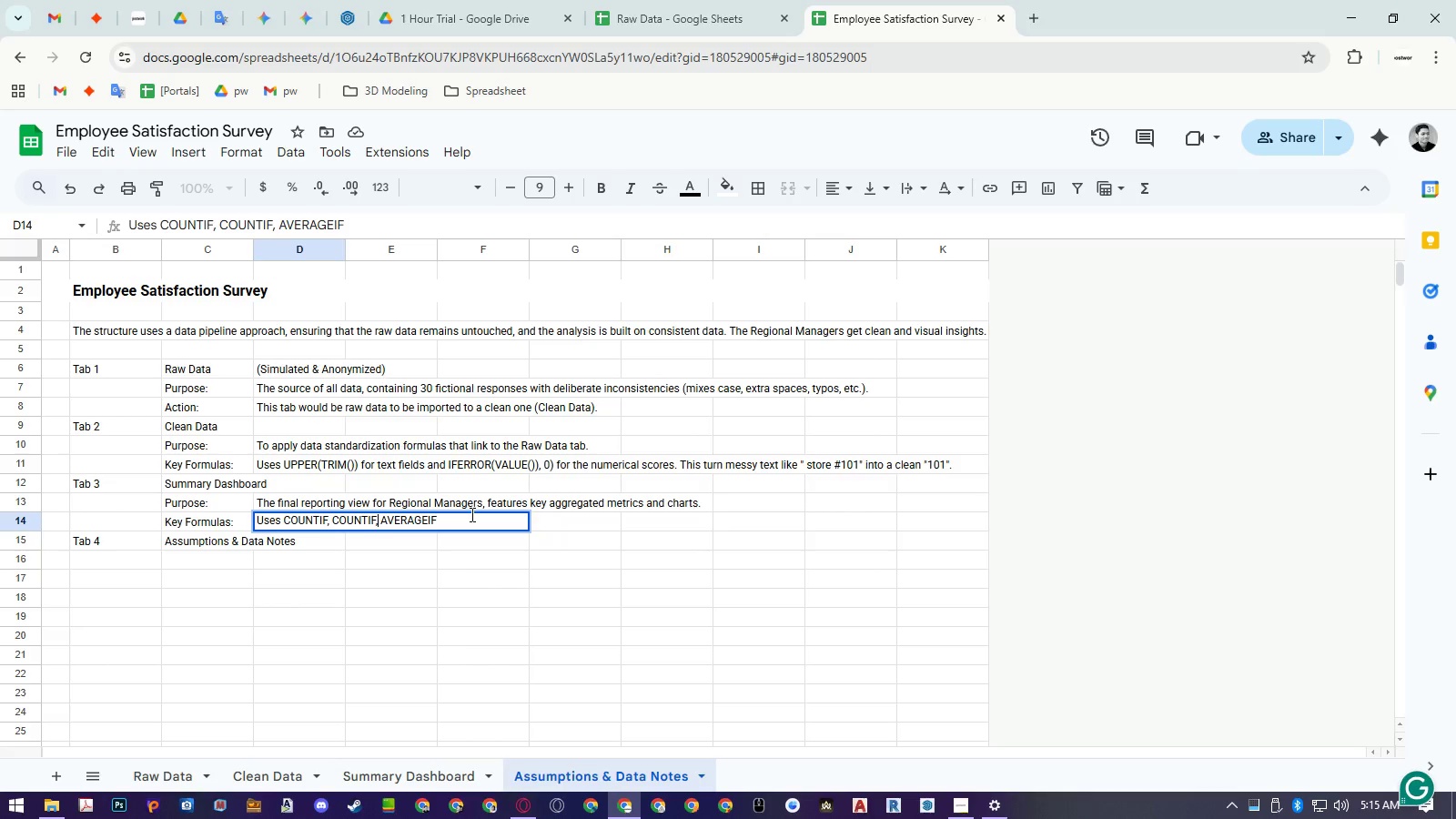 
key(ArrowLeft)
 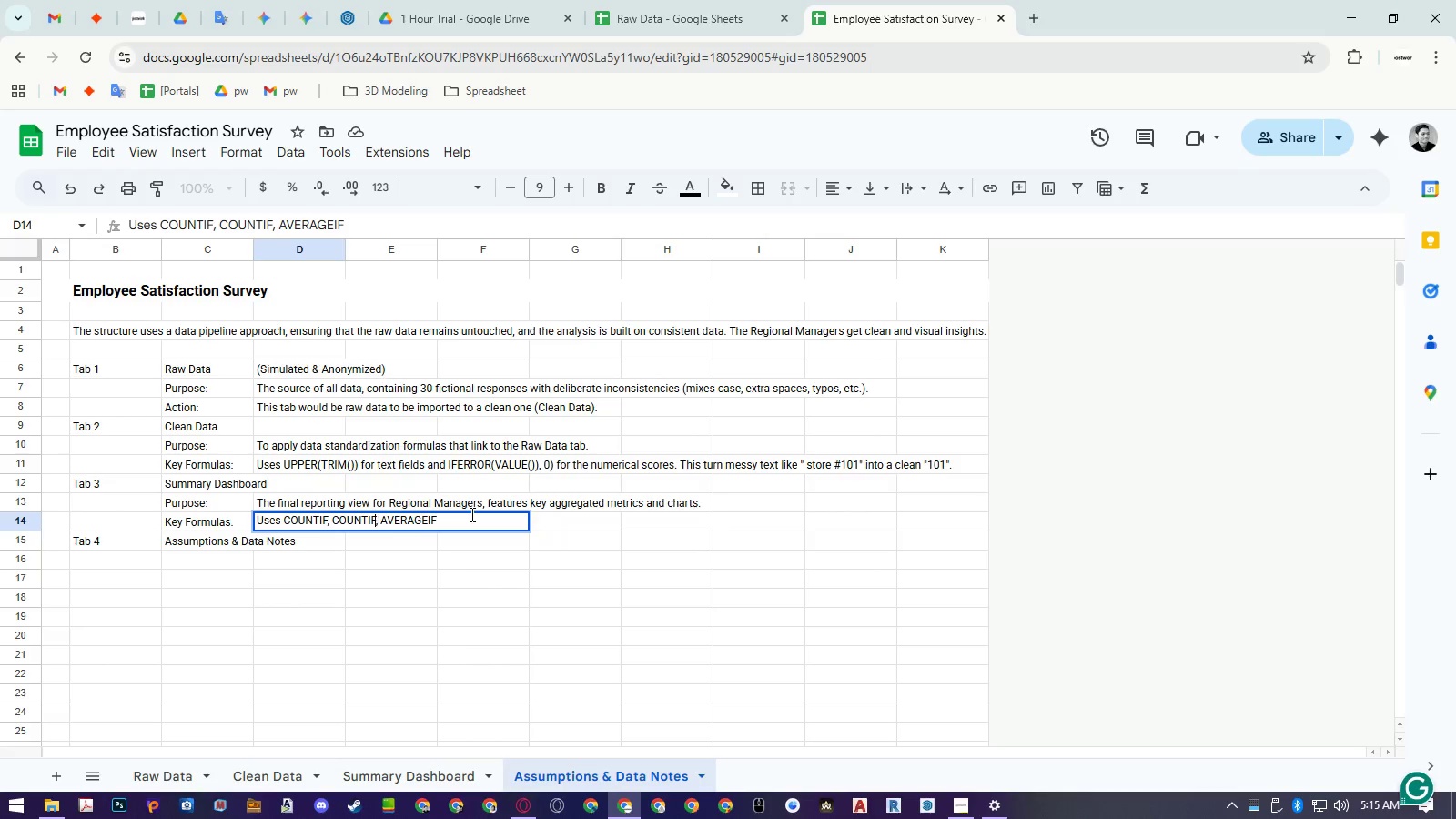 
key(Shift+S)
 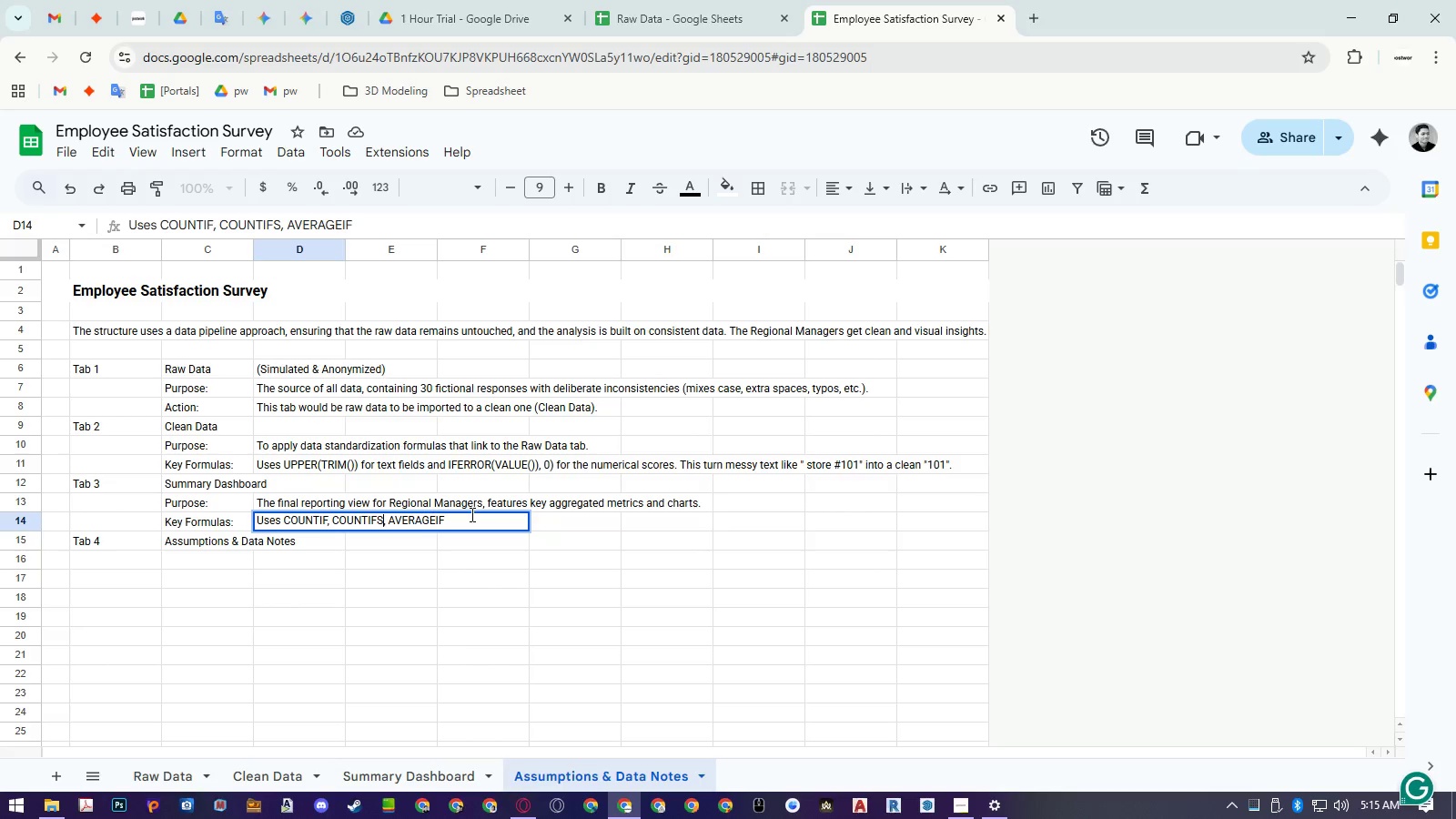 
key(Control+ArrowRight)
 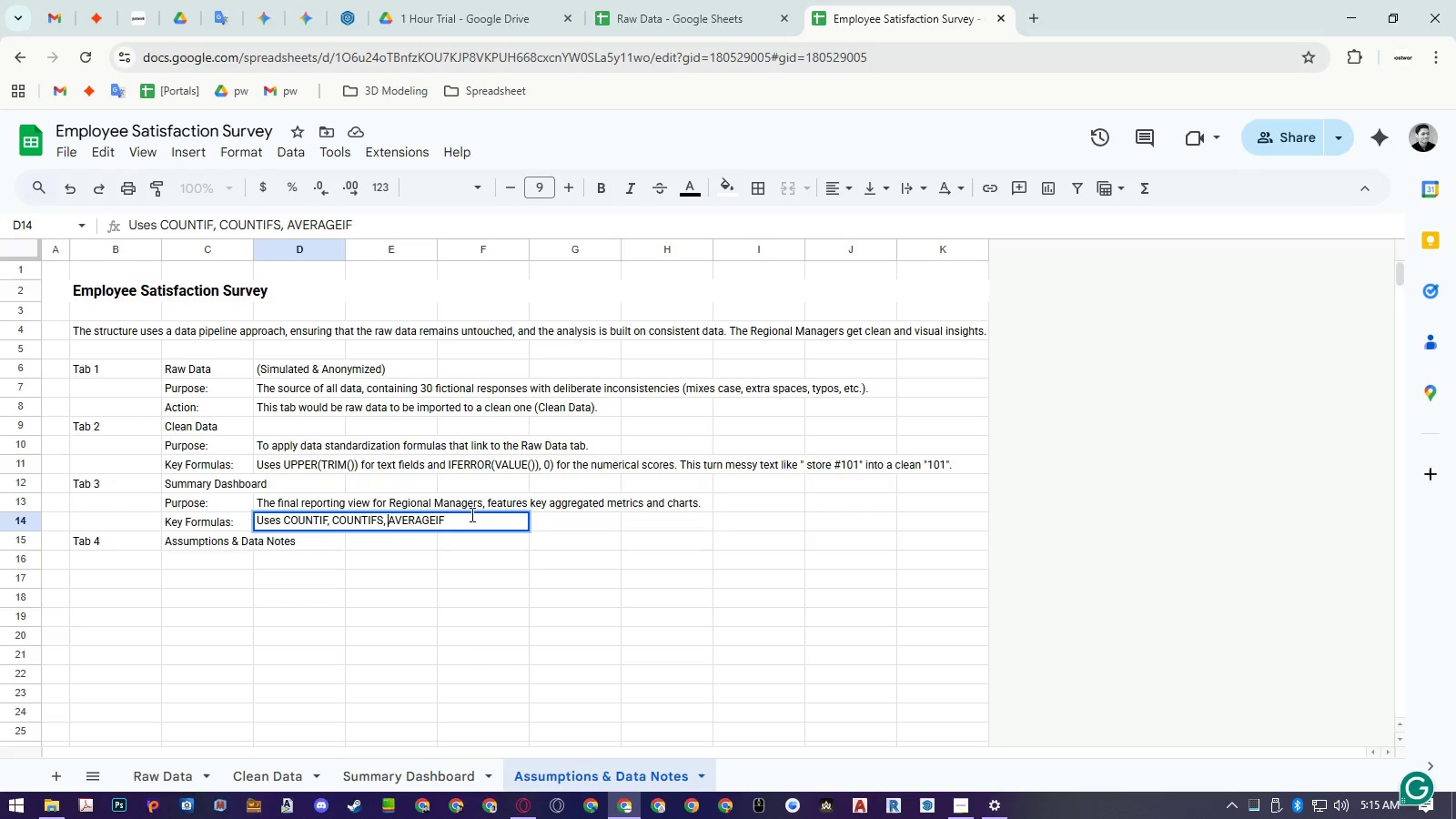 
key(Control+ArrowRight)
 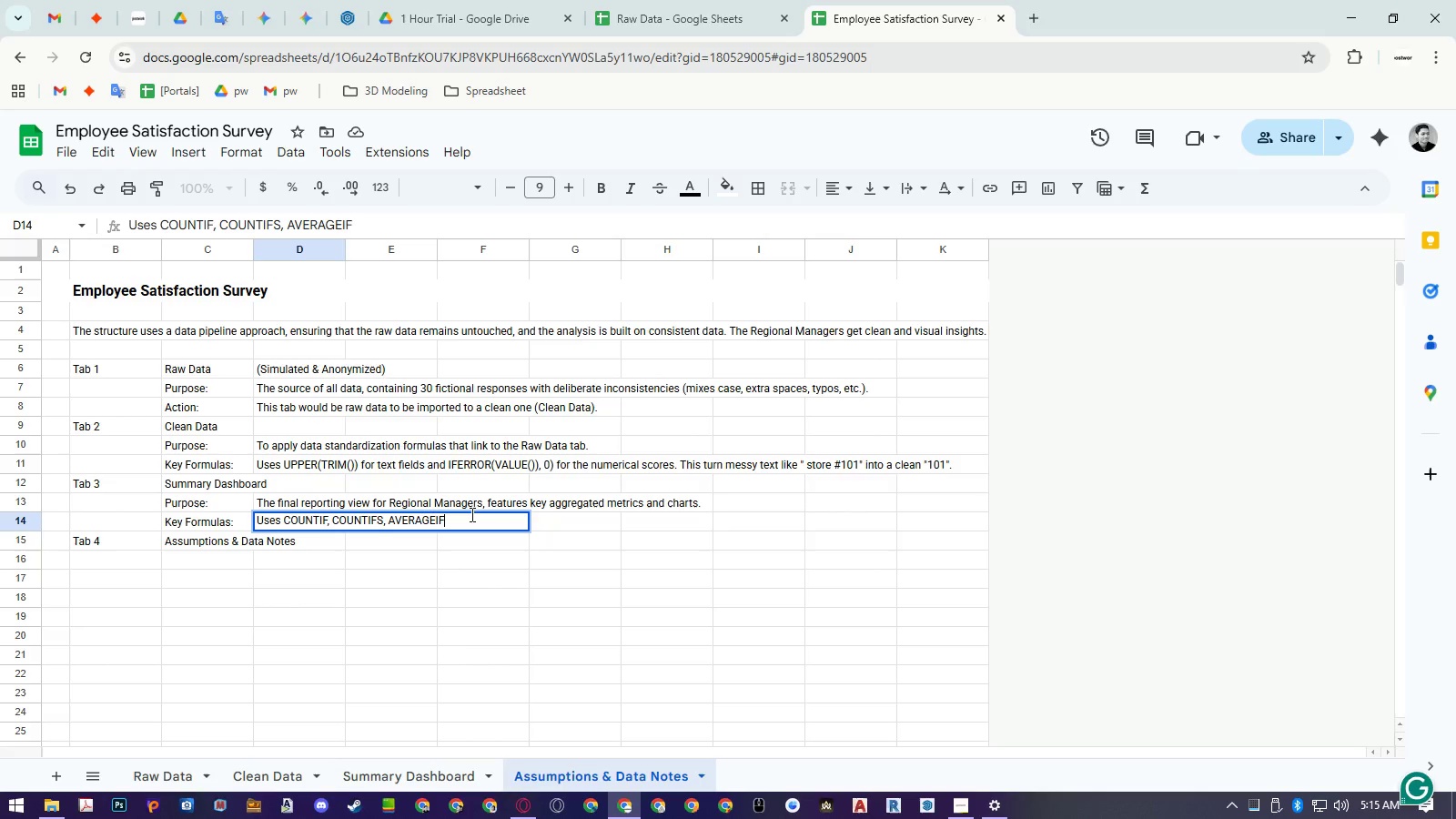 
key(Control+ArrowRight)
 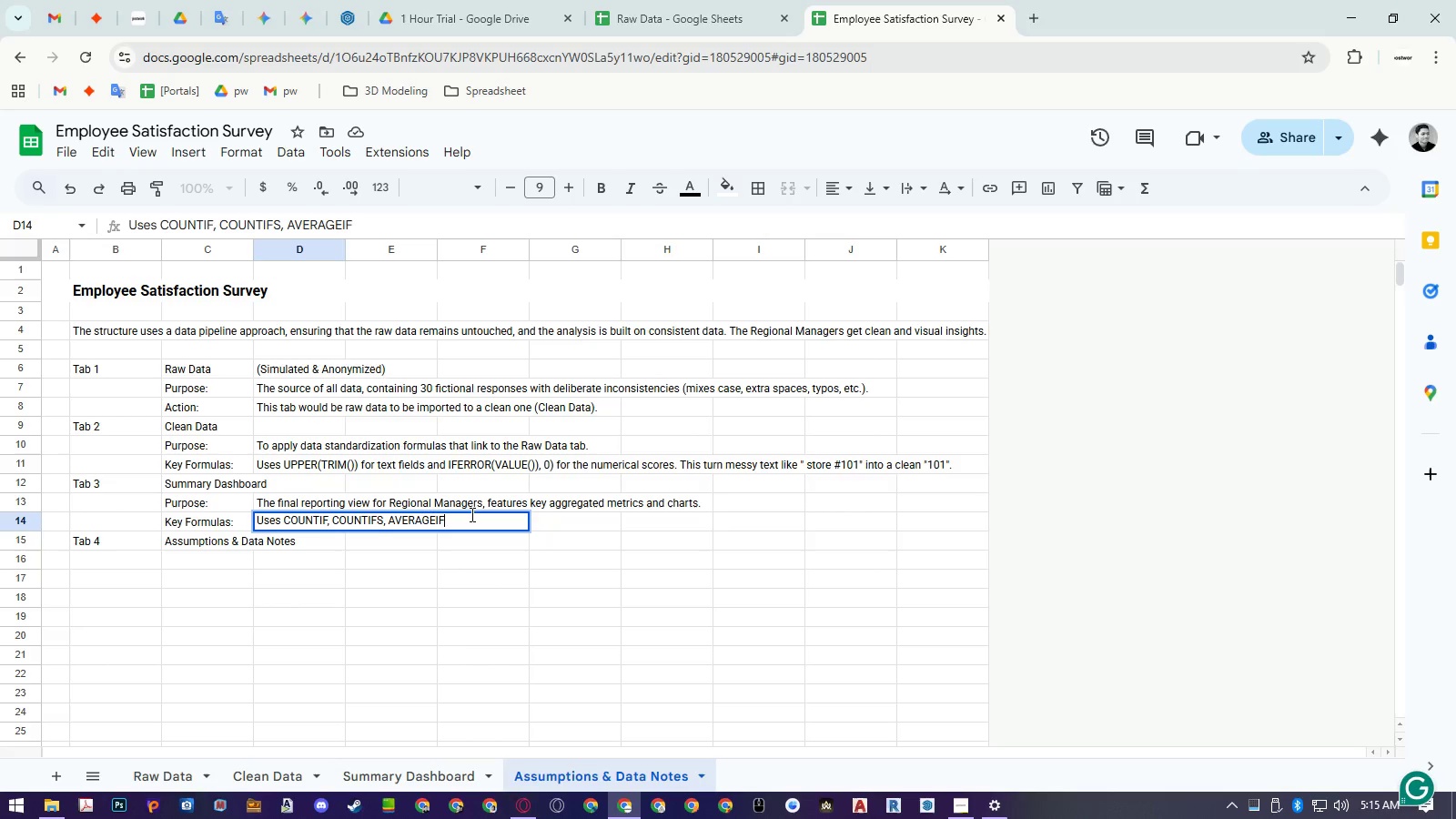 
key(Control+ControlLeft)
 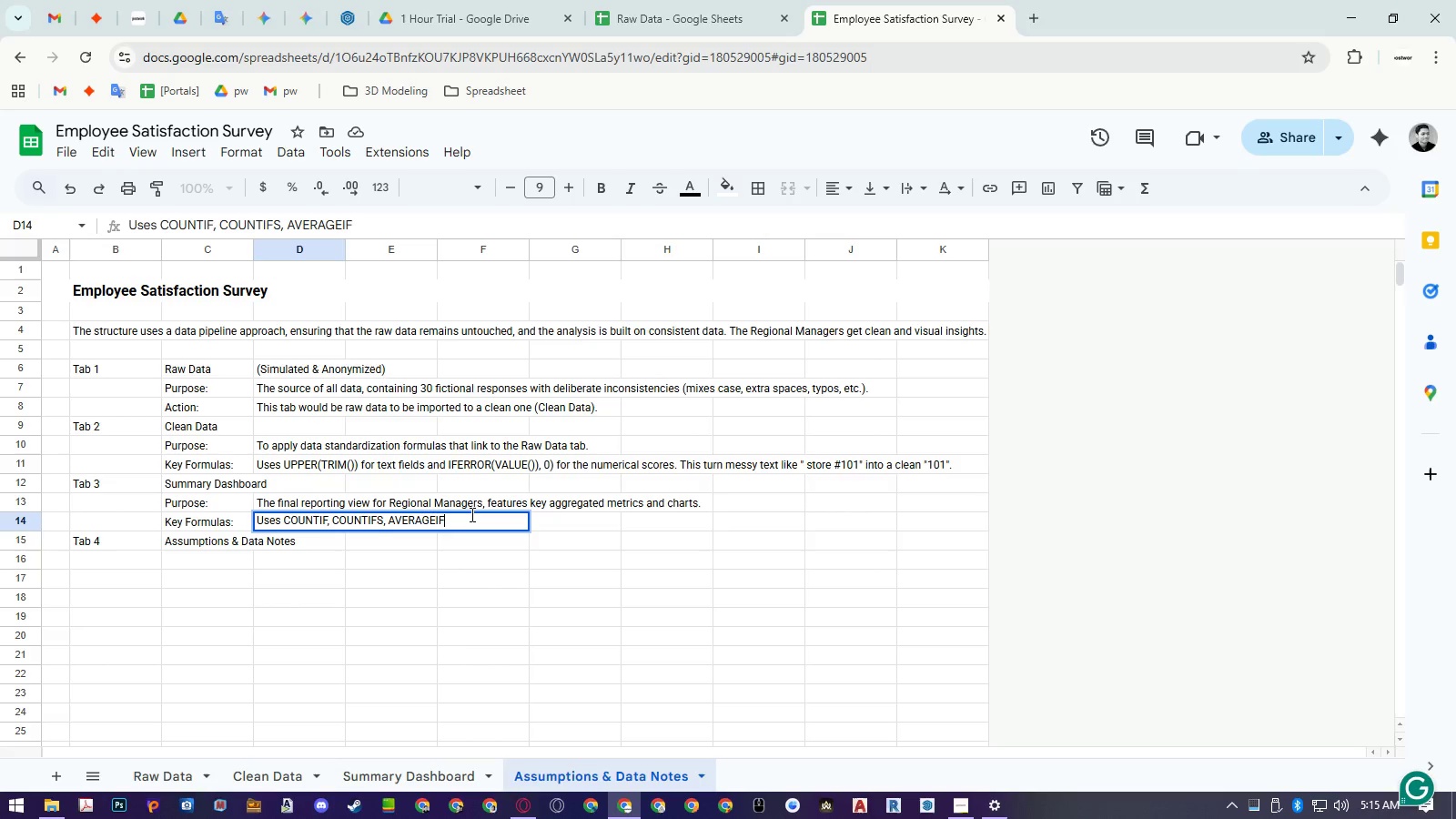 
key(Control+ArrowLeft)
 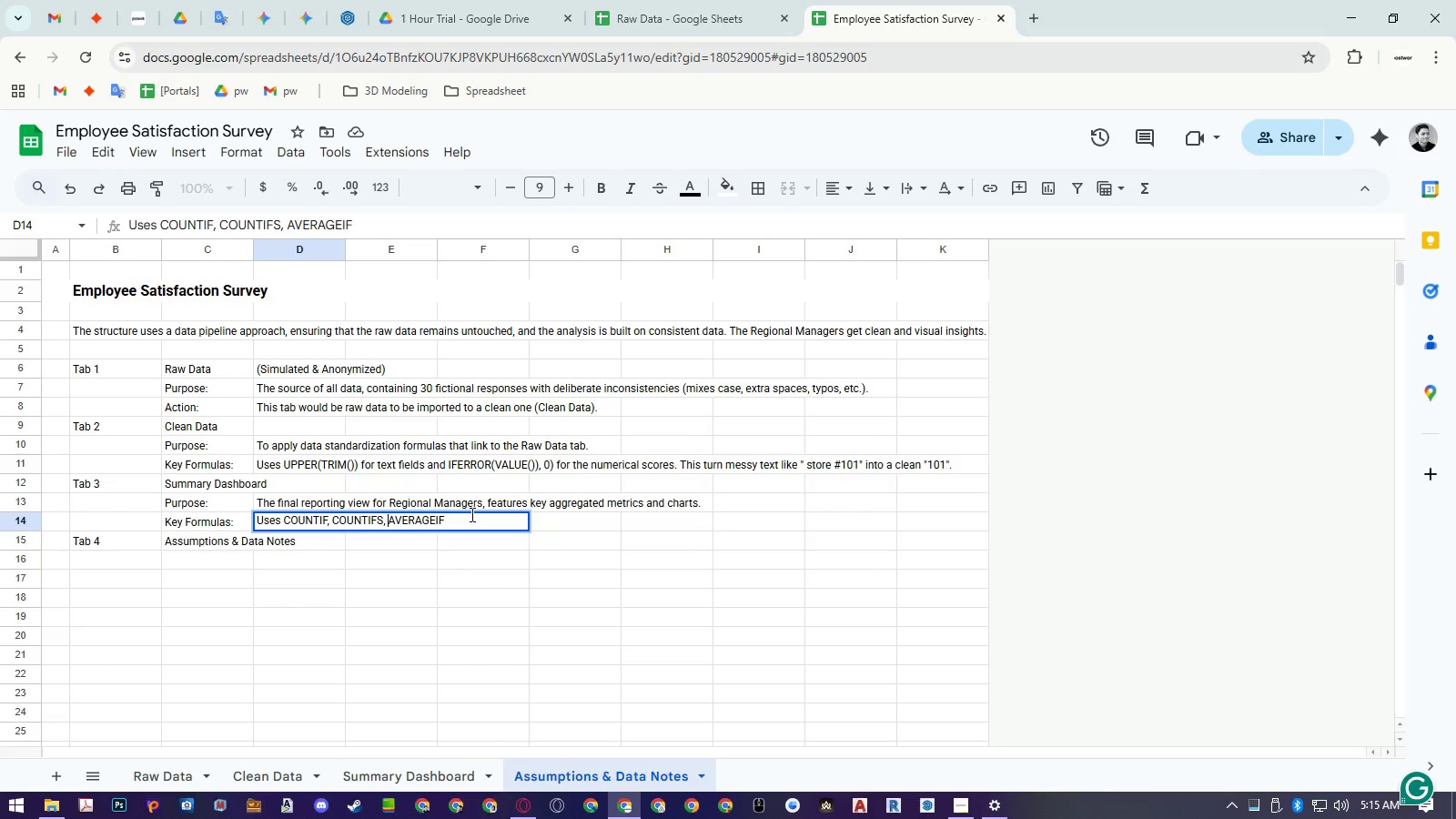 
type(and )
 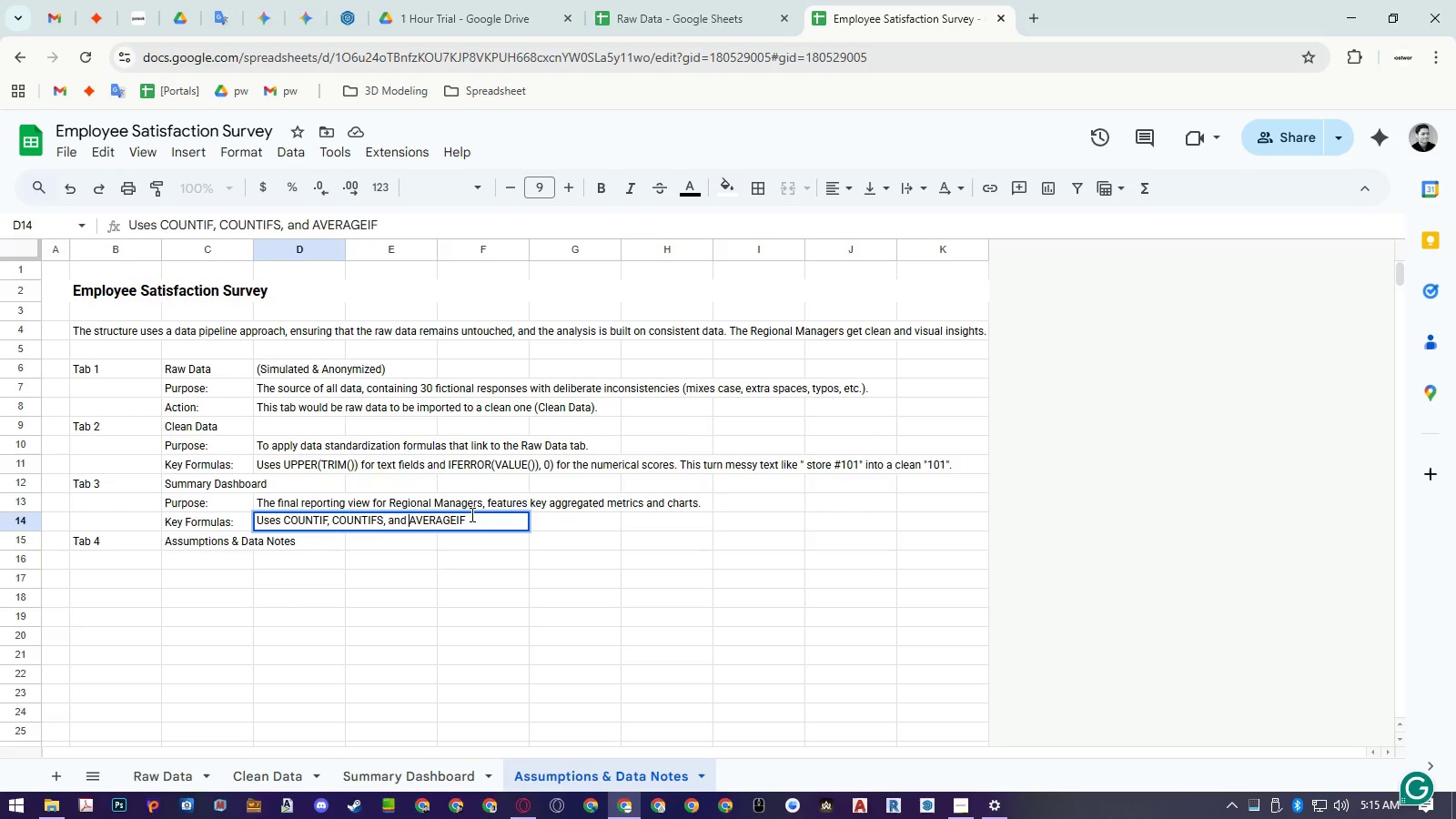 
key(Control+ArrowRight)
 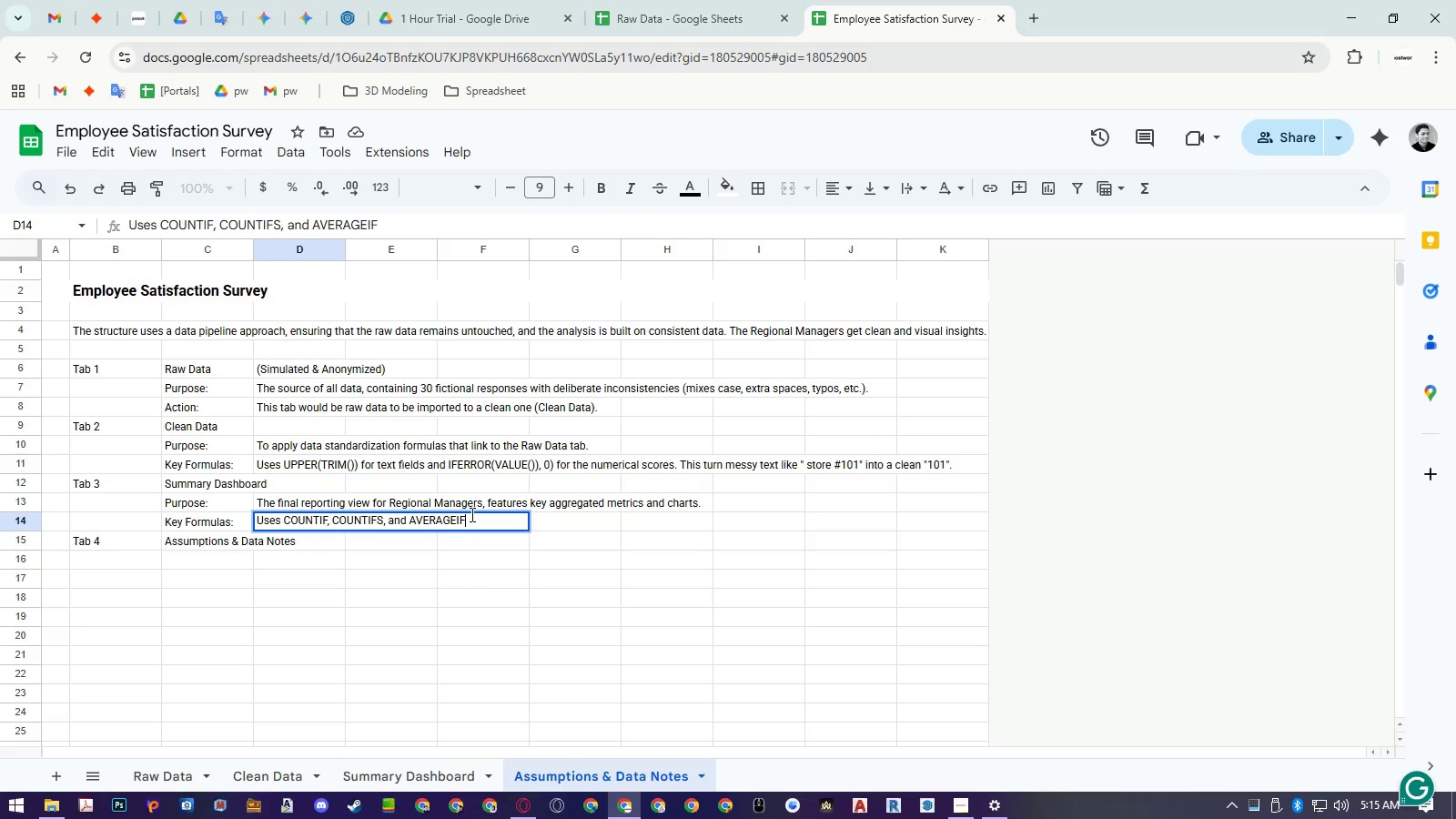 
key(Control+ArrowRight)
 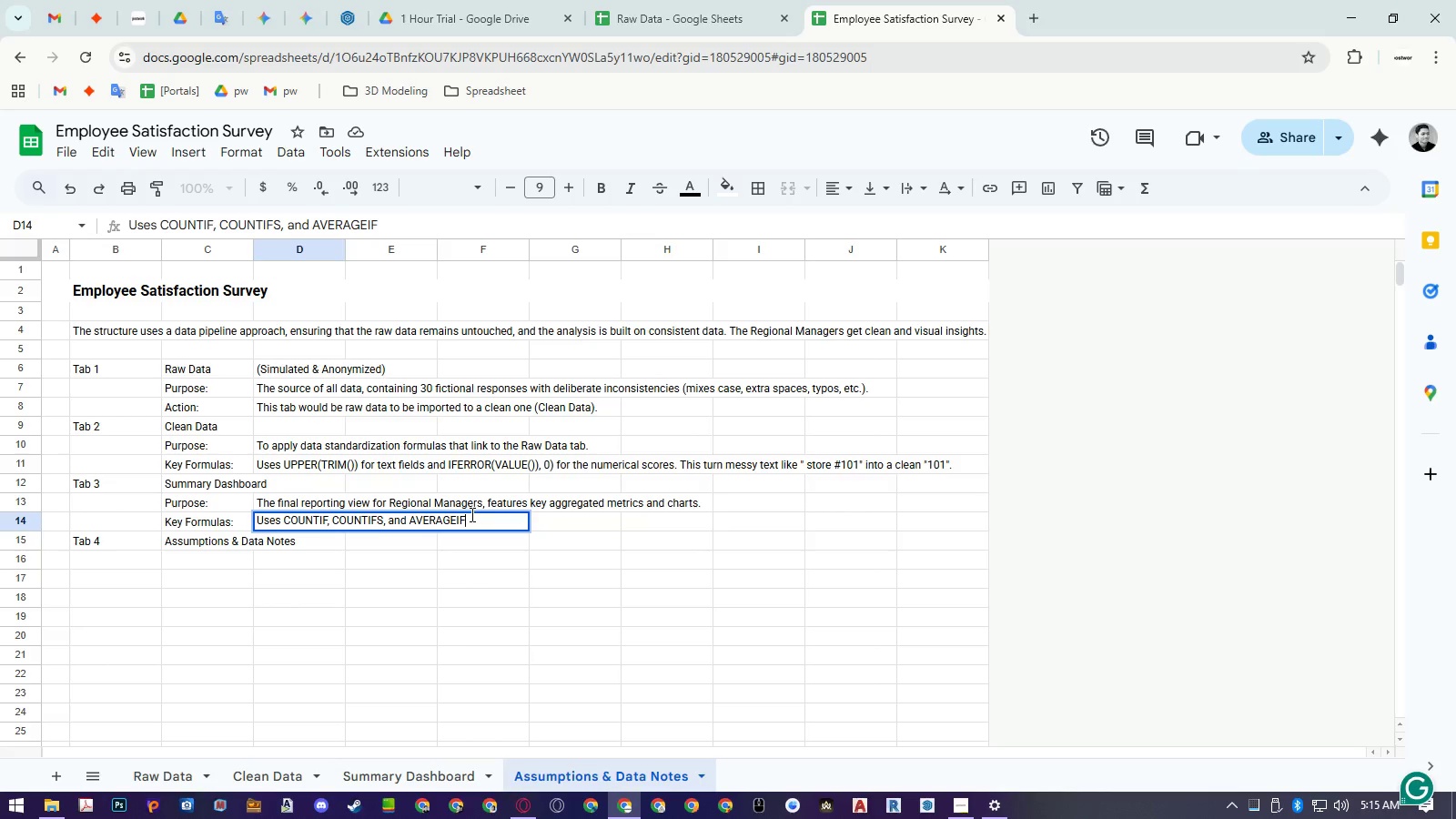 
type( to pull summarized data )
 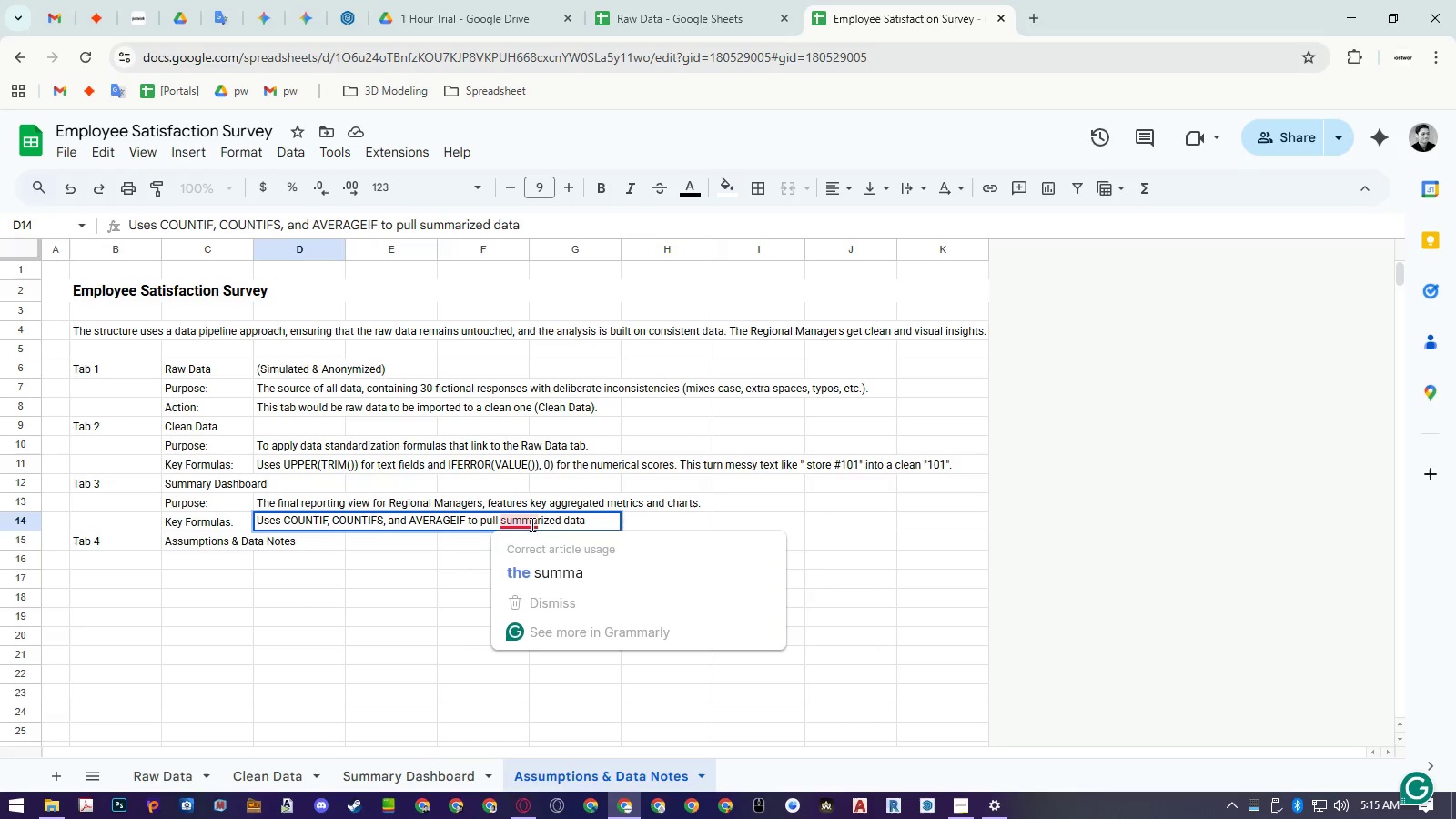 
left_click([540, 546])
 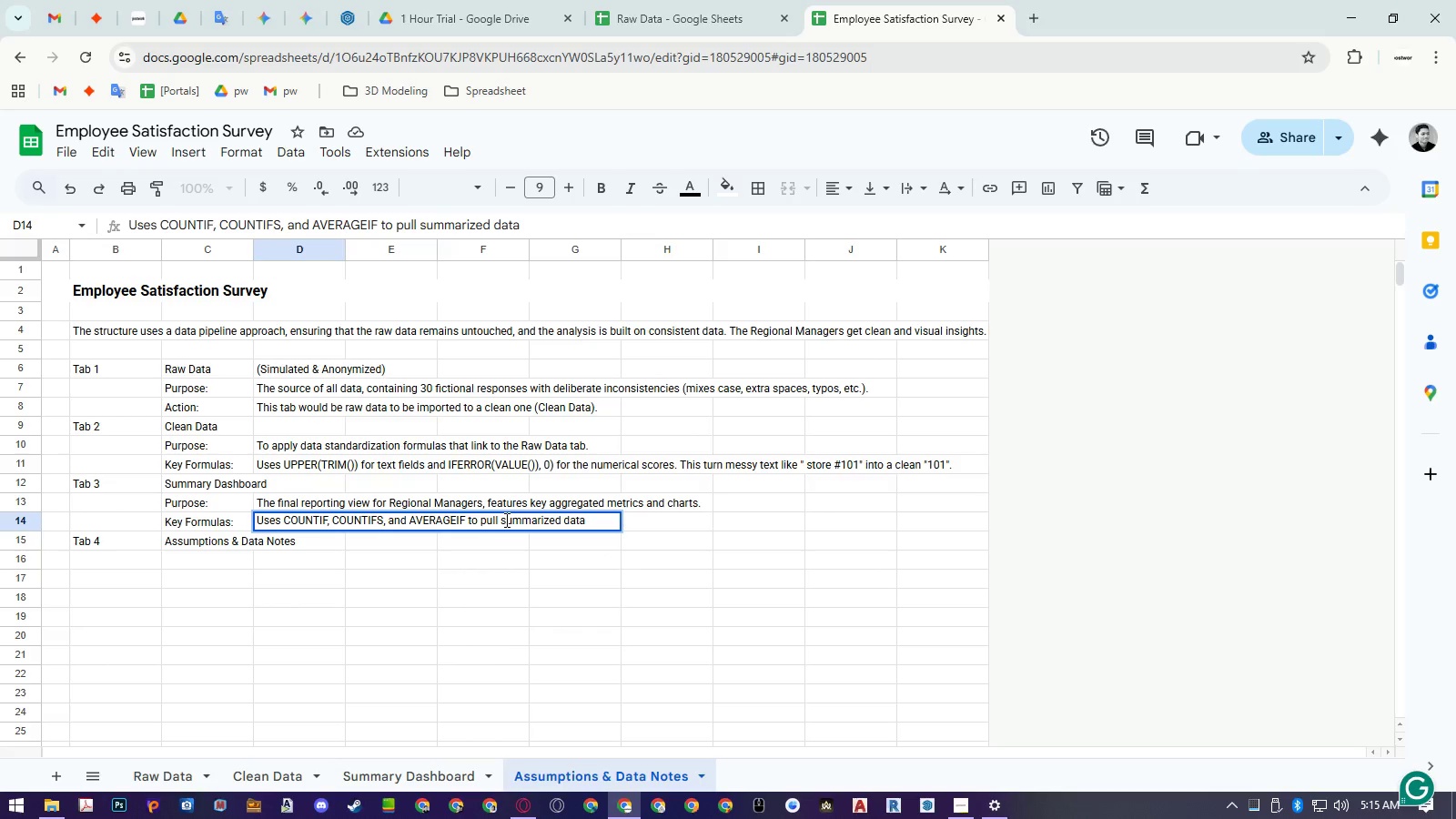 
left_click([502, 520])
 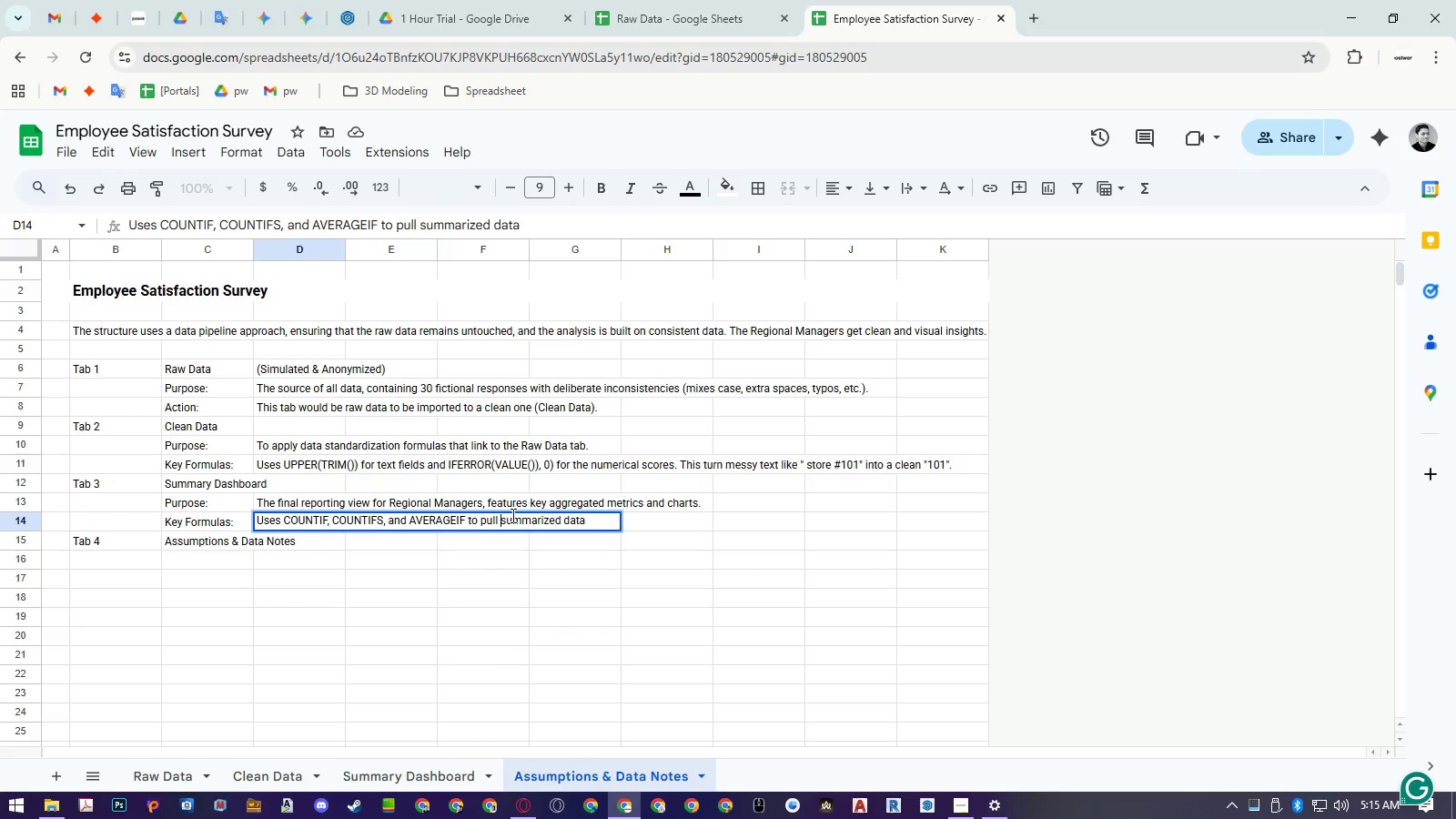 
type(the )
 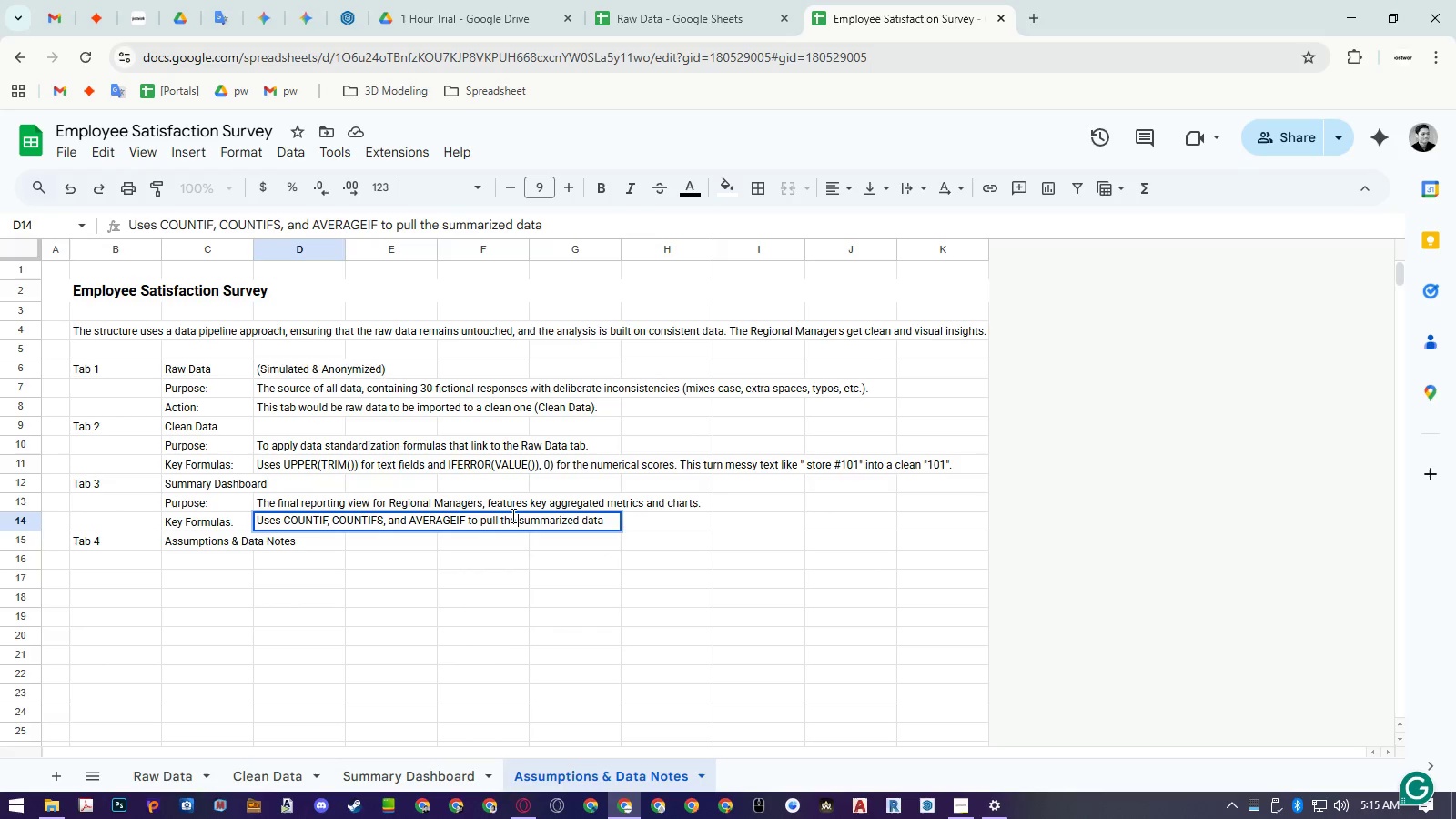 
key(Control+ArrowRight)
 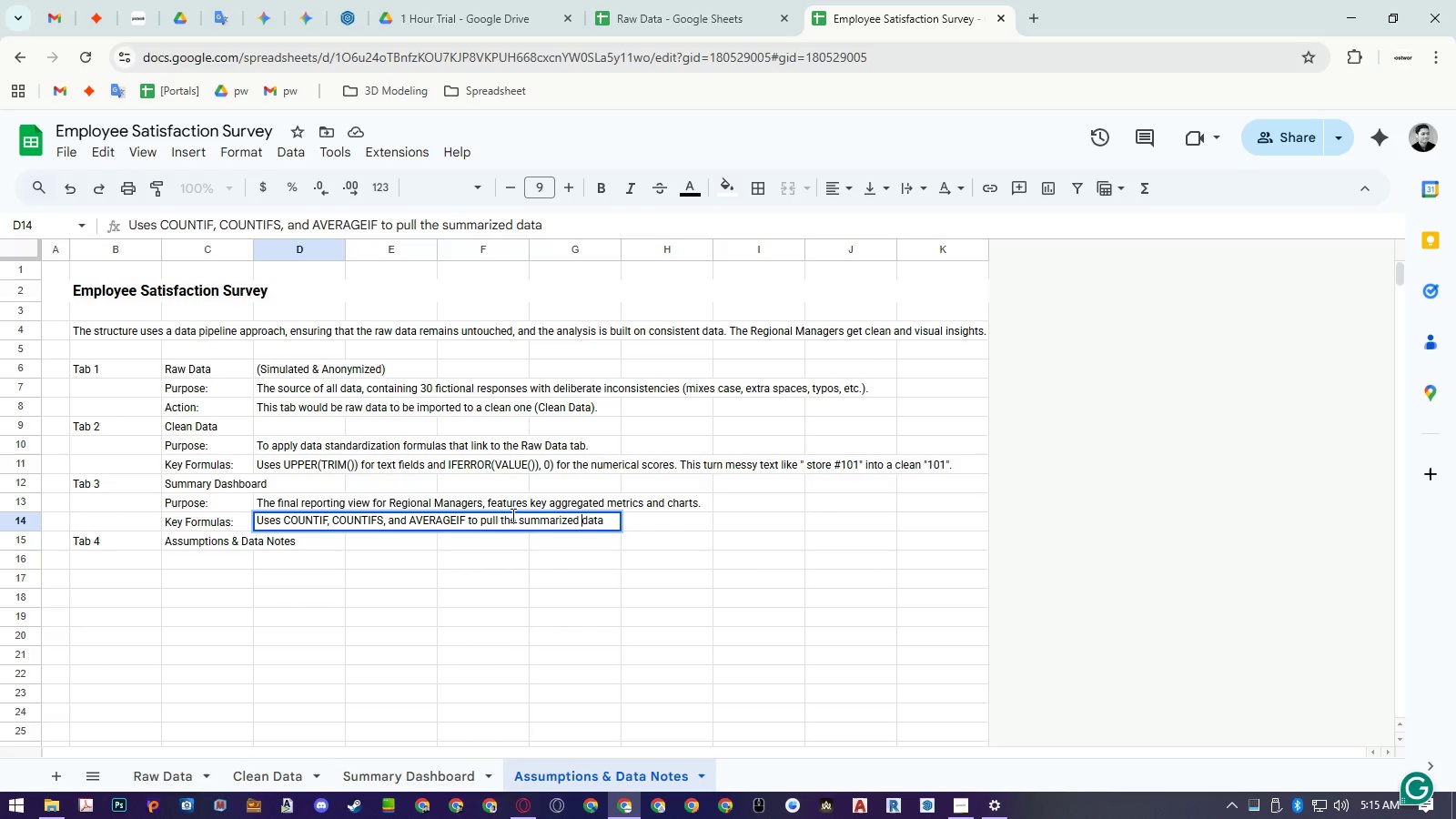 
key(Control+ArrowRight)
 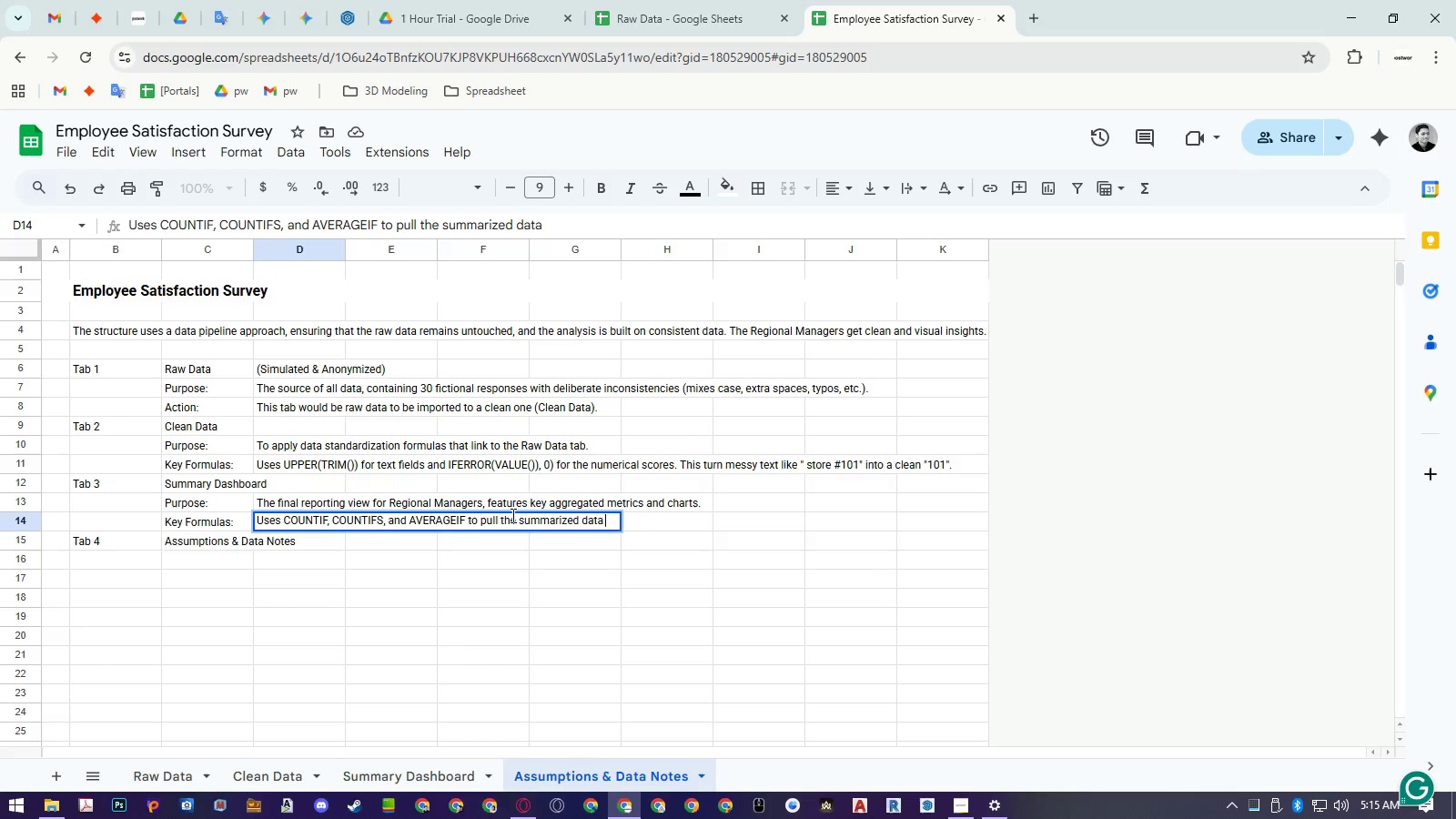 
type(for the )
key(Backspace)
key(Backspace)
key(Backspace)
key(Backspace)
key(Backspace)
key(Backspace)
key(Backspace)
type(rom the Clen)
key(Backspace)
type(an Data tab)
 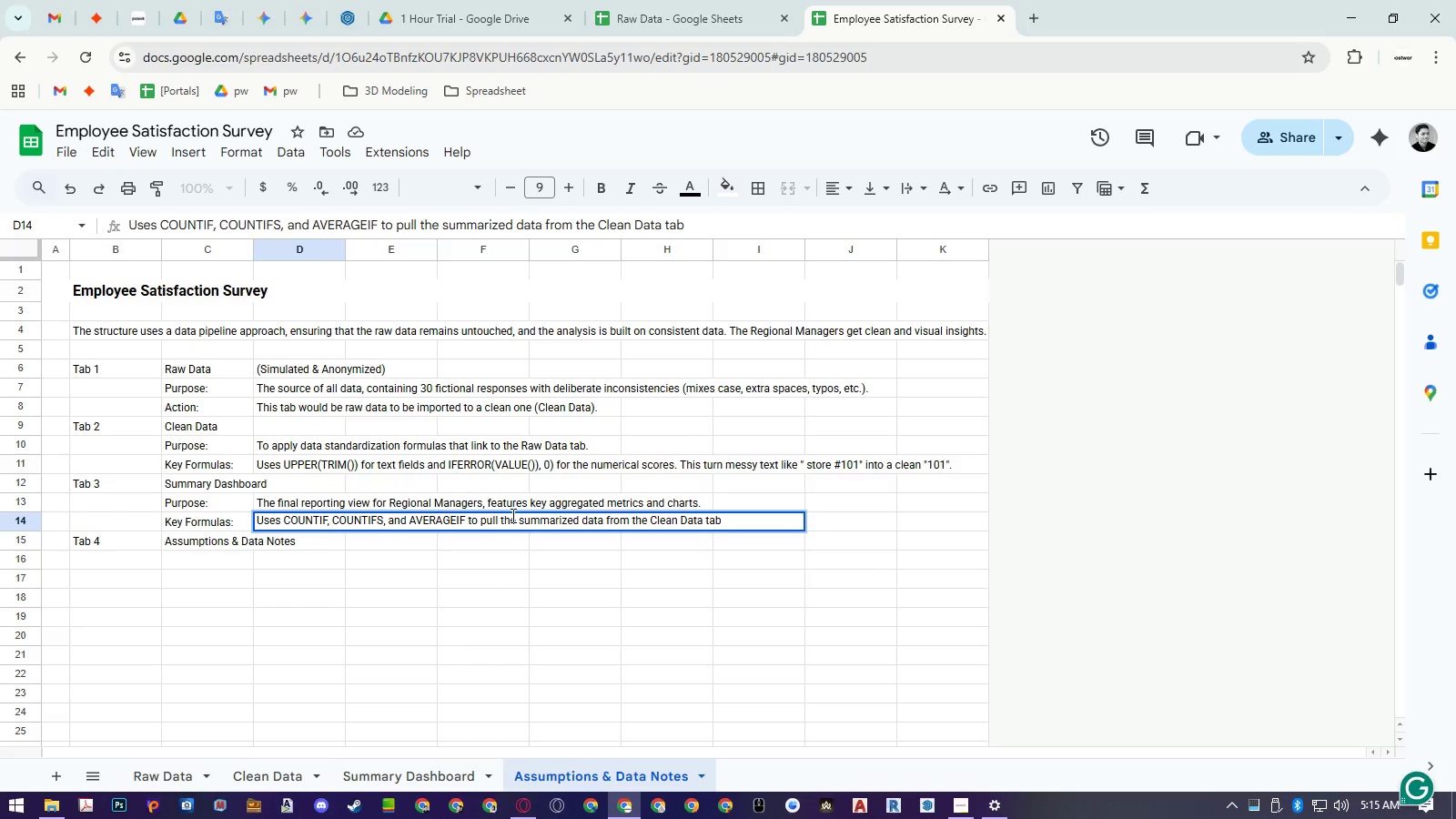 
type(. All calculations (e.g. Aev)
key(Backspace)
key(Backspace)
type(verage Score by Region)
 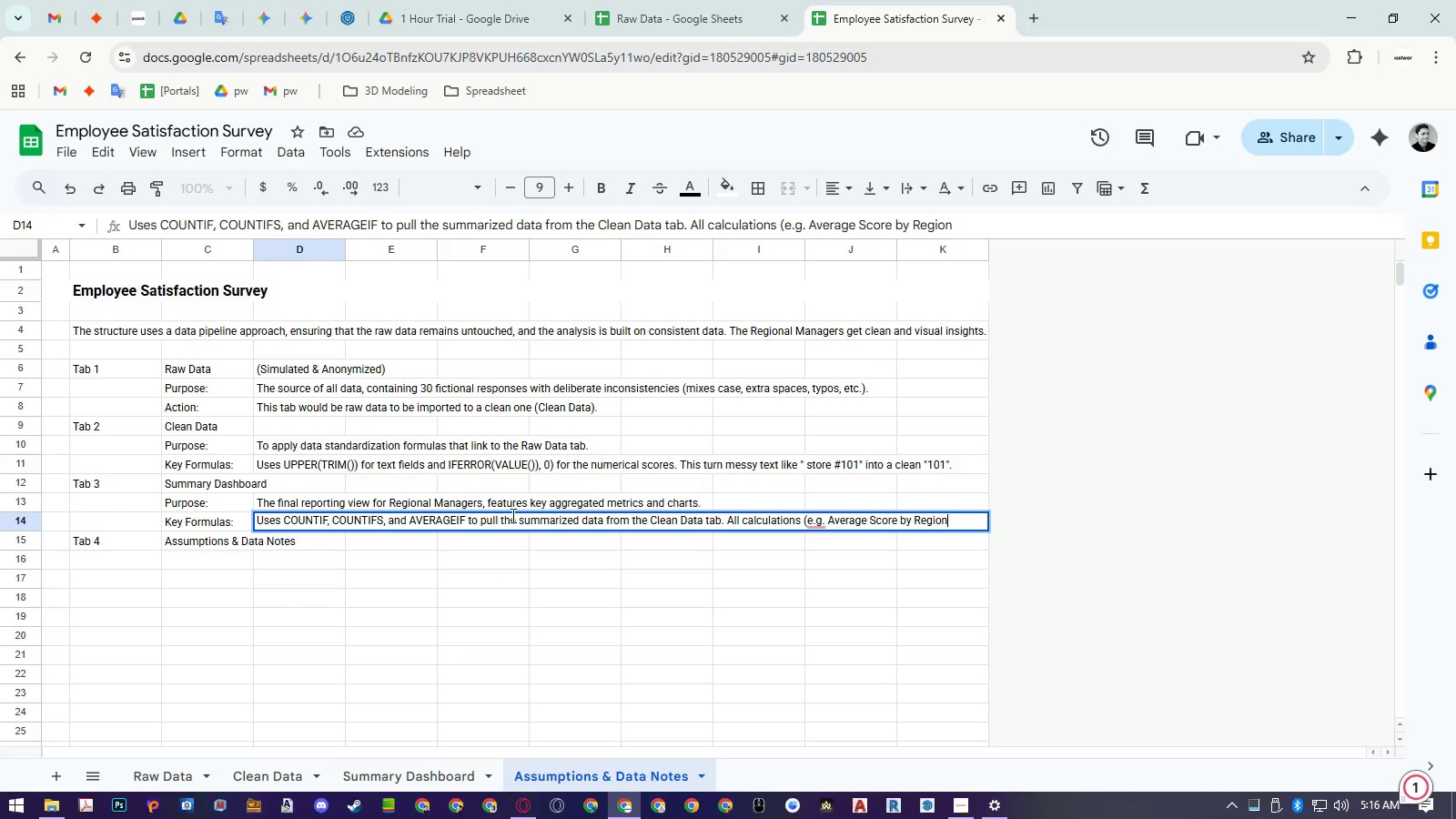 
type(, Satisfaction Breakdown percentages) update automatically when the Raw Data is chane)
key(Backspace)
type(ged)
 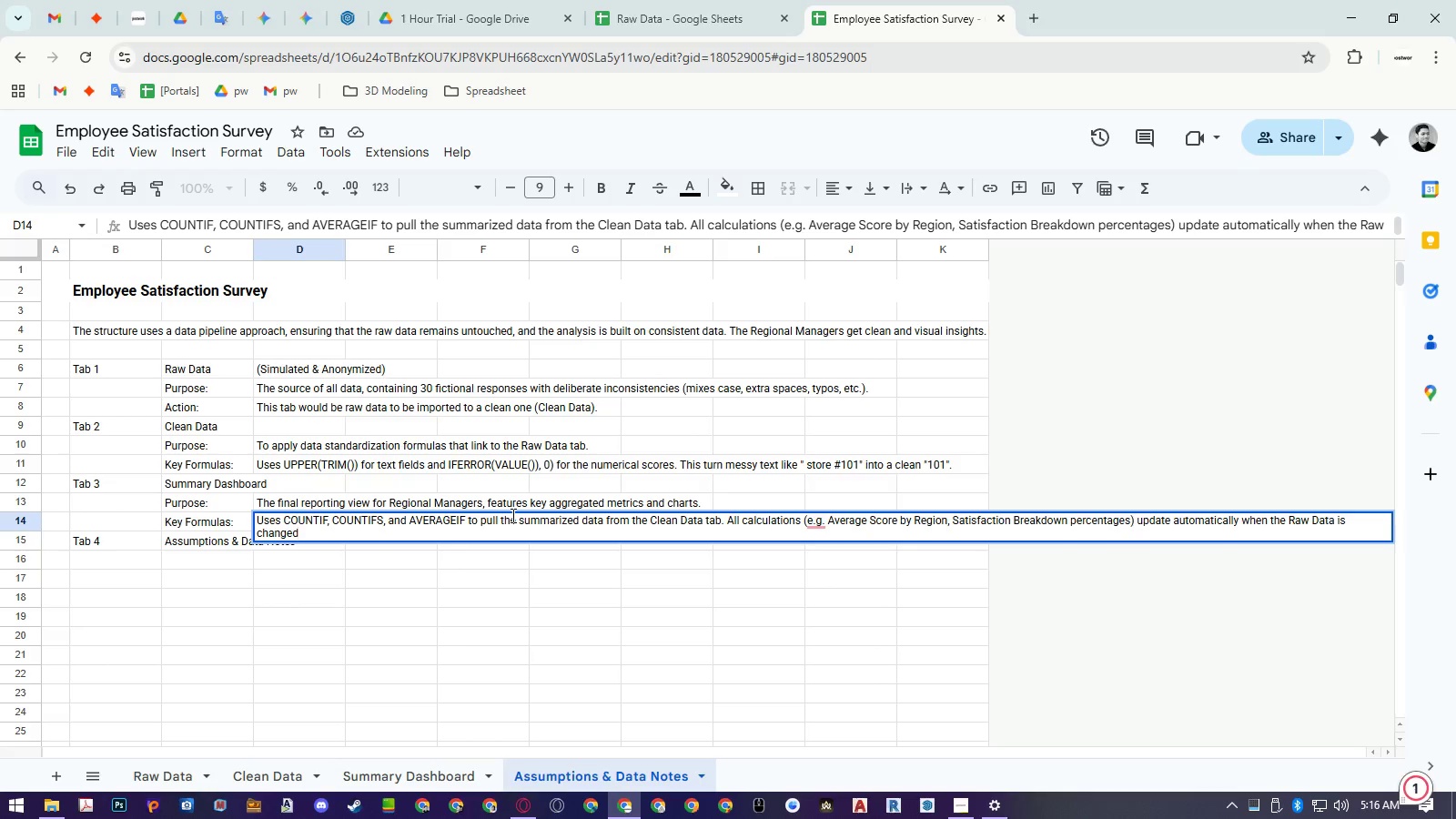 
key(Period)
 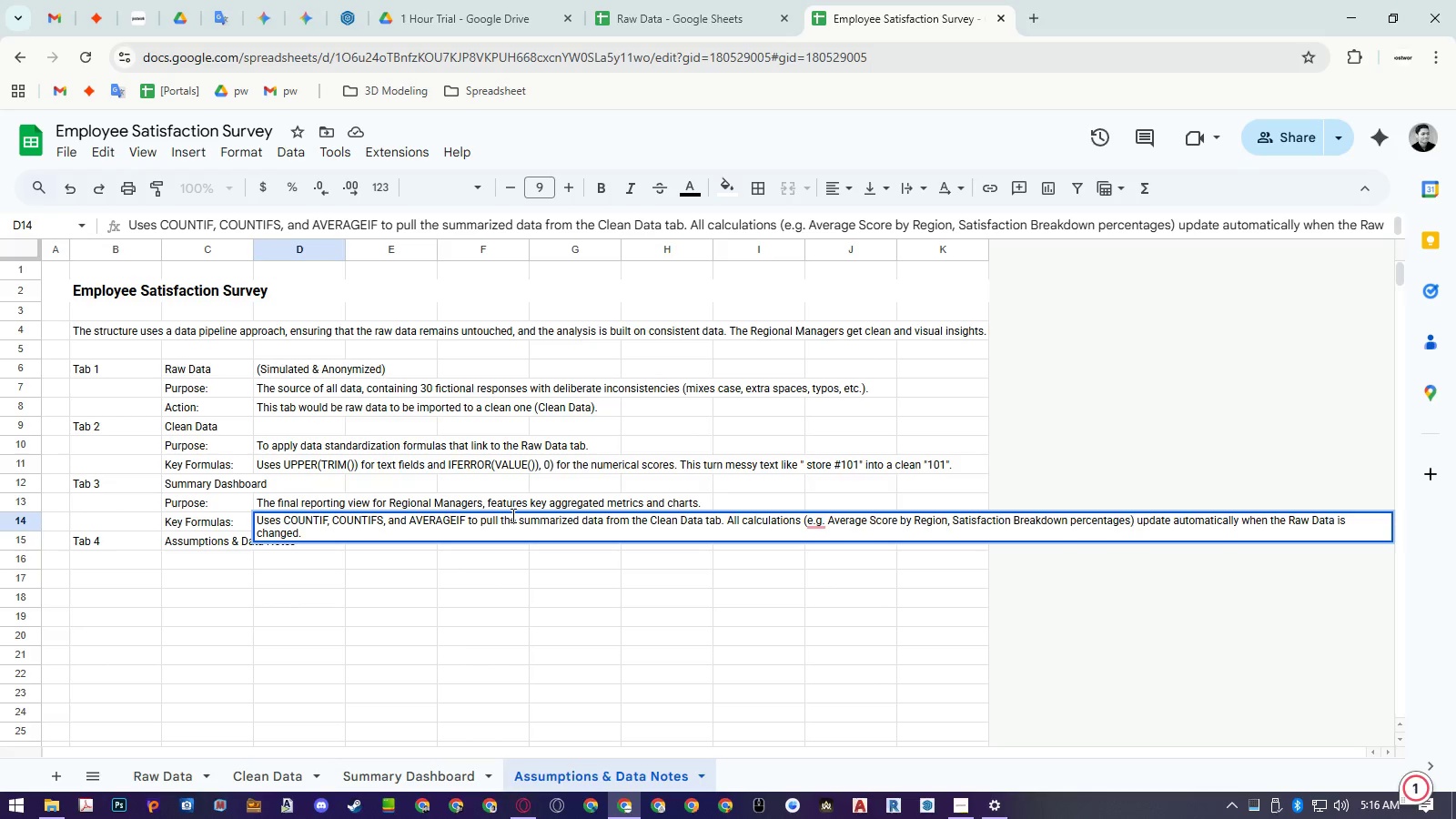 
key(Enter)
 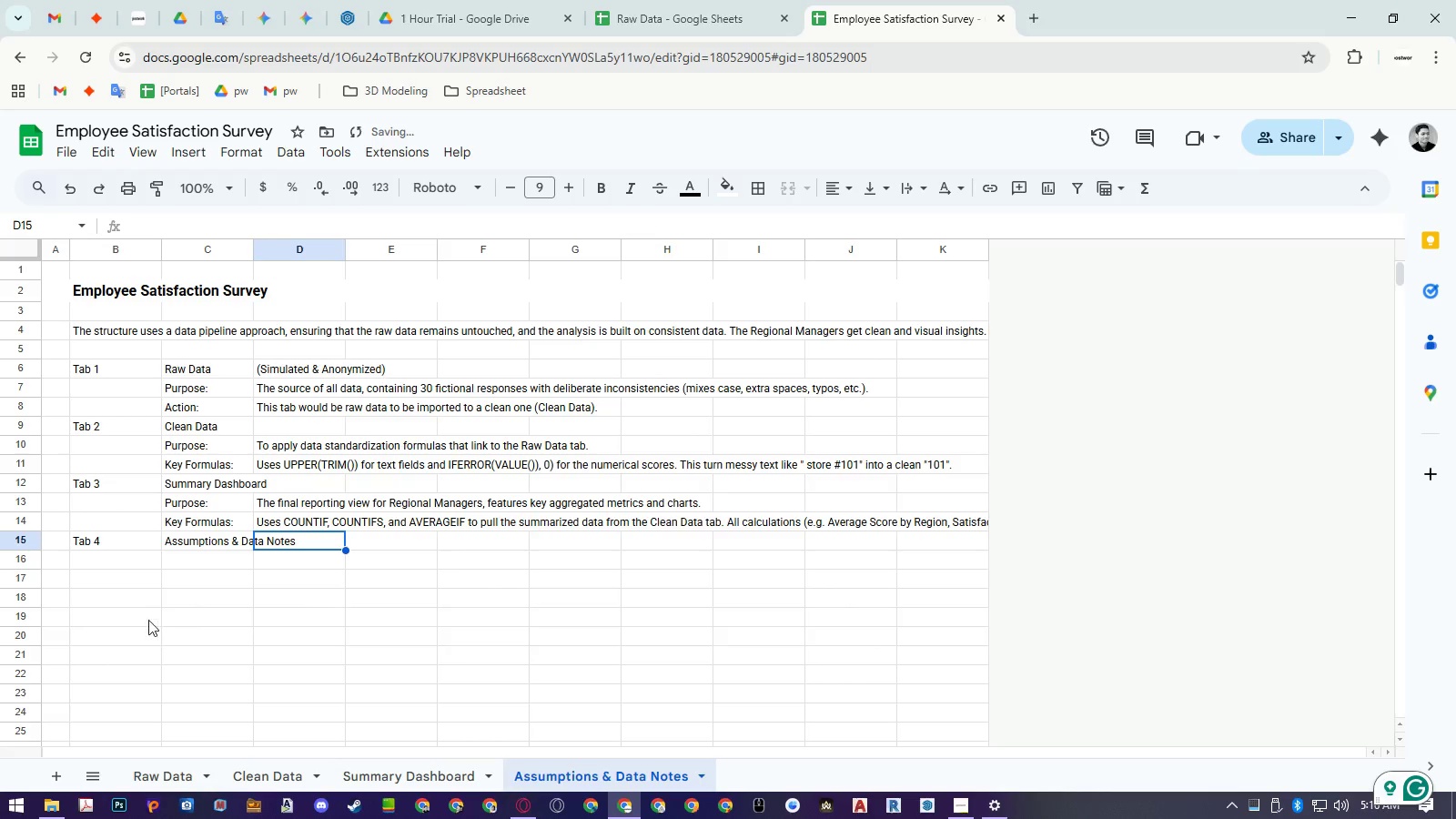 
left_click([188, 560])
 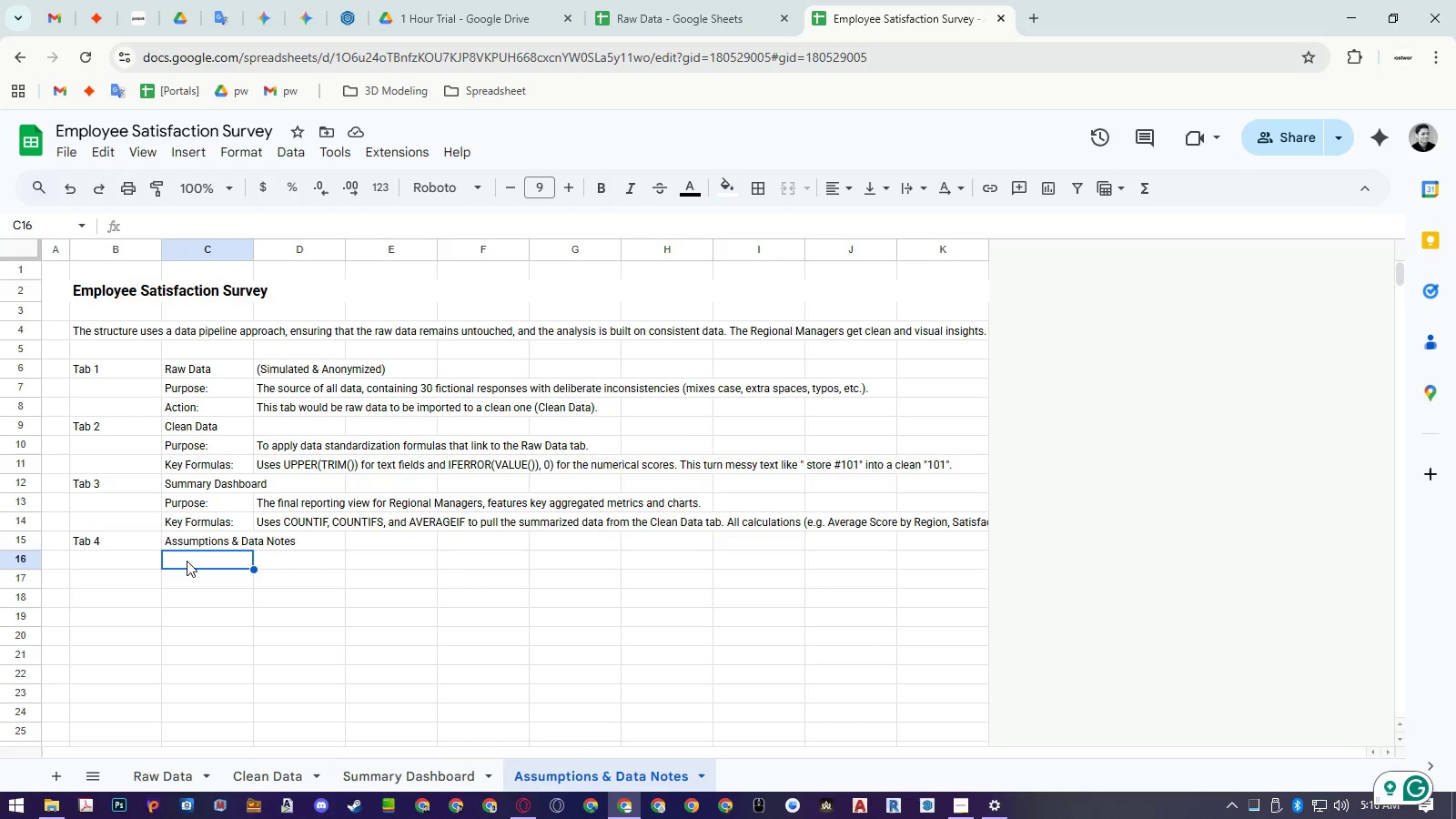 
wait(6.89)
 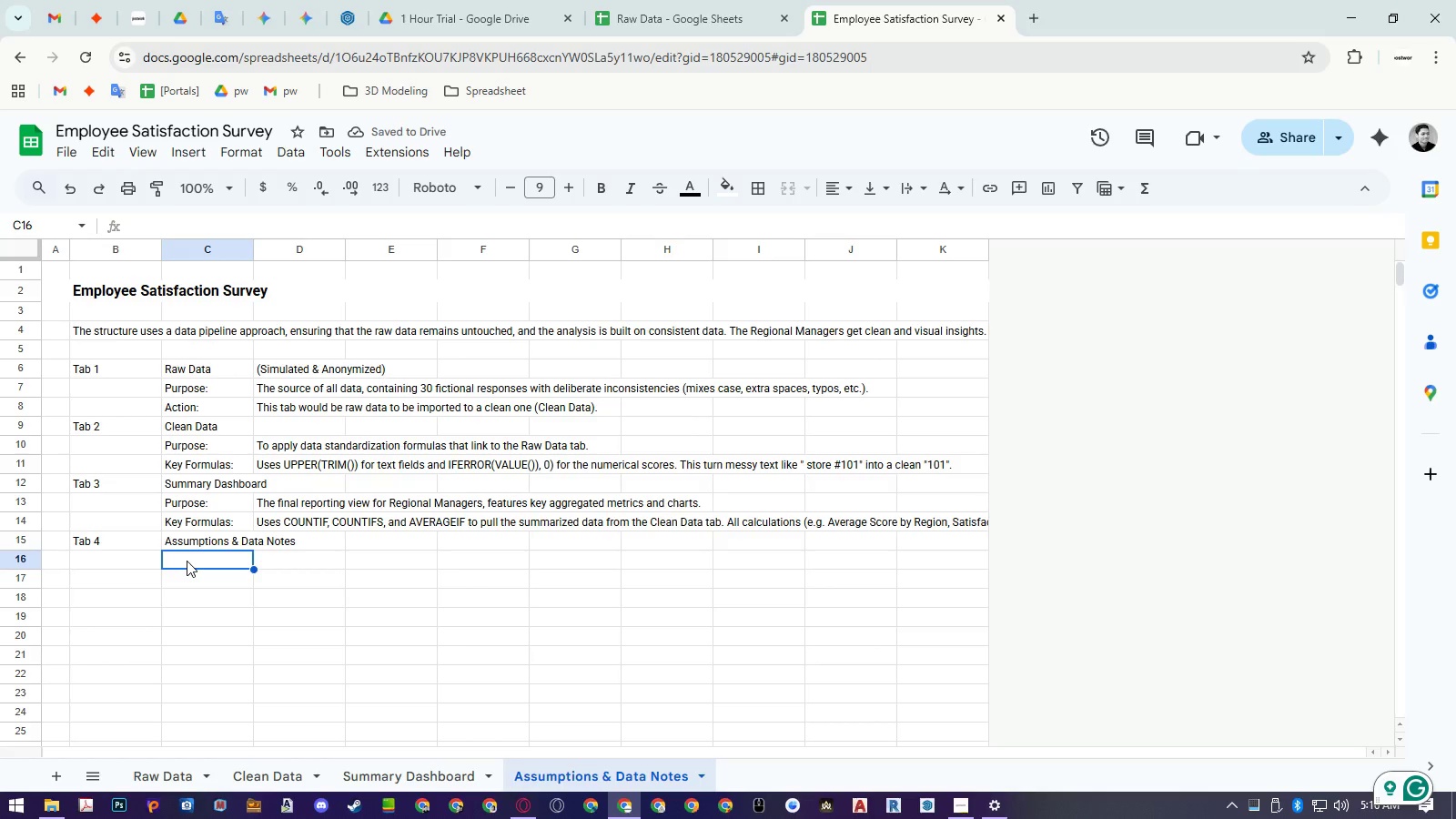 
left_click([34, 503])
 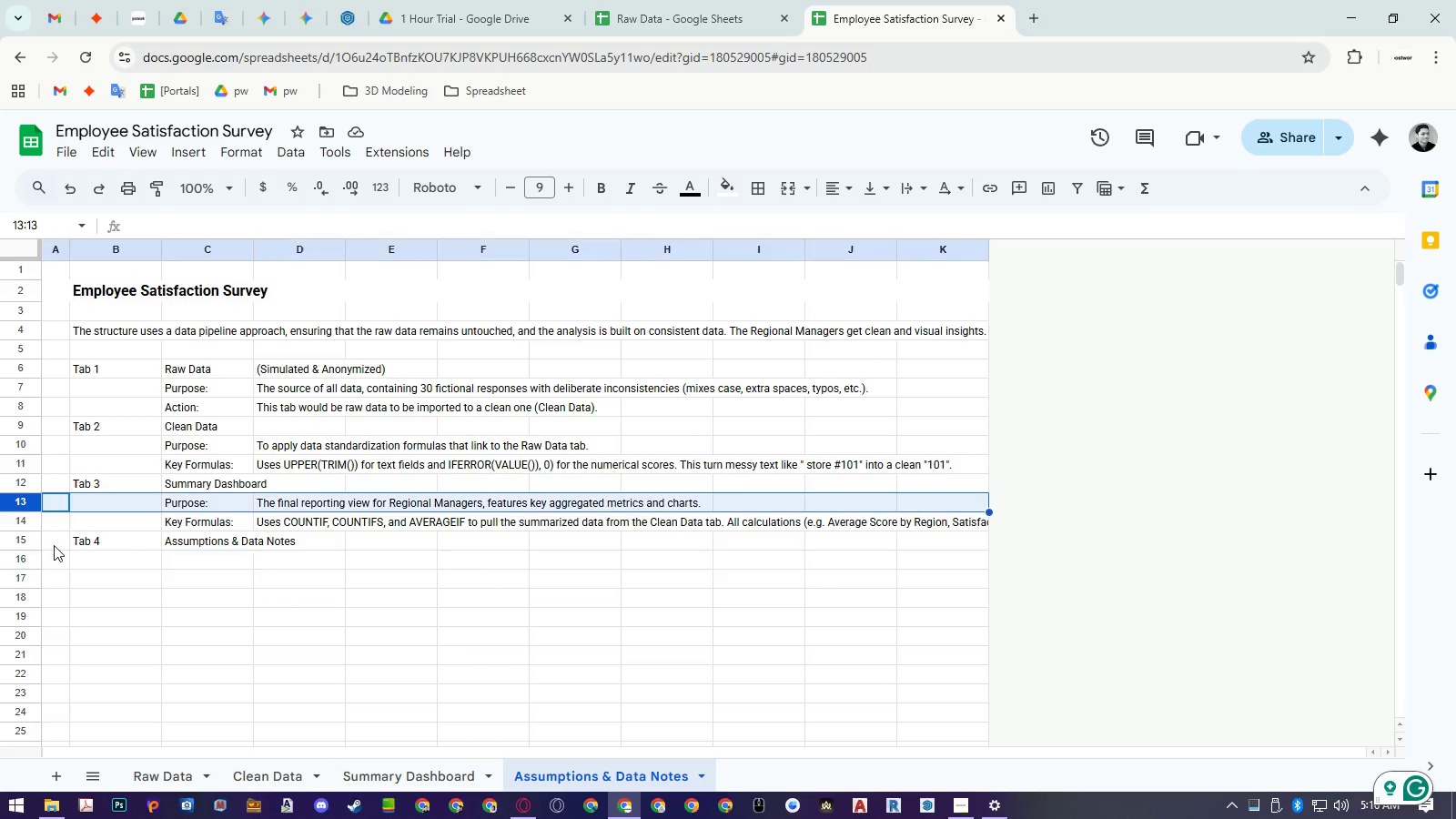 
key(Control+ControlLeft)
 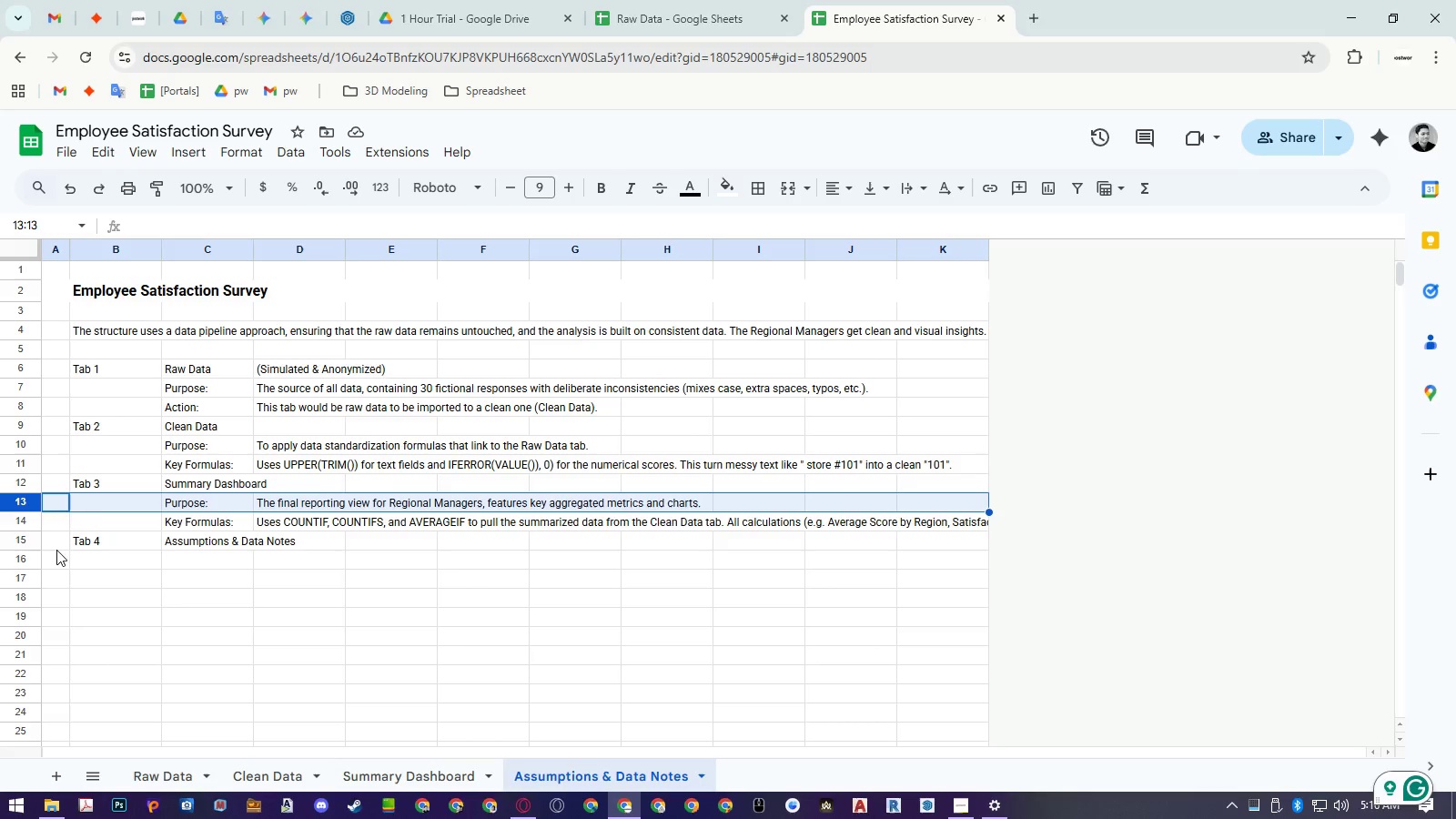 
key(Control+C)
 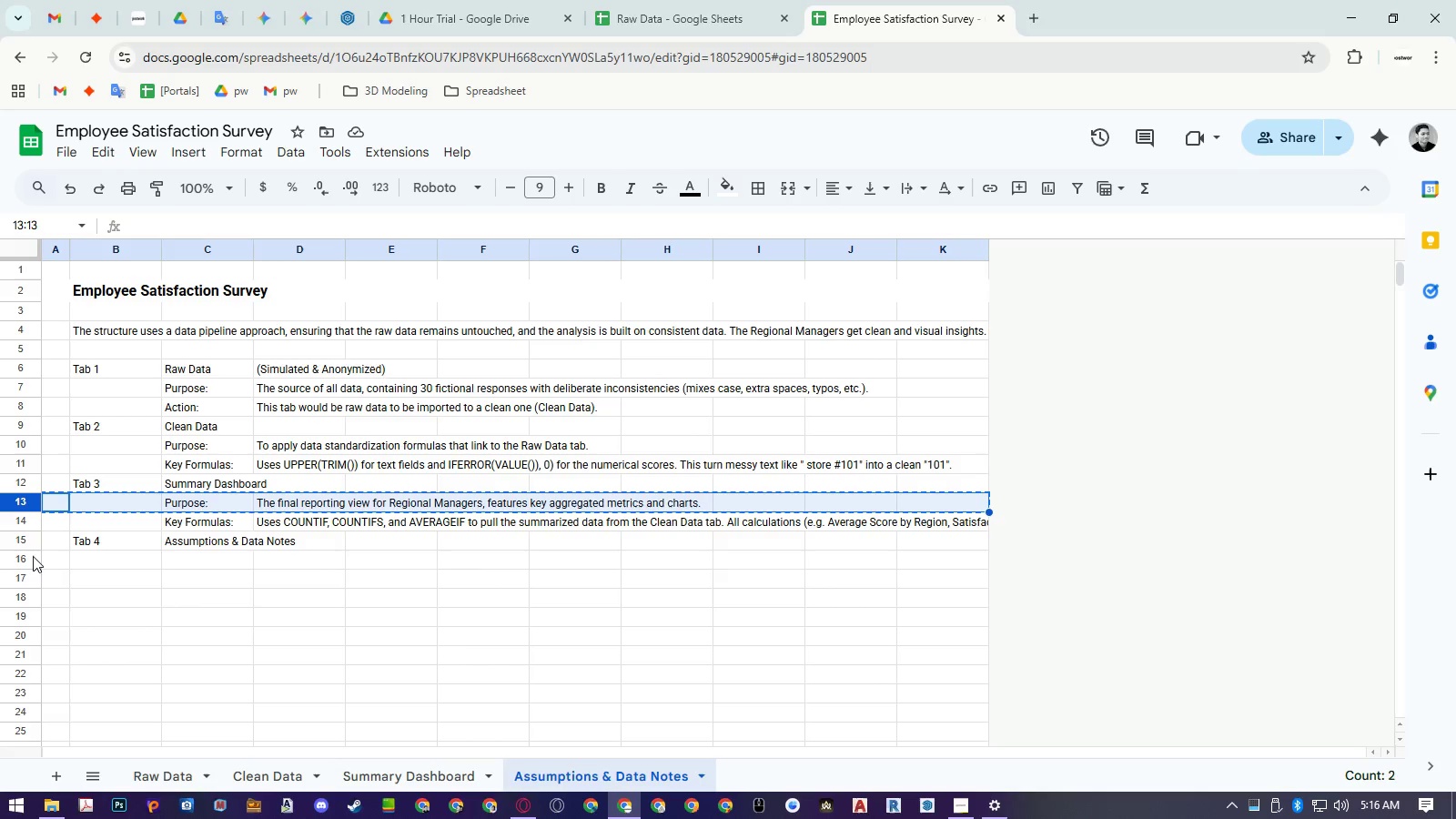 
left_click([33, 556])
 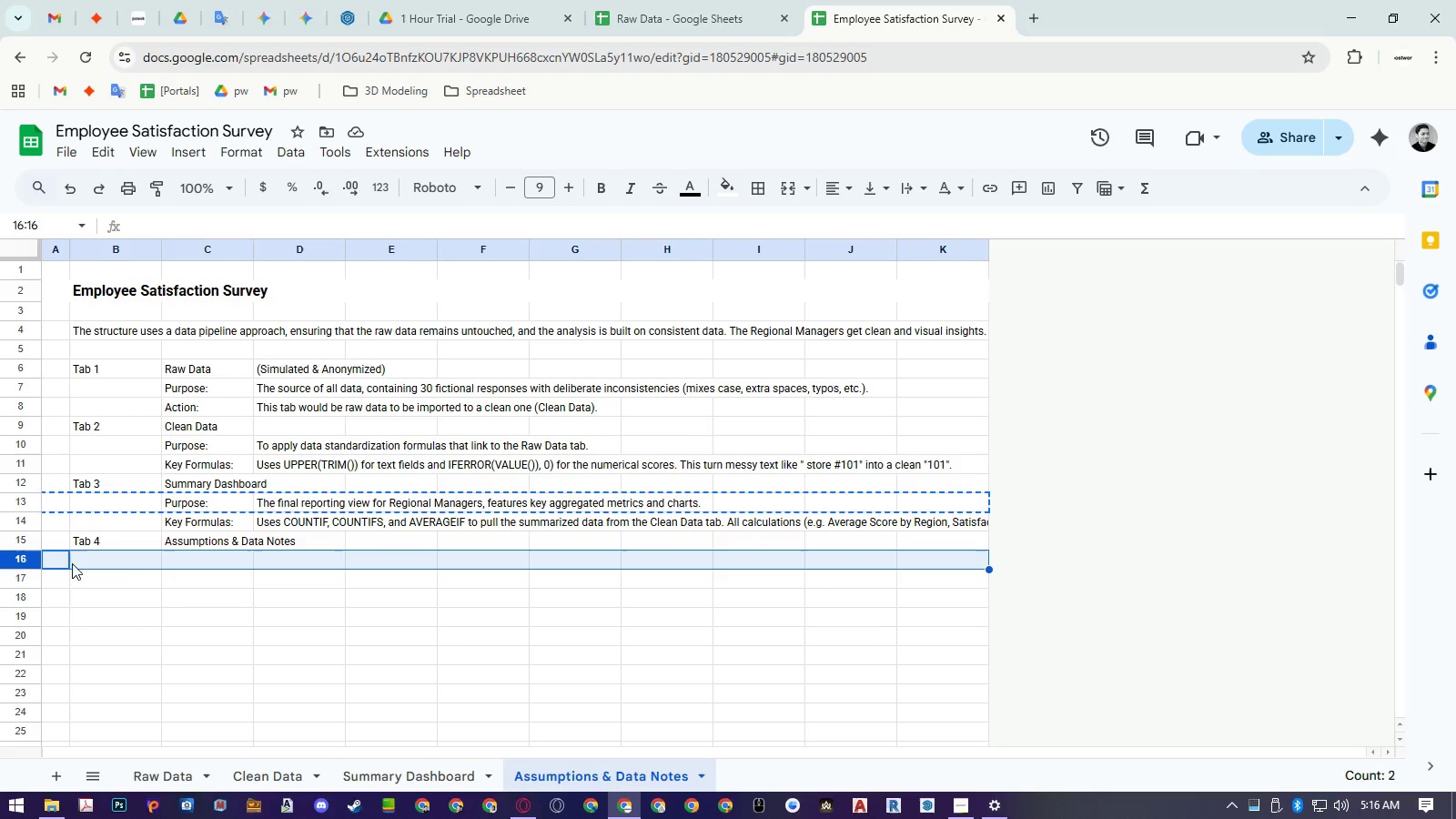 
key(Control+ControlLeft)
 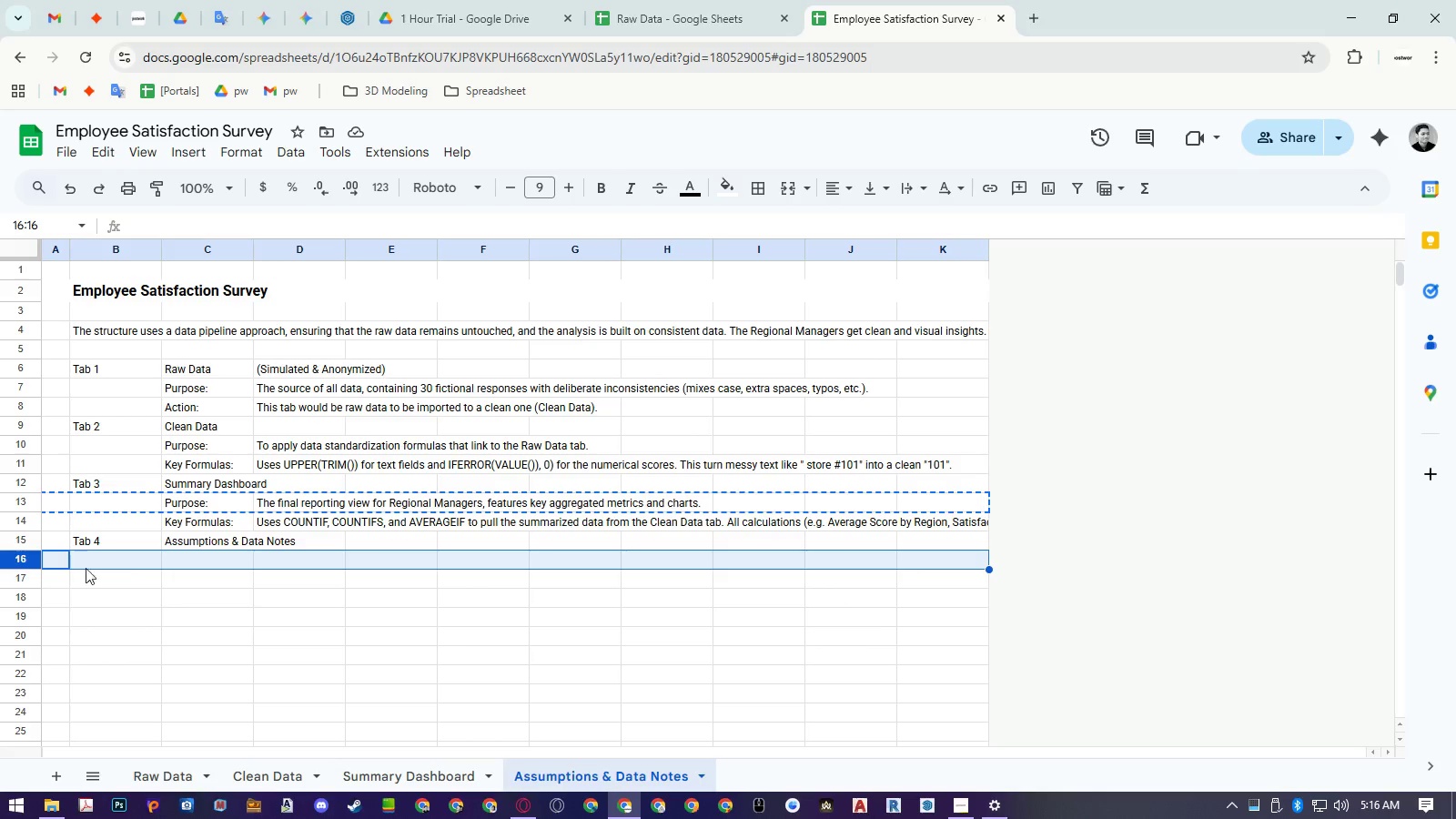 
key(Control+Shift+ShiftLeft)
 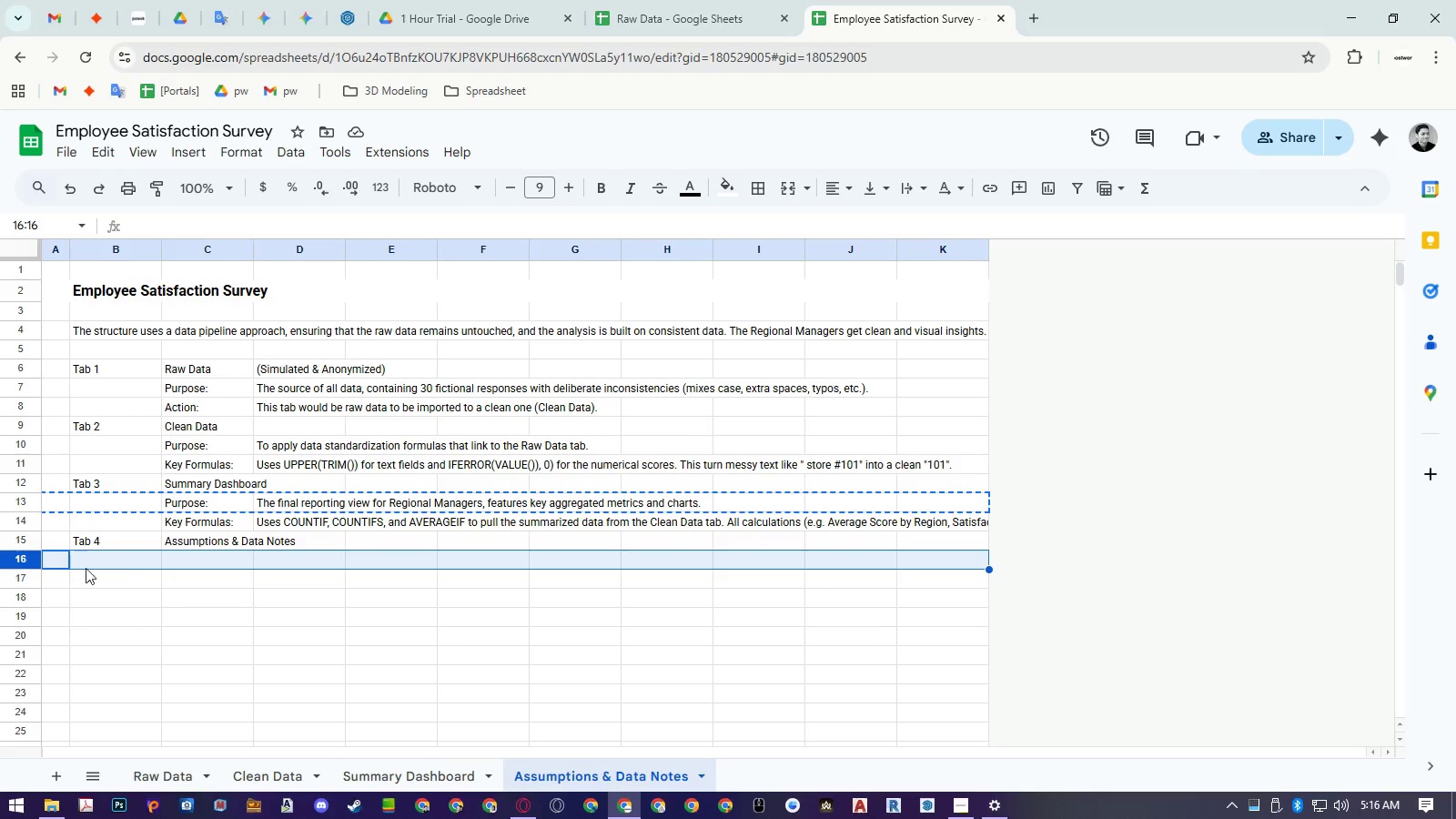 
key(Control+Shift+V)
 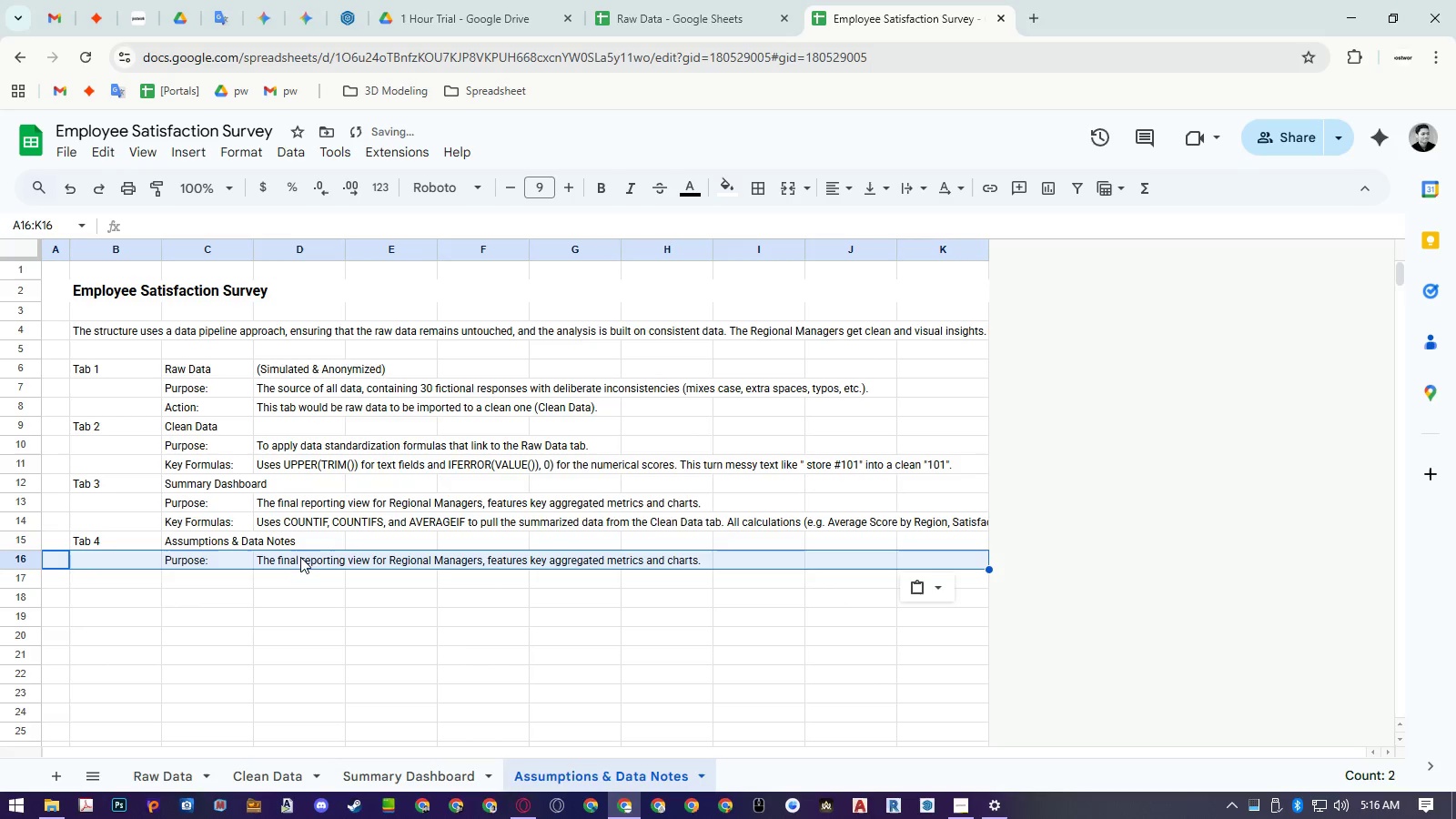 
left_click([300, 560])
 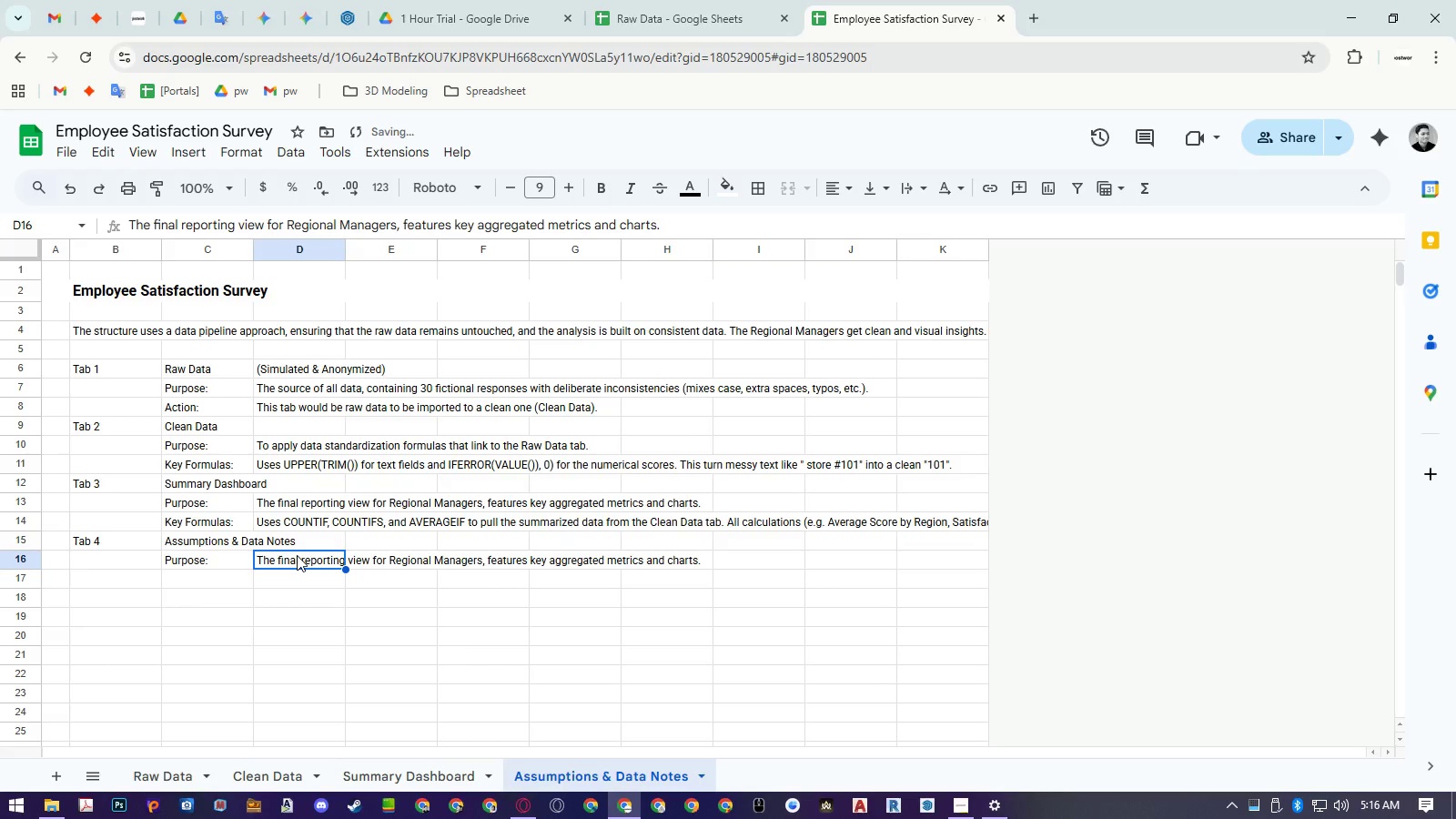 
type([Delete][Delete]Provides transparency)
 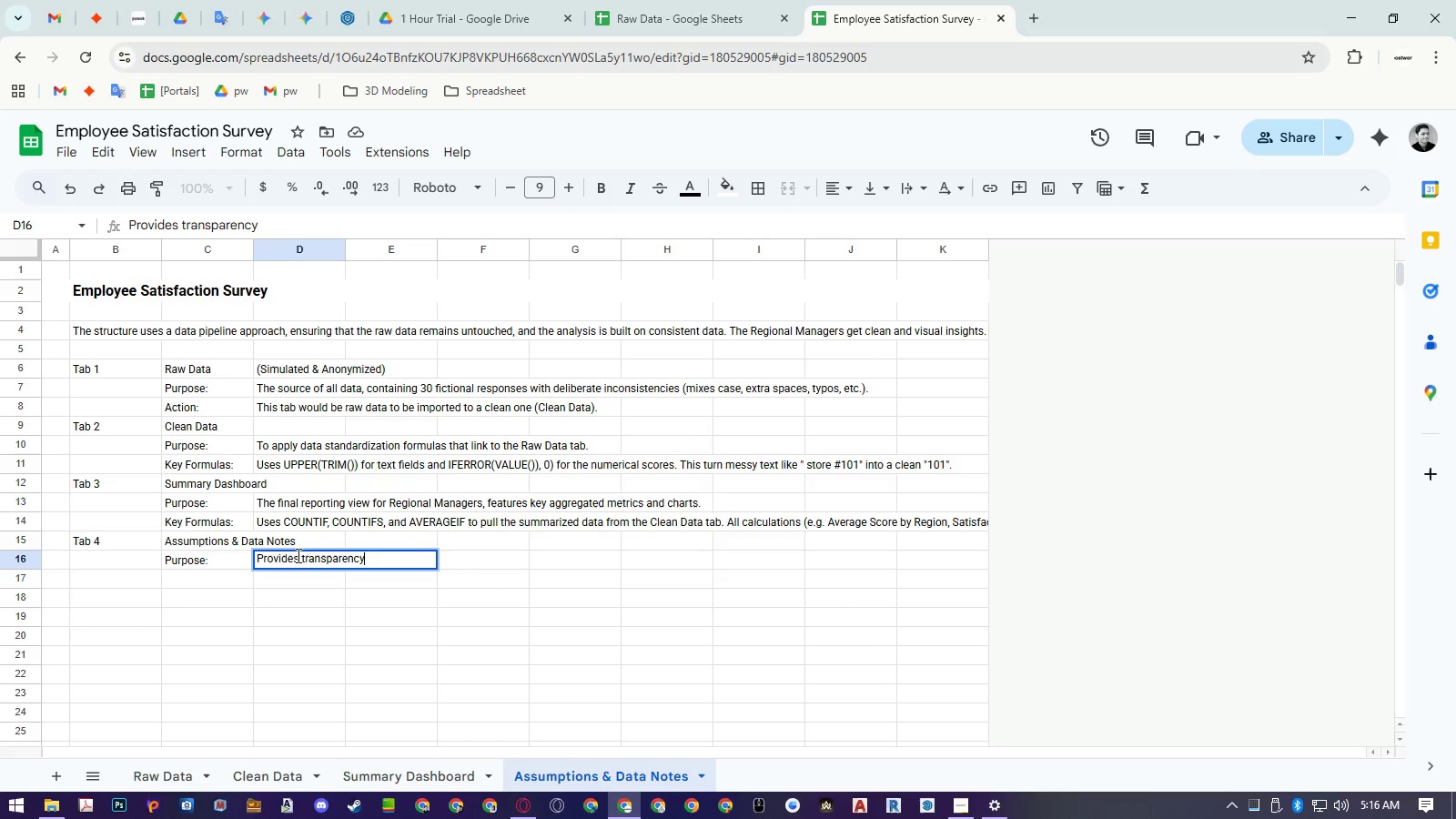 
type( to the client on how thedata)
 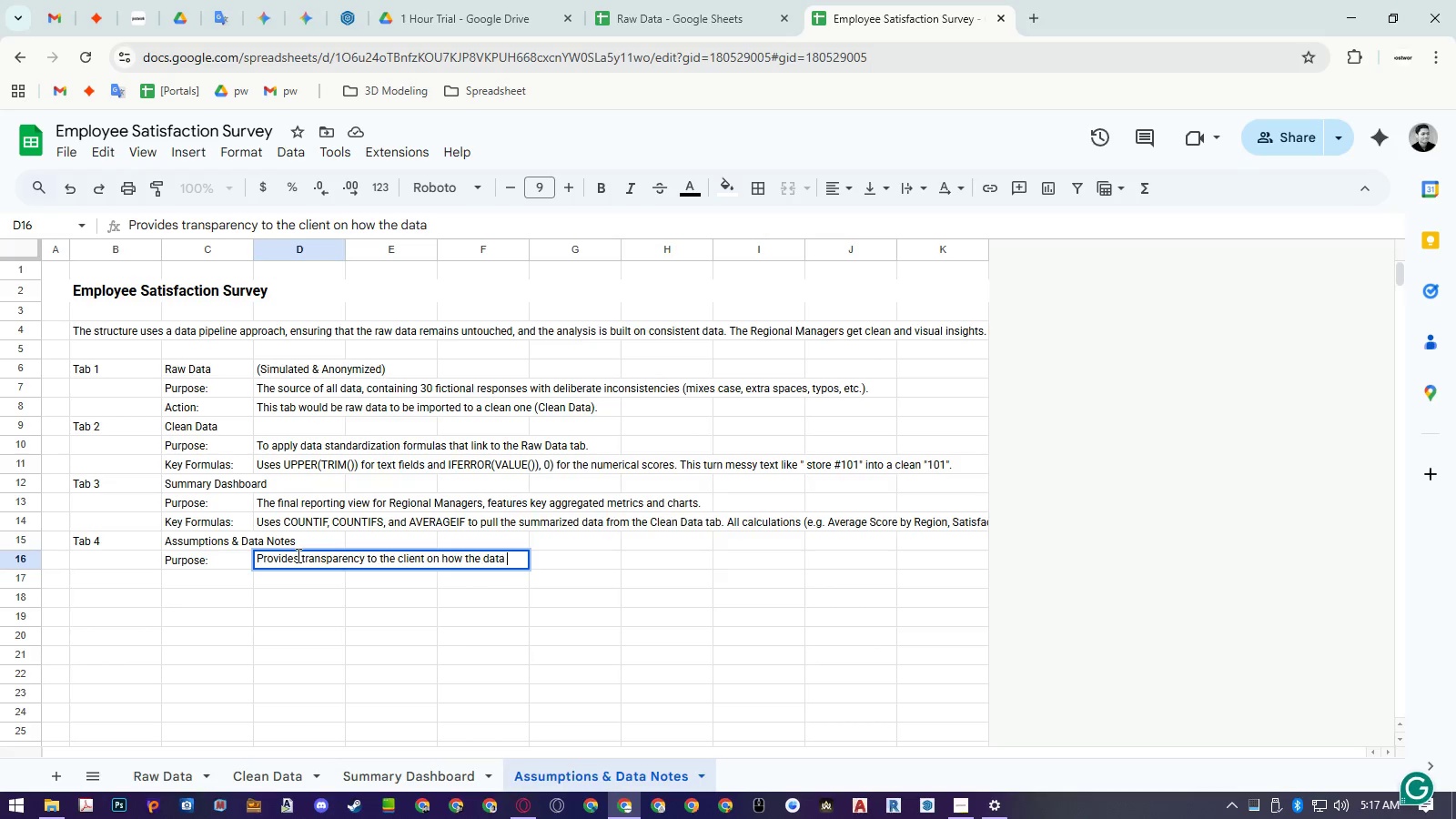 
hold_key(key=Space, duration=0.69)
 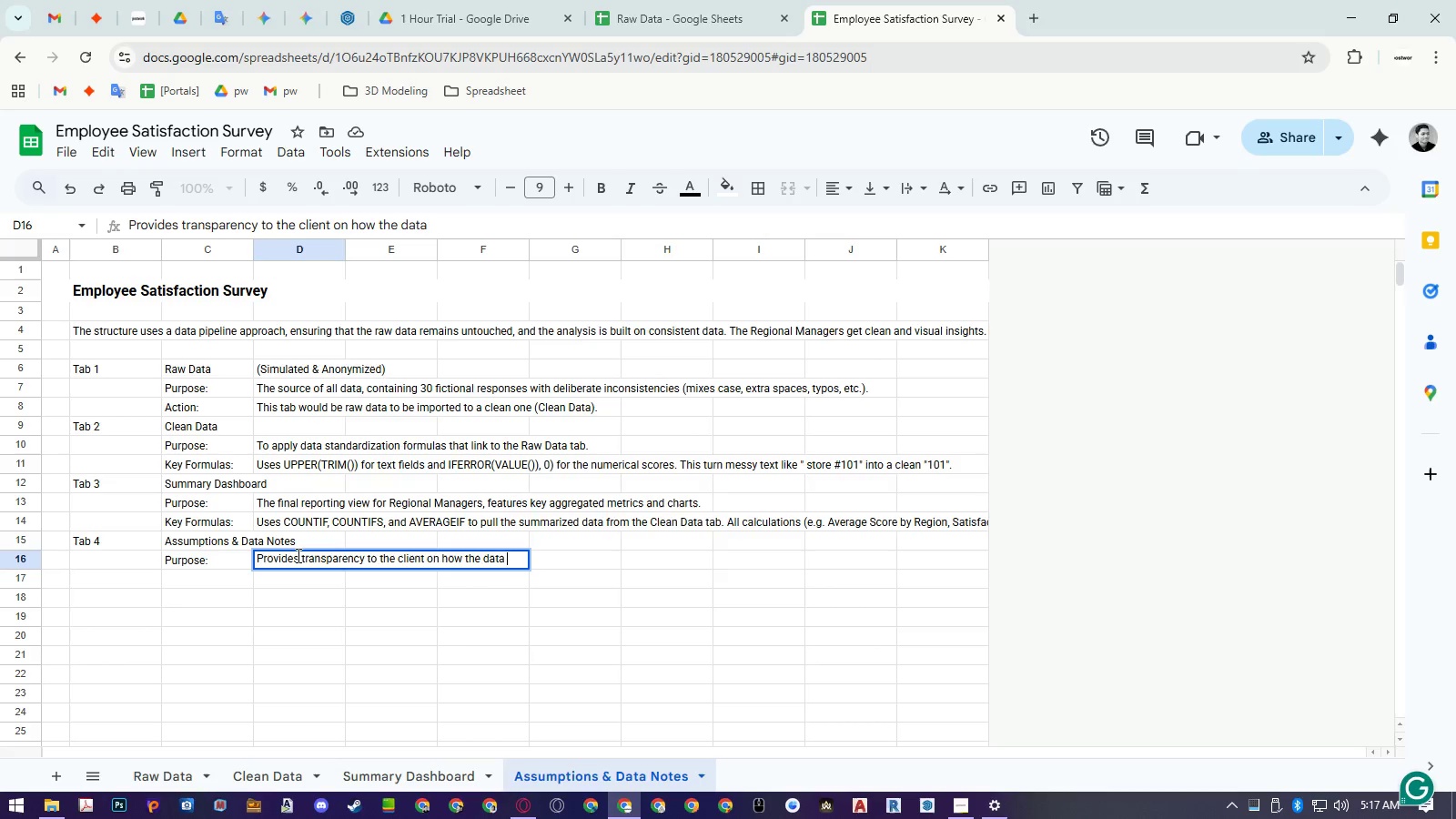 
type(was cleand and what a)
 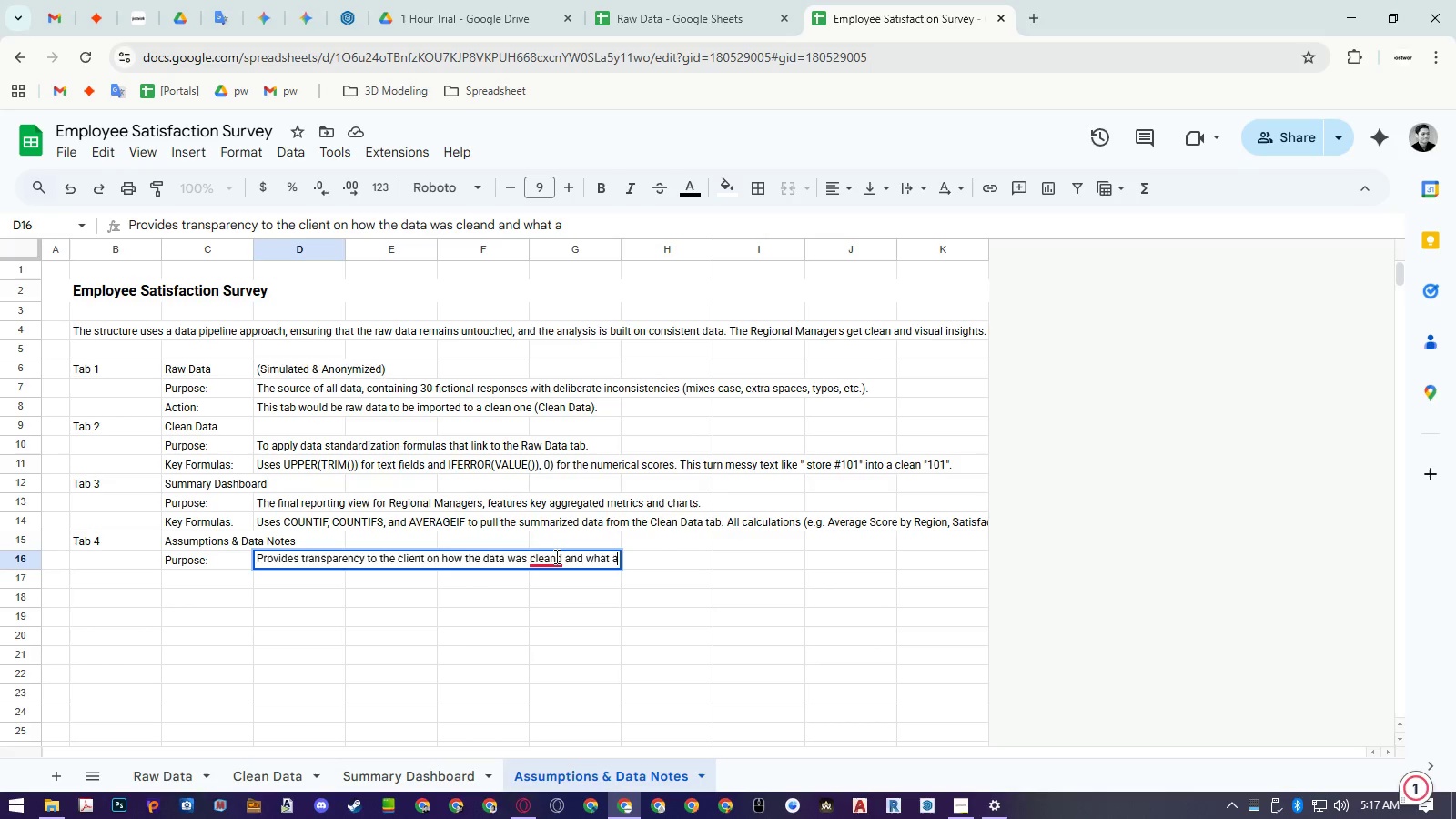 
left_click([554, 557])
 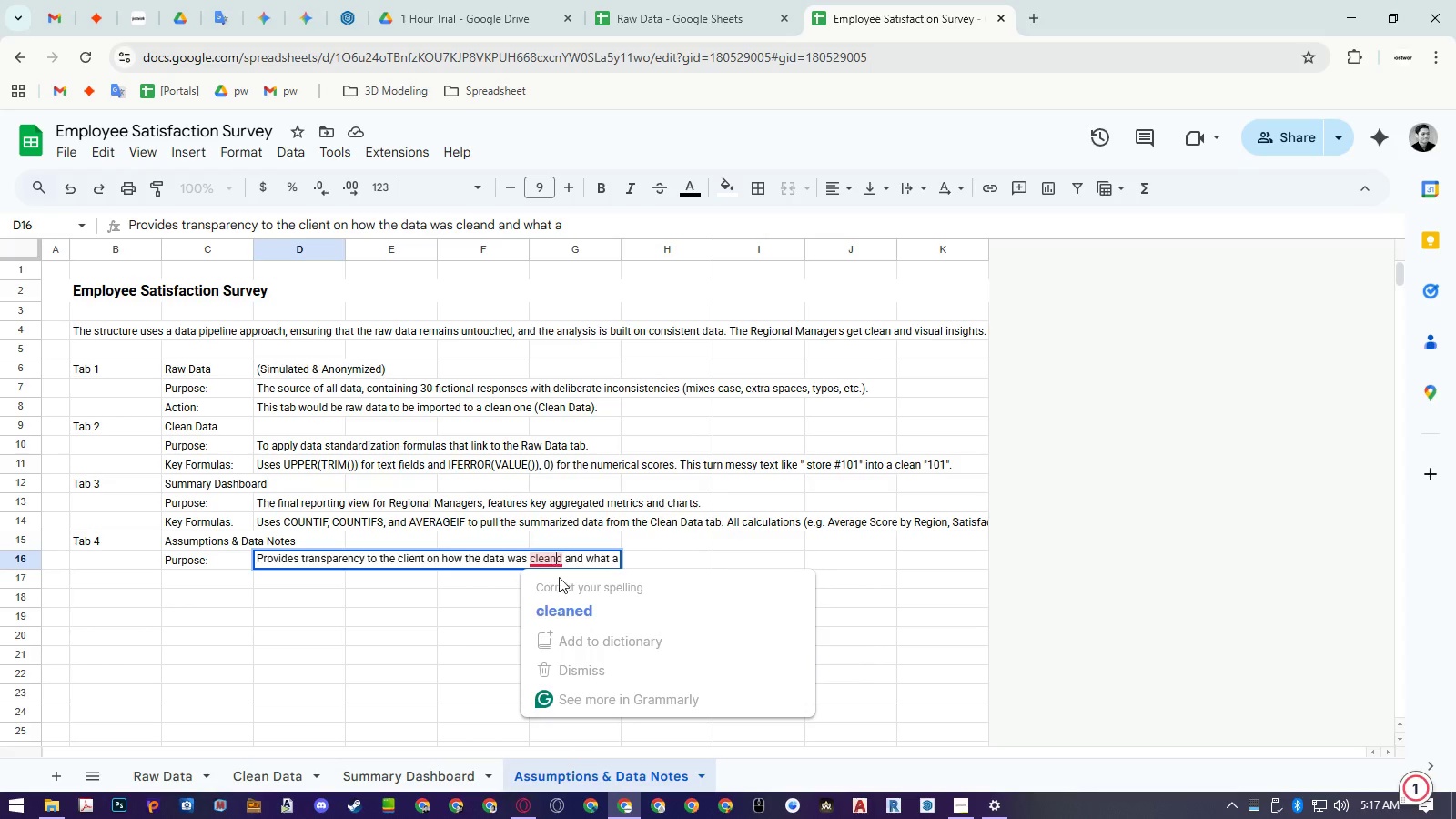 
left_click([562, 591])
 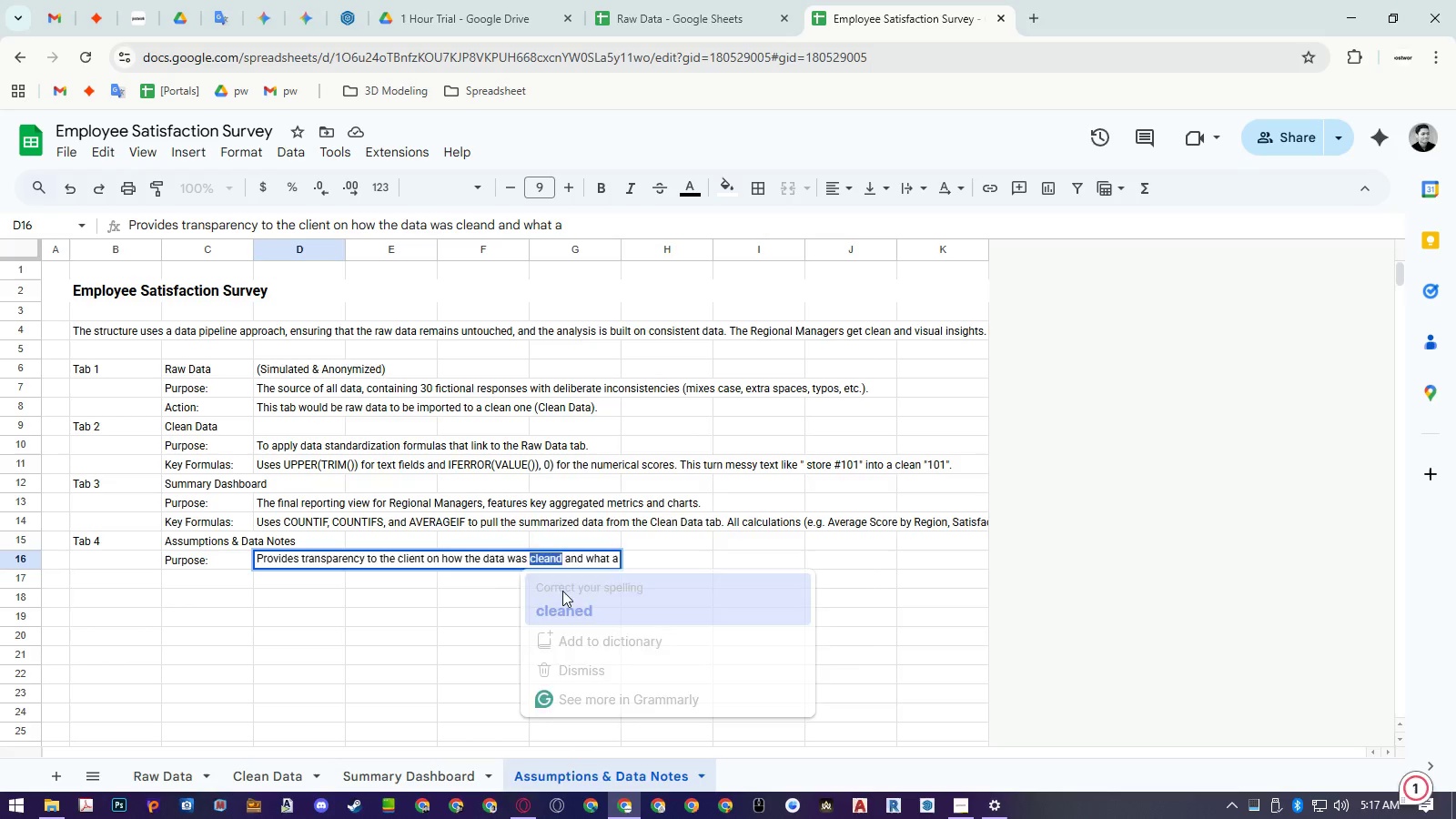 
key(Unknown)
 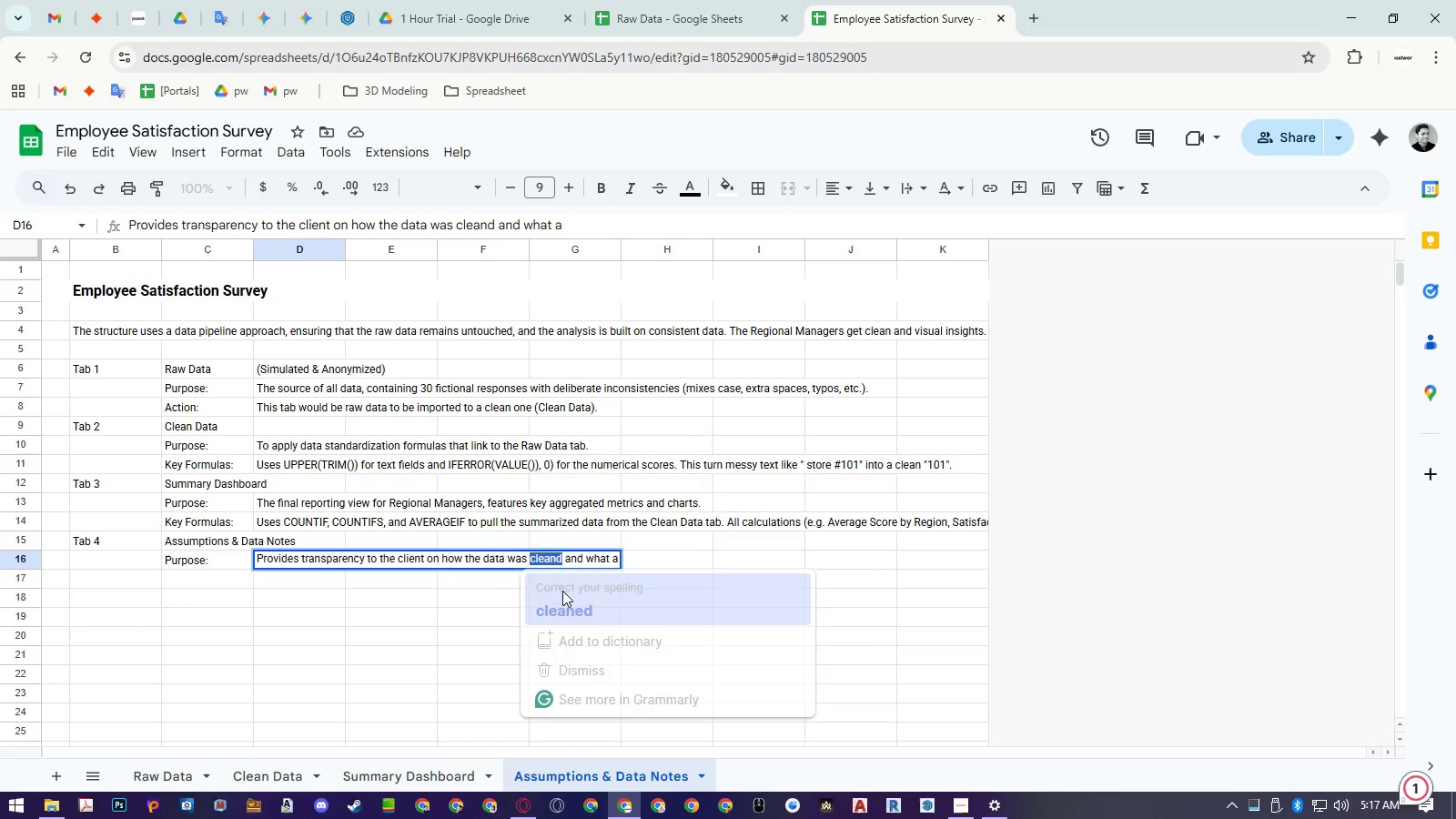 
key(Unknown)
 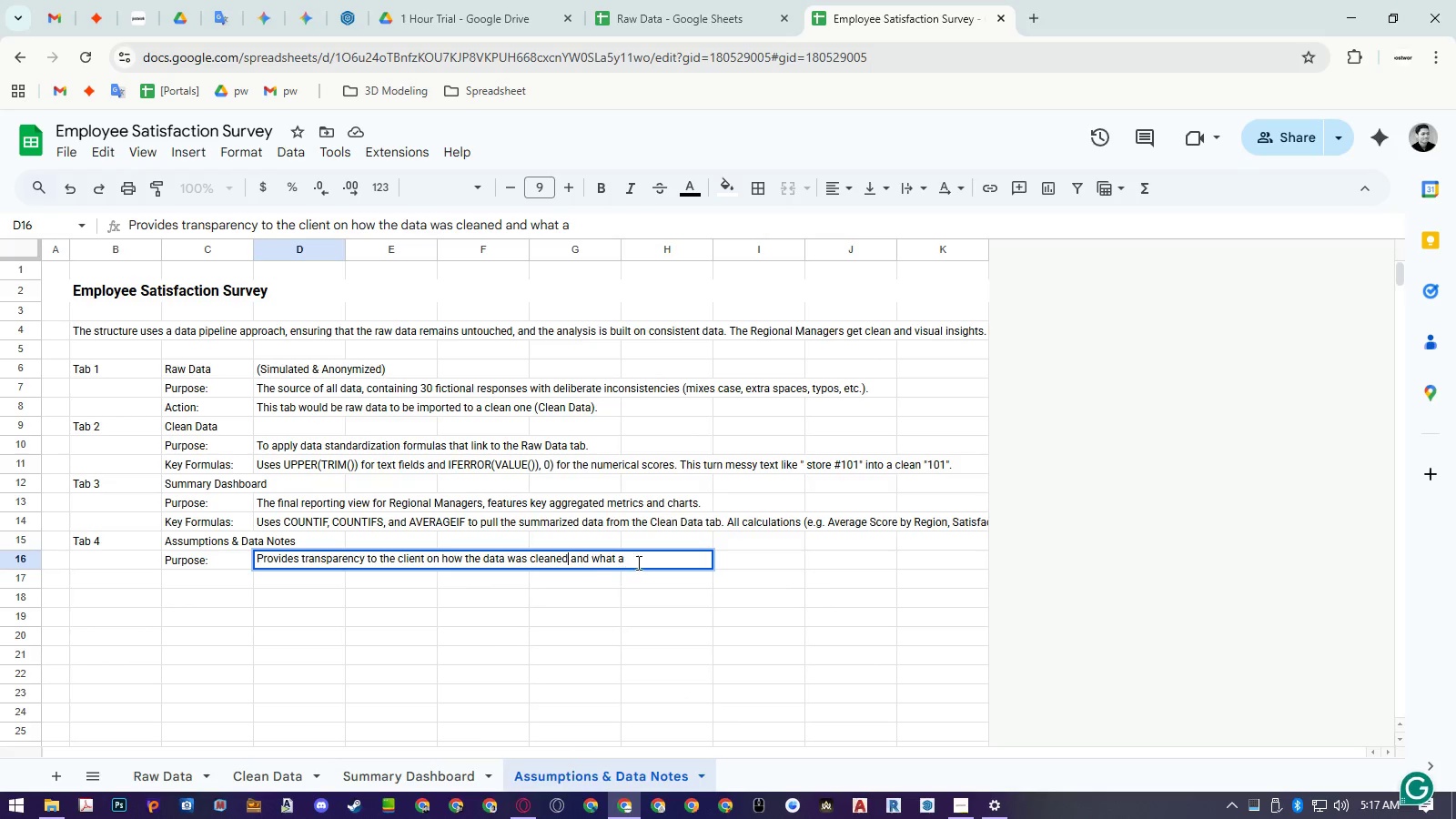 
key(Unknown)
 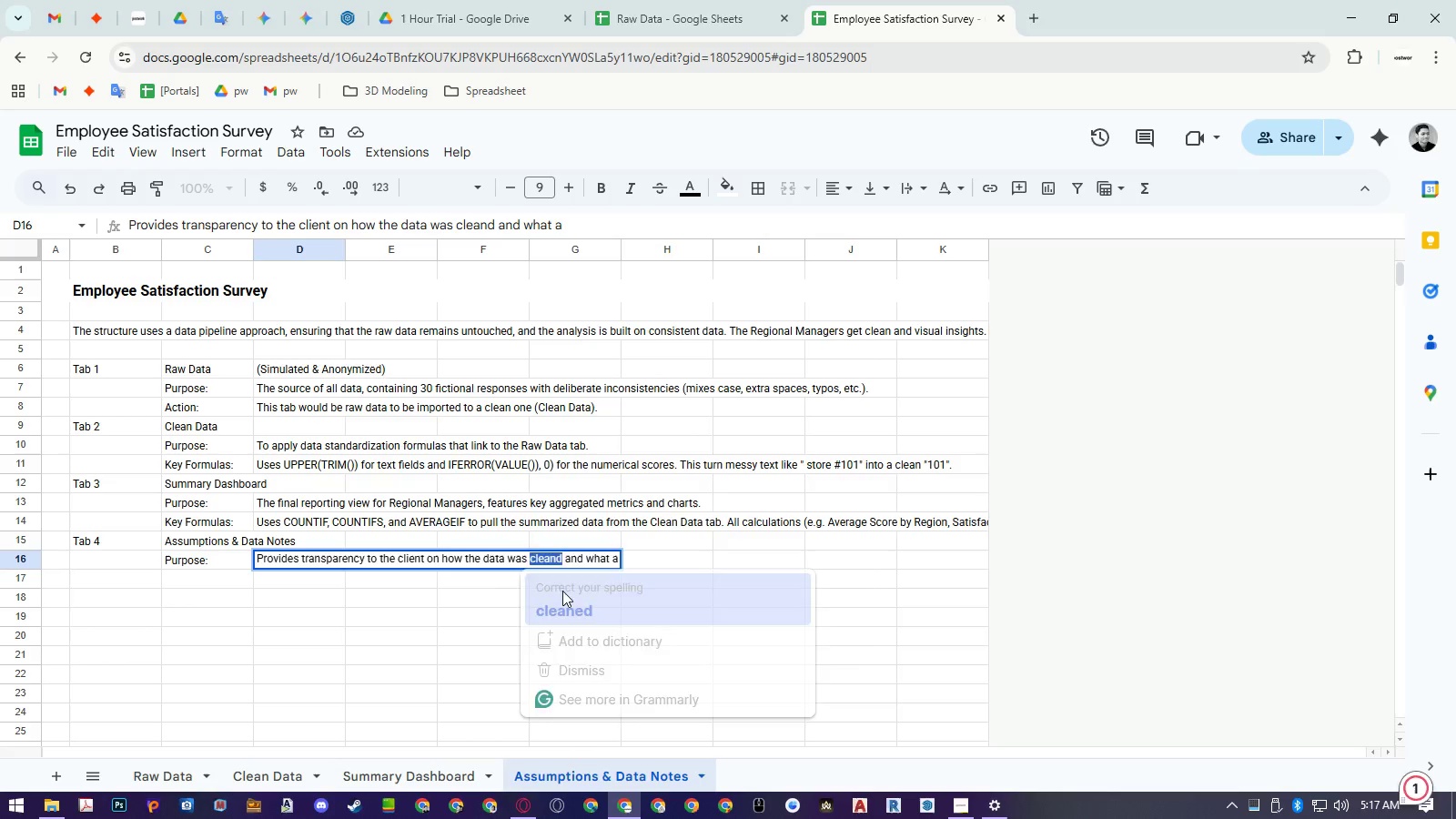 
key(Unknown)
 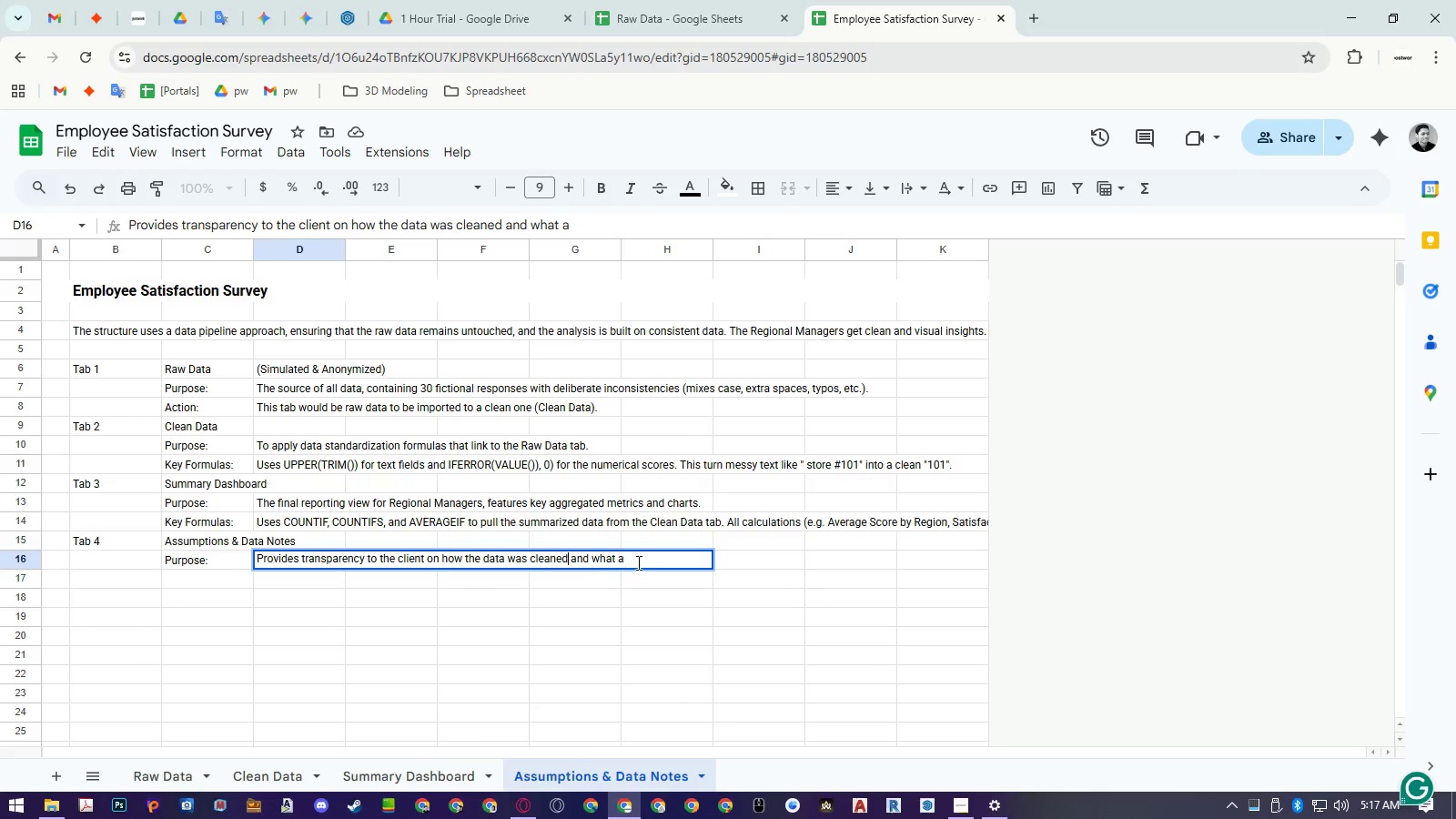 
key(Unknown)
 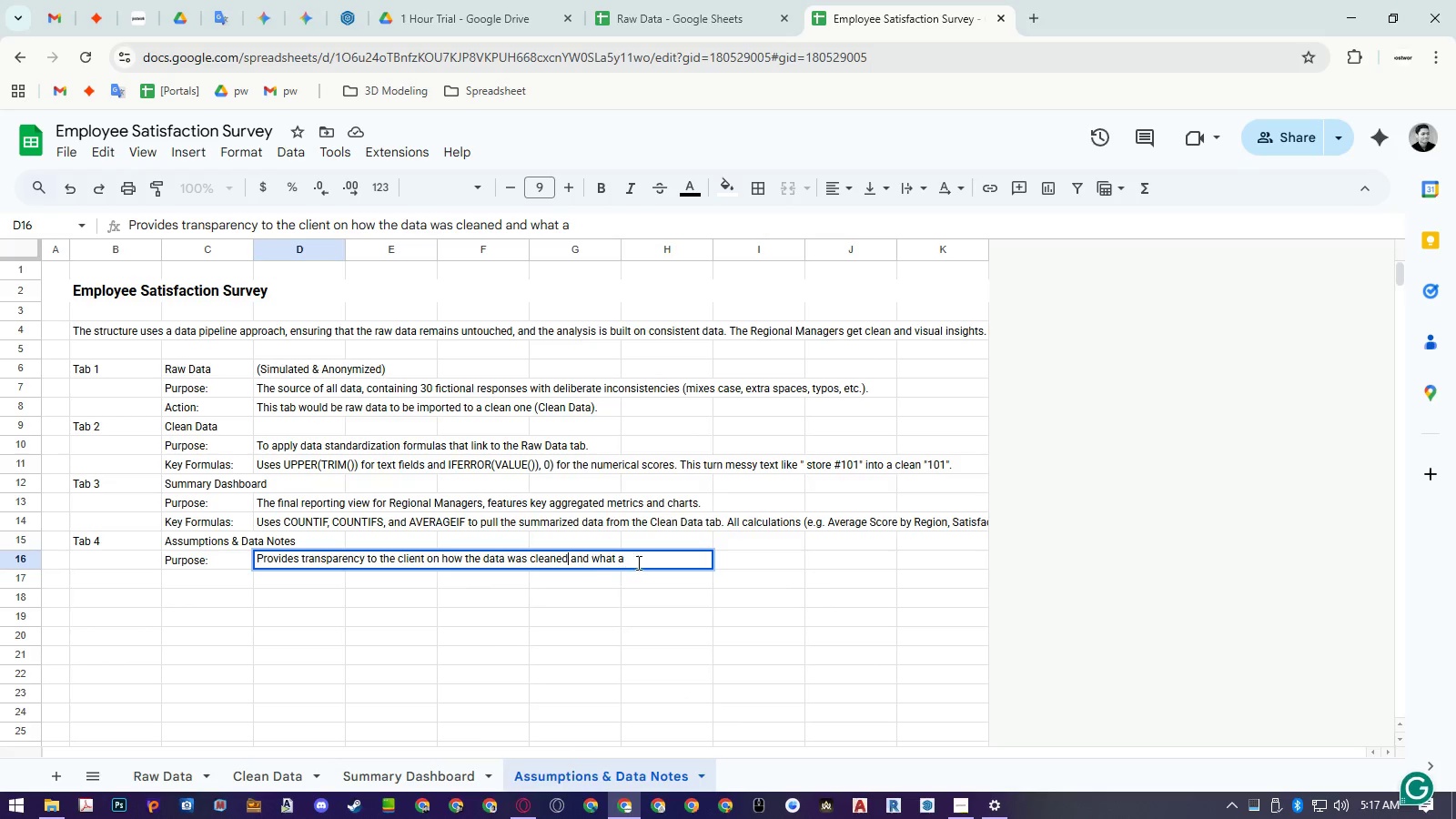 
key(Unknown)
 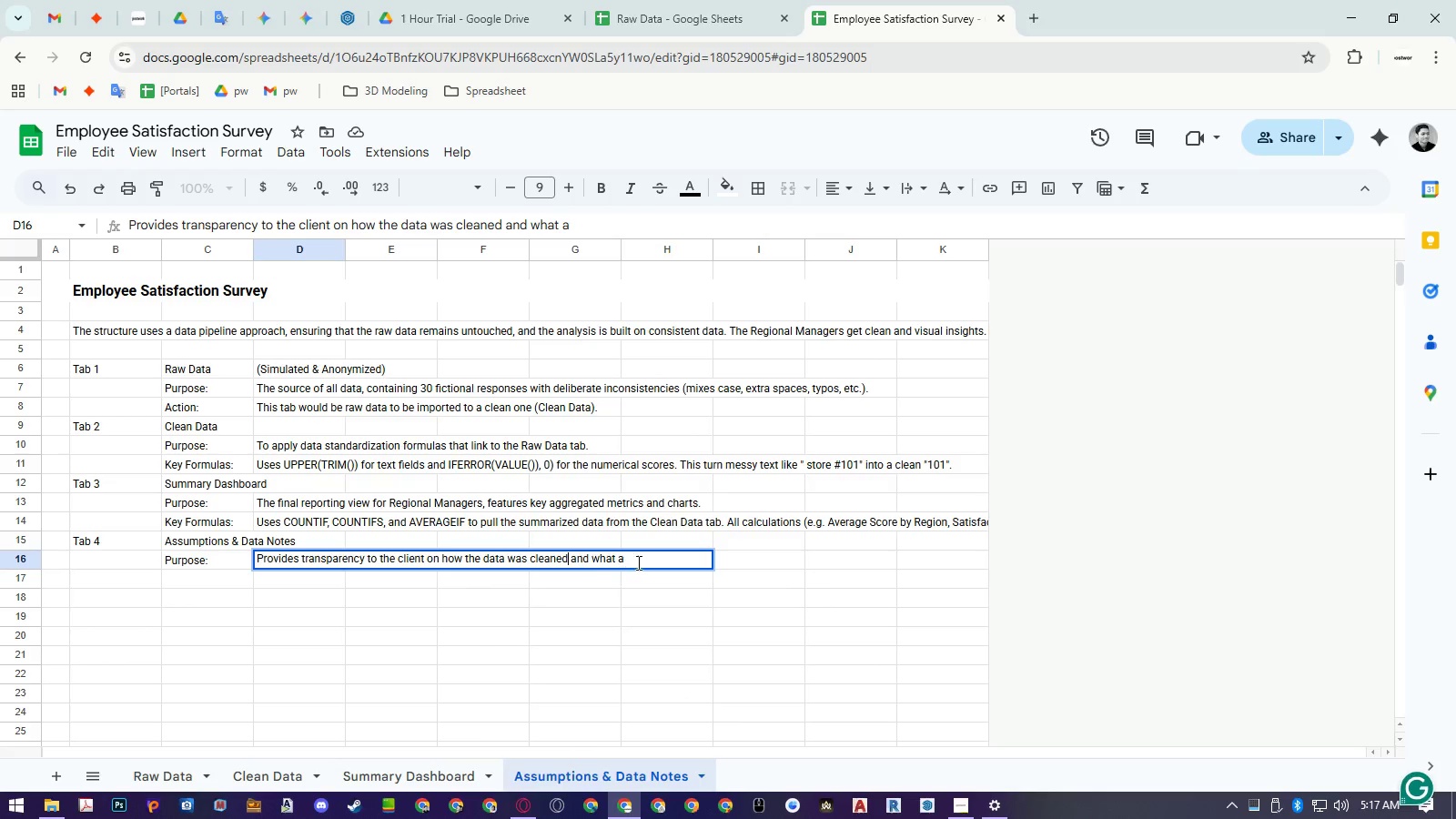 
key(Unknown)
 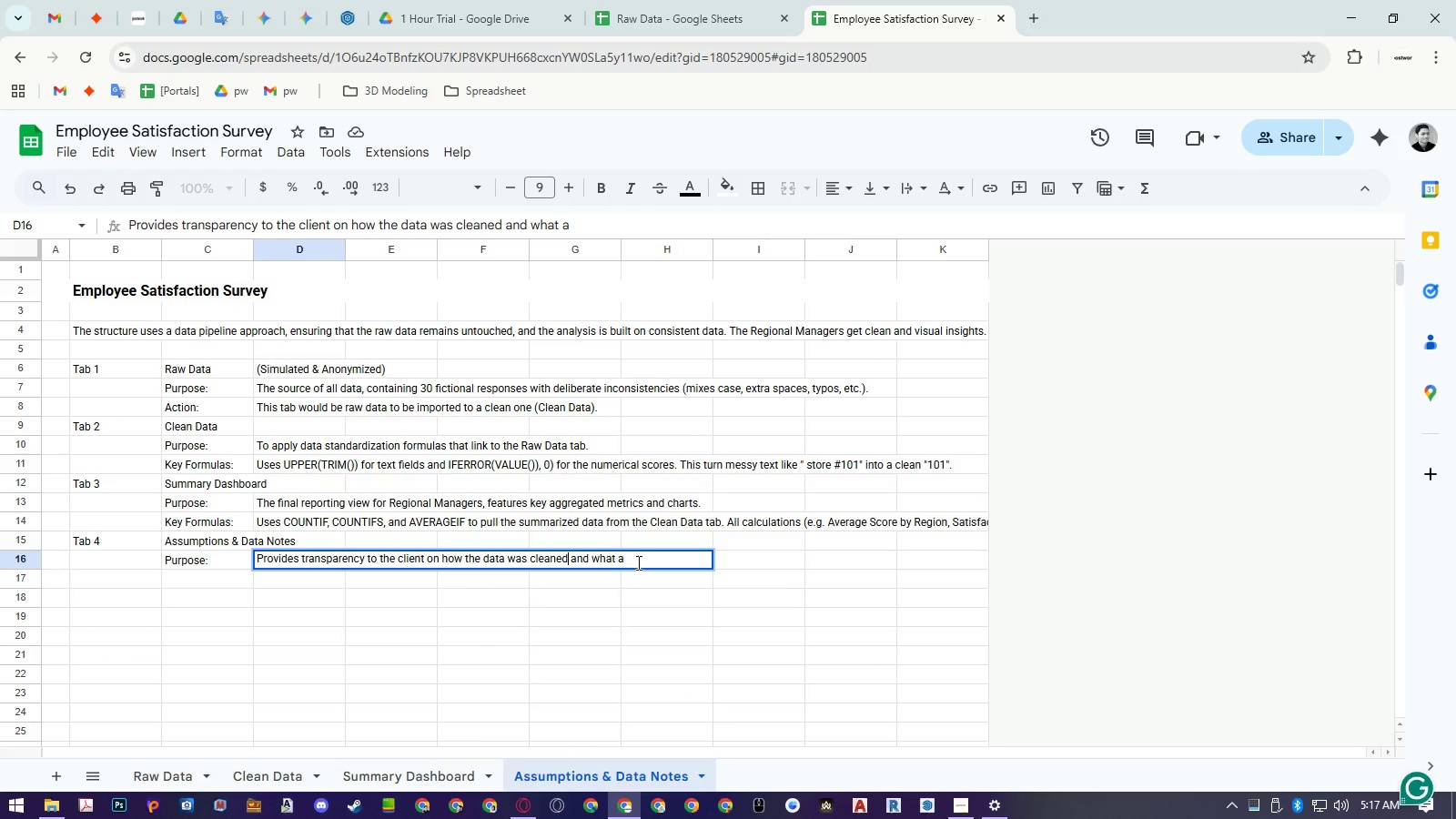 
left_click([638, 559])
 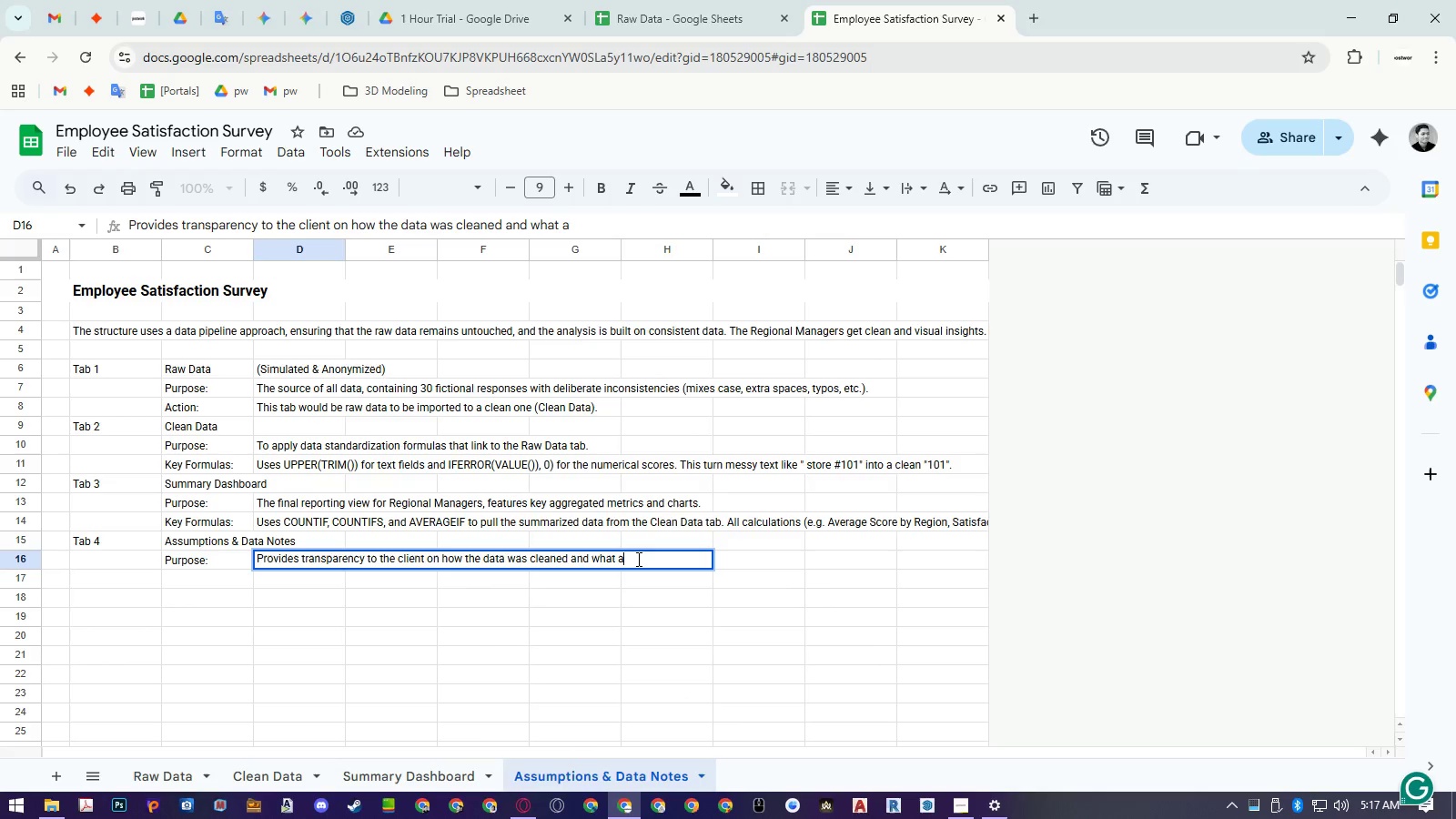 
type(ssumptions were a)
key(Backspace)
type(mae)
key(Backspace)
type(de ()
 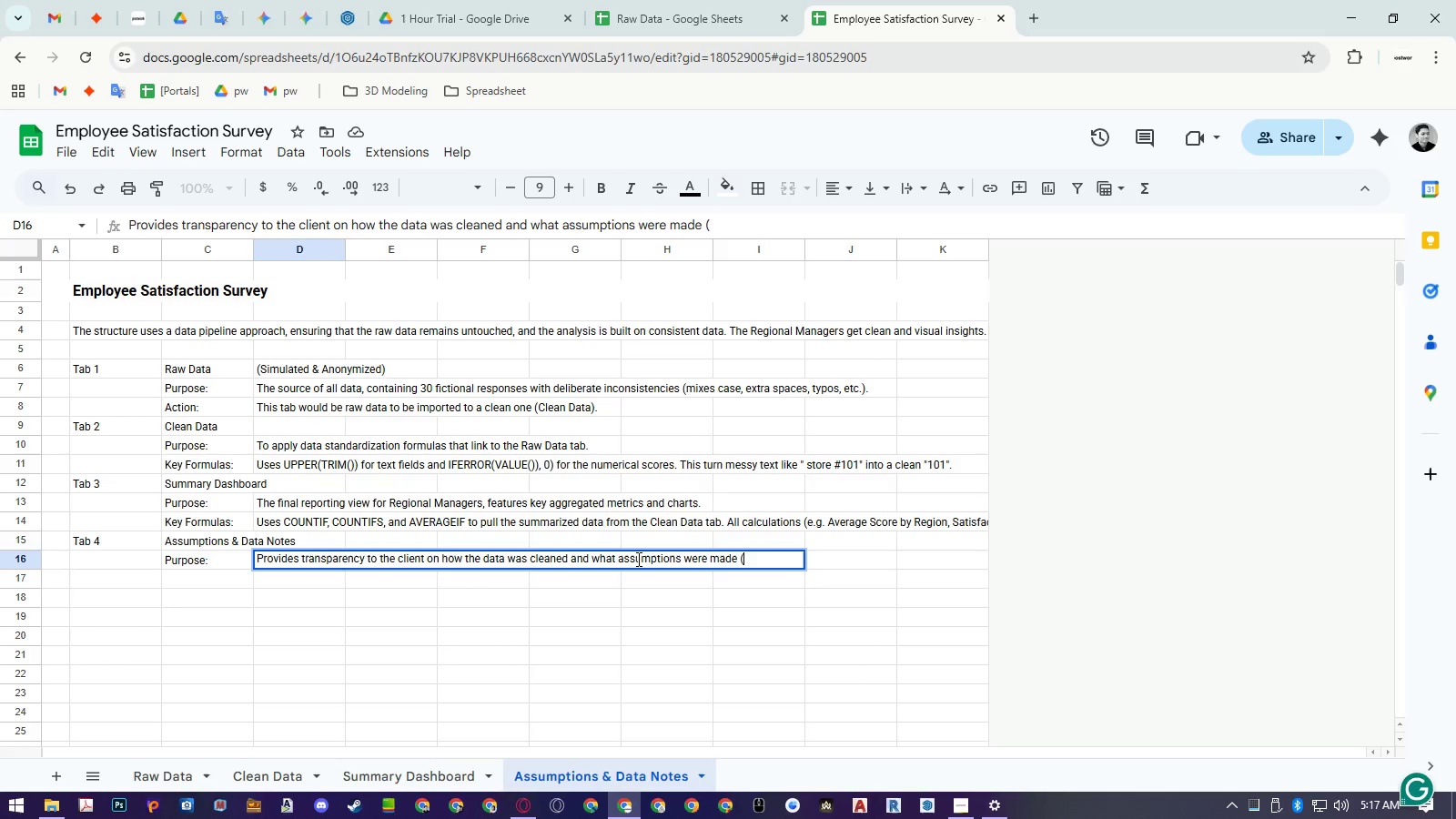 
wait(8.3)
 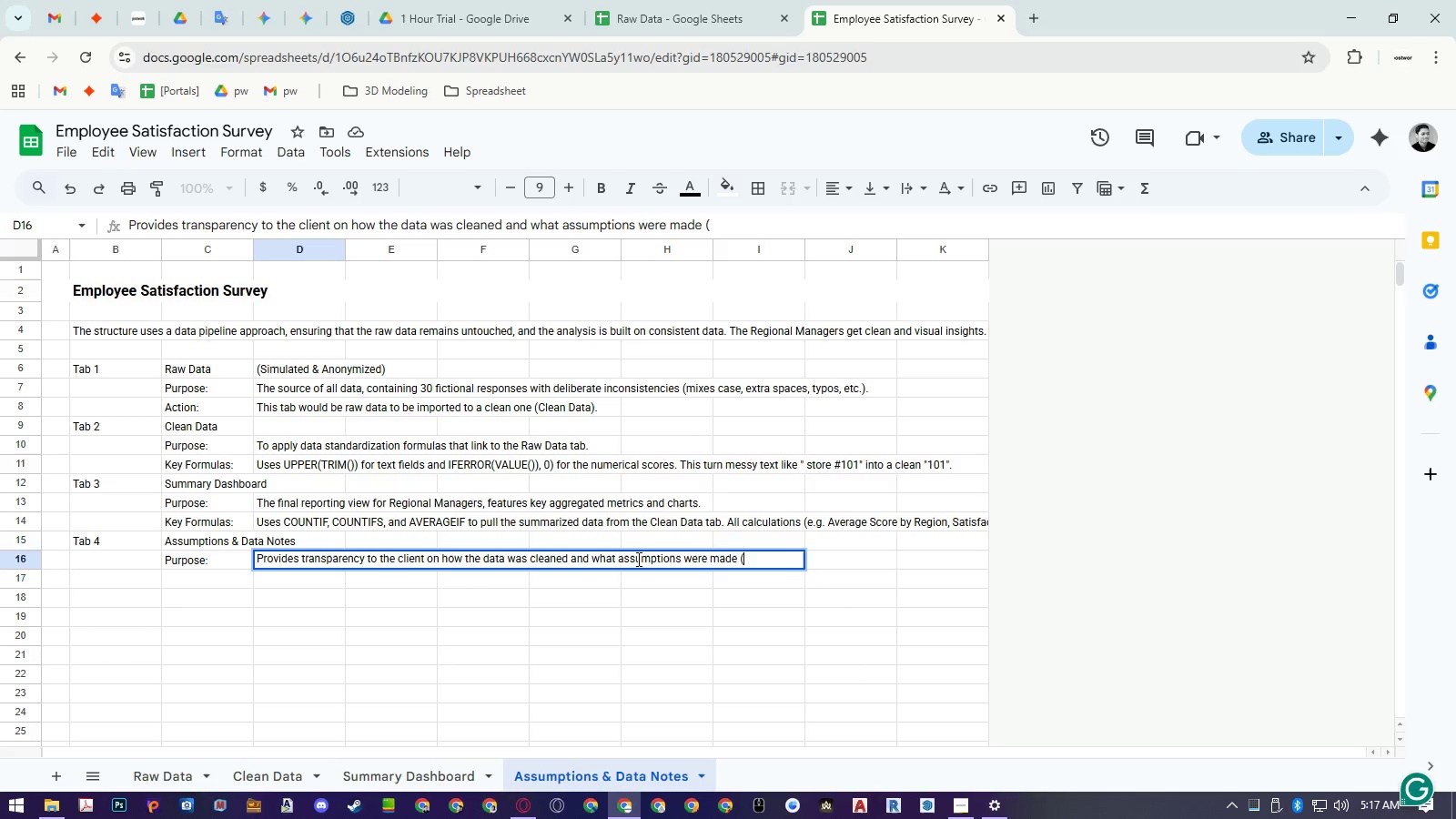 
key(Backspace)
 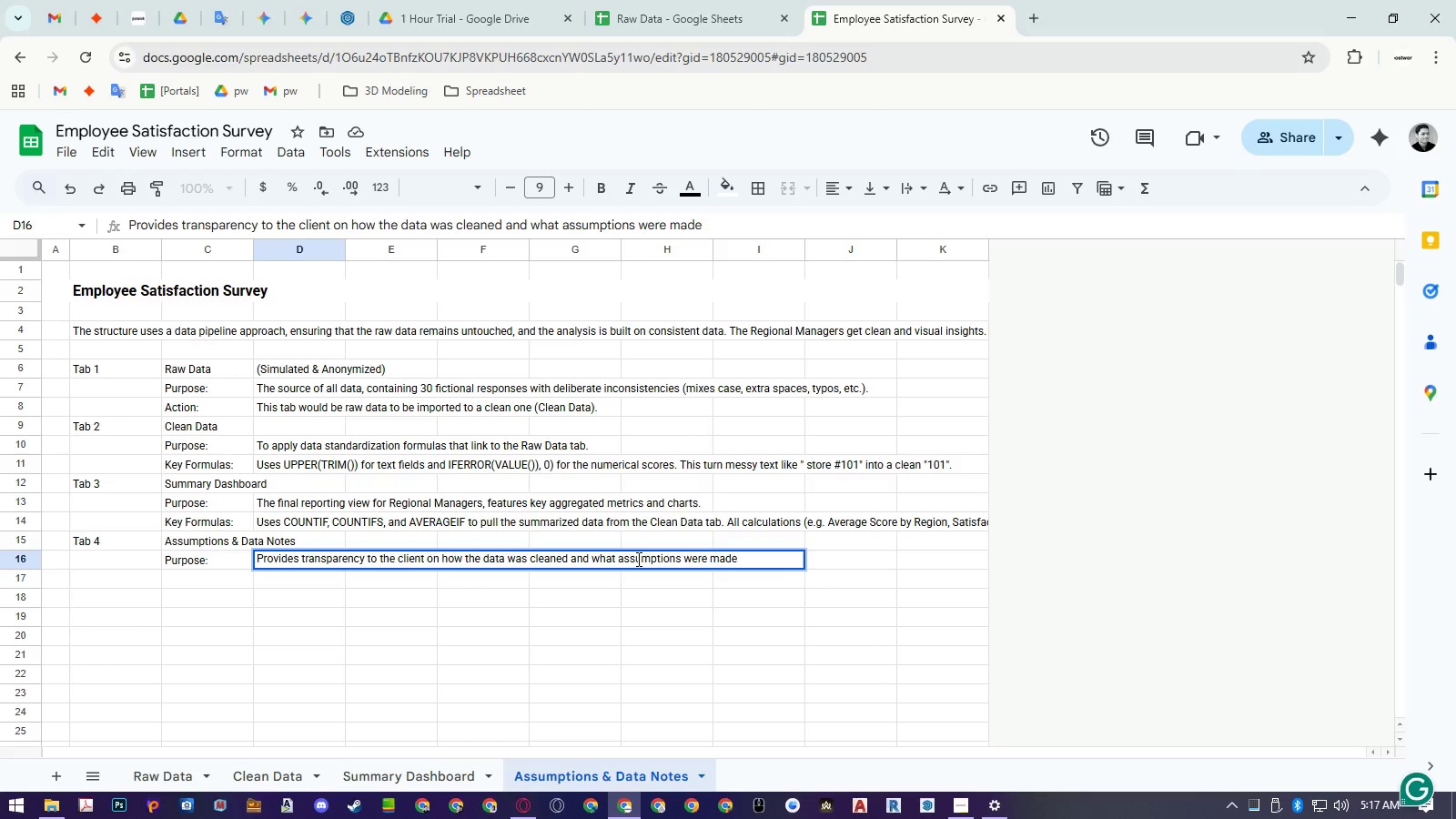 
key(Backspace)
 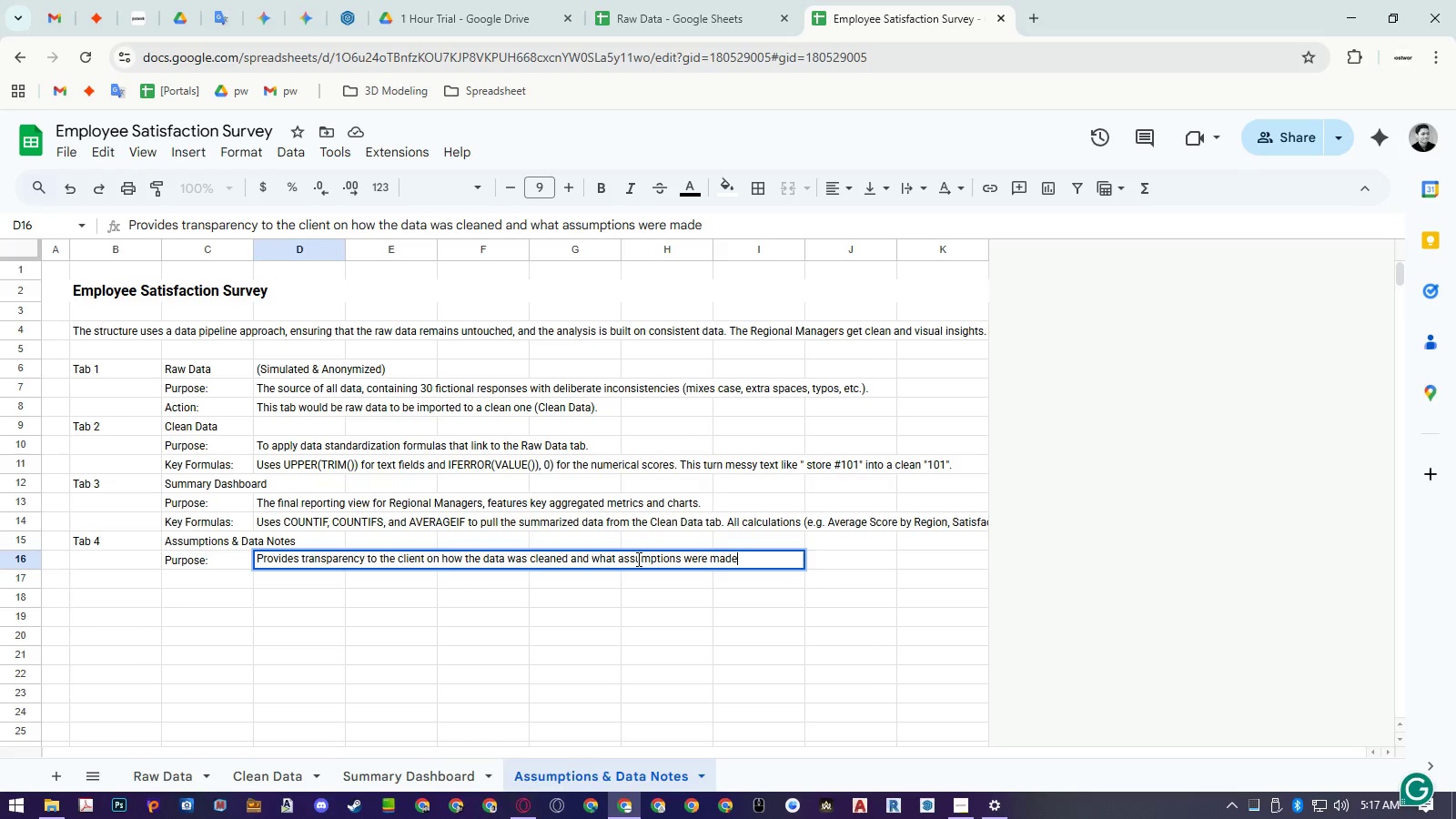 
key(Period)
 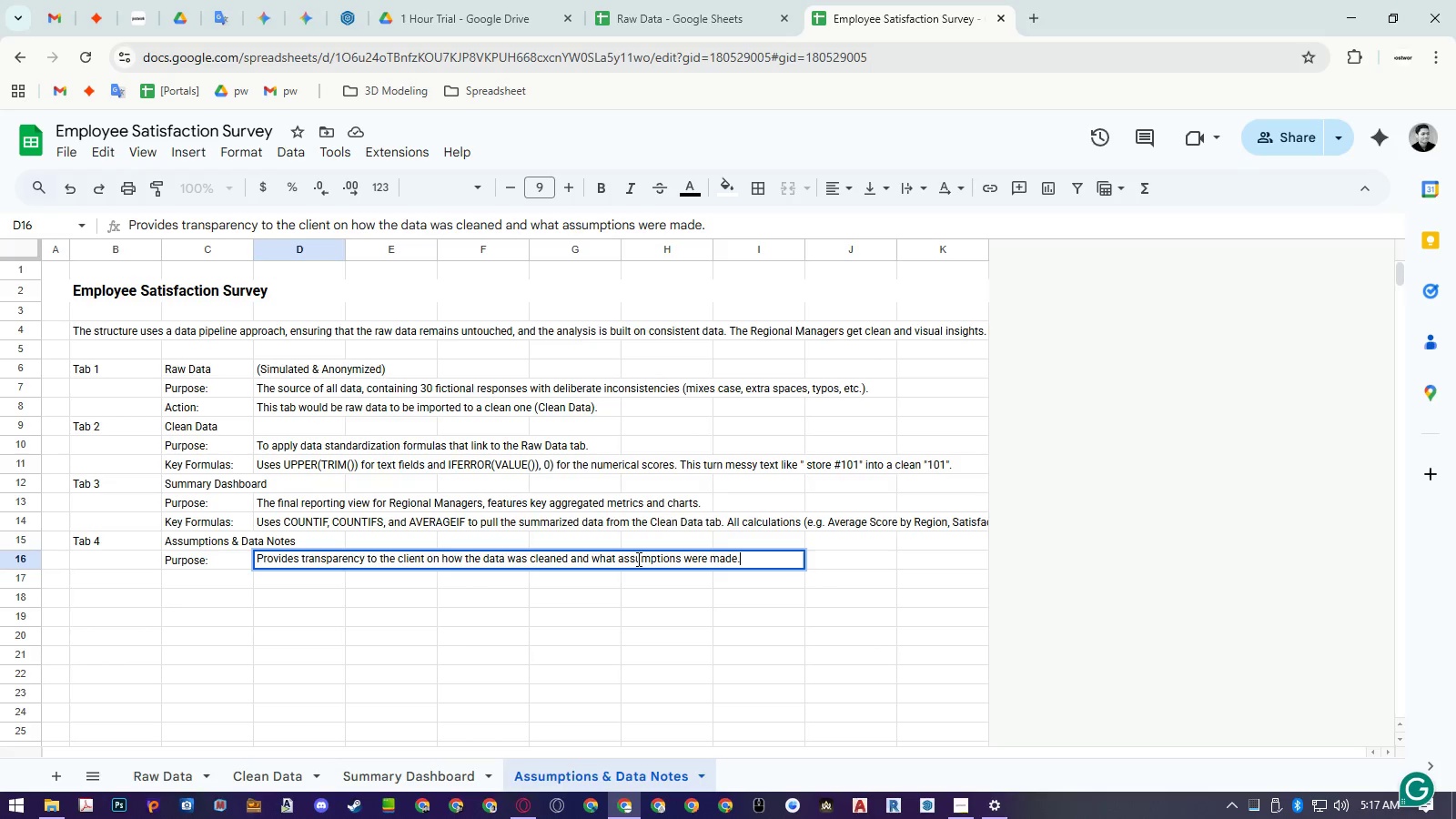 
wait(5.09)
 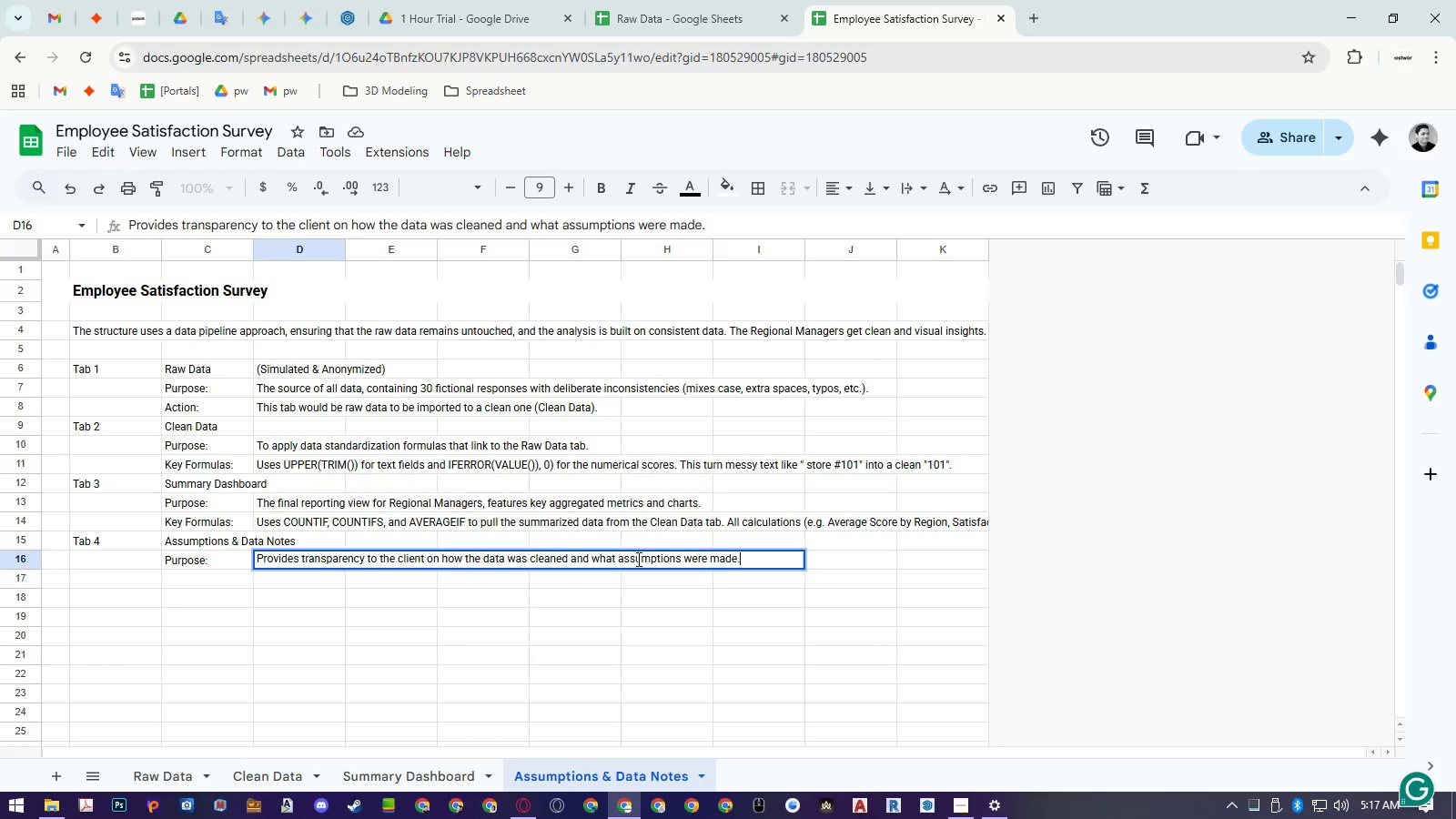 
left_click([27, 580])
 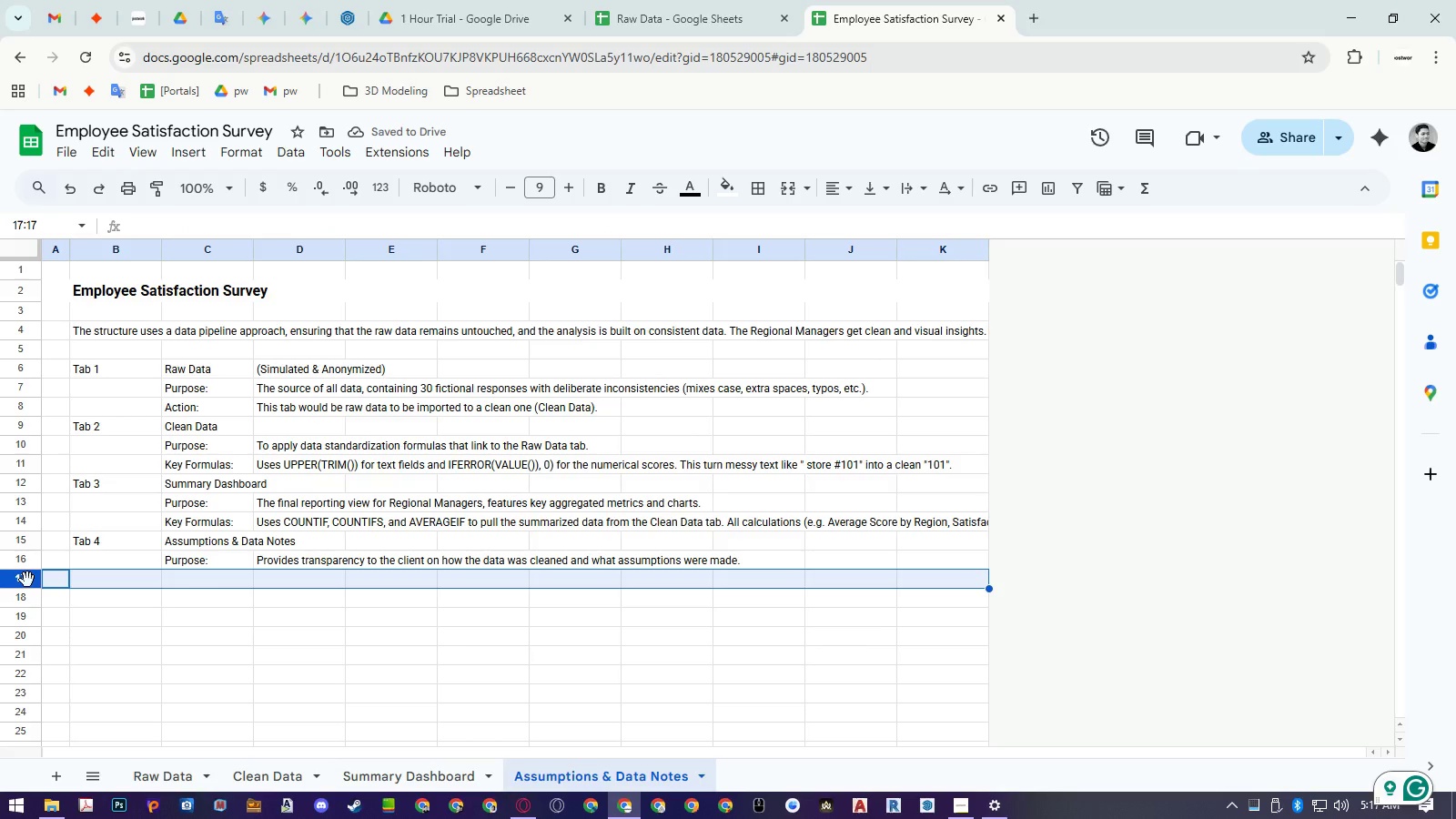 
hold_key(key=ShiftLeft, duration=1.0)
 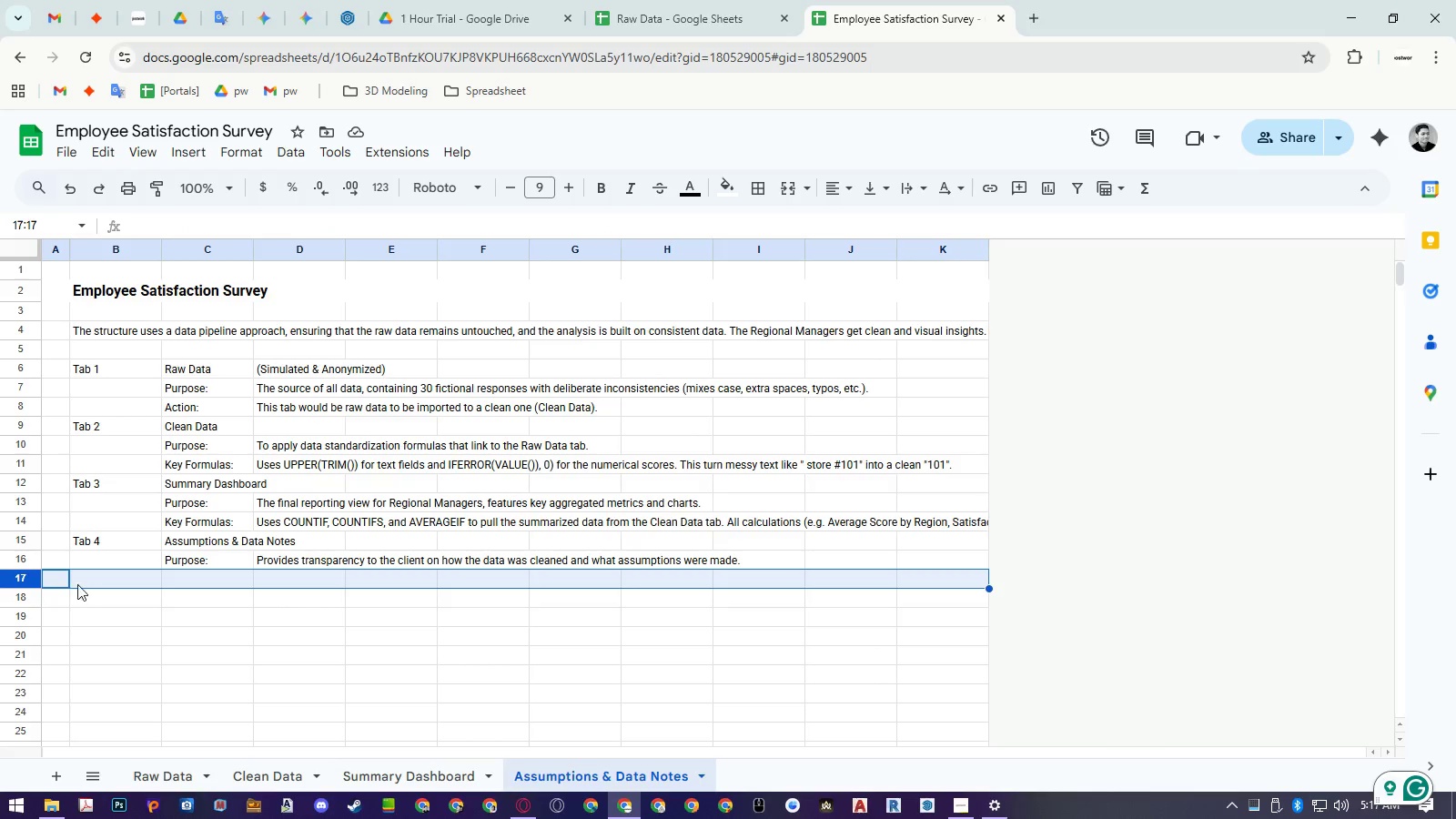 
hold_key(key=ControlLeft, duration=0.97)
 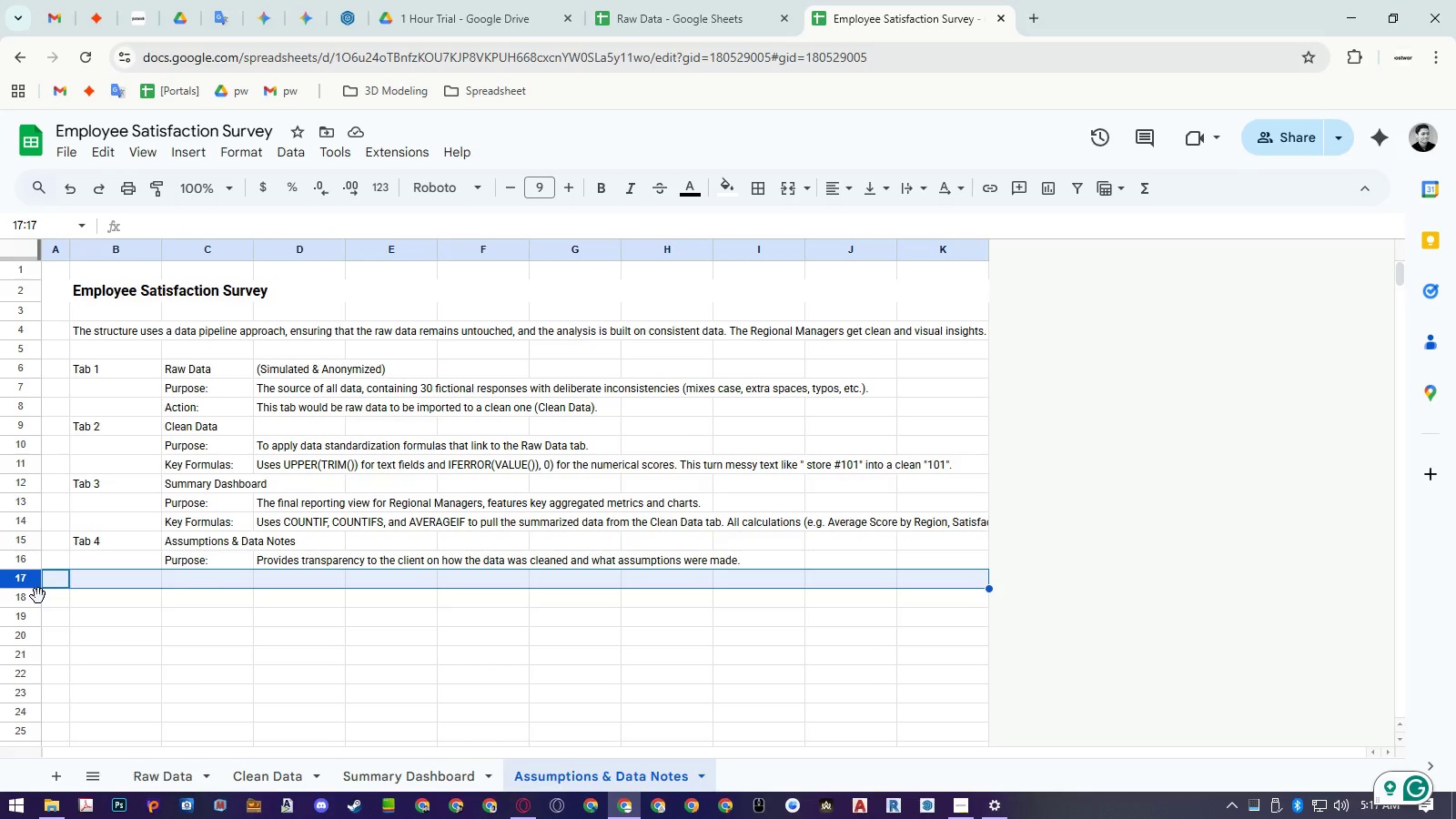 
left_click([30, 598])
 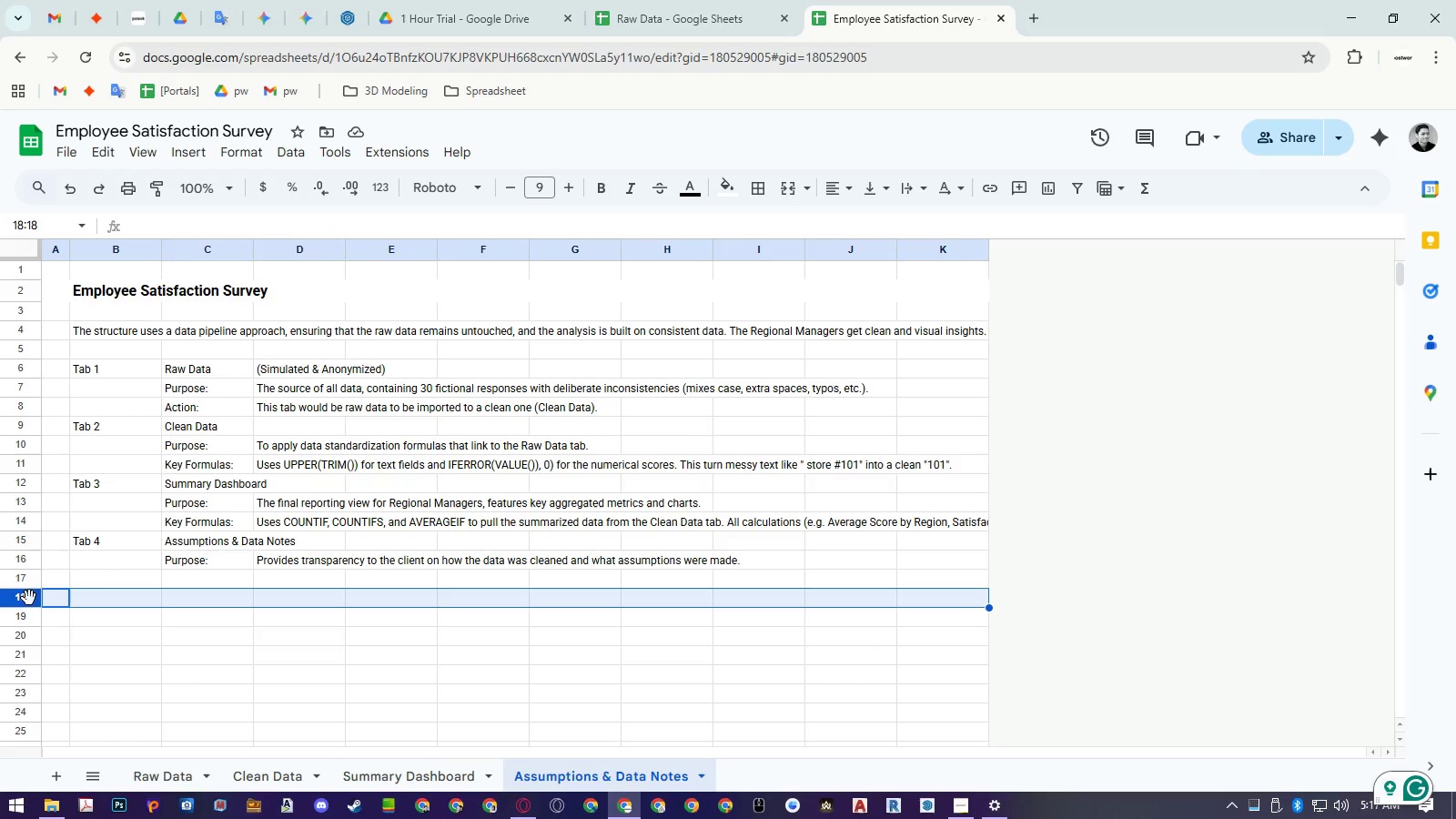 
key(Control+Shift+ArrowDown)
 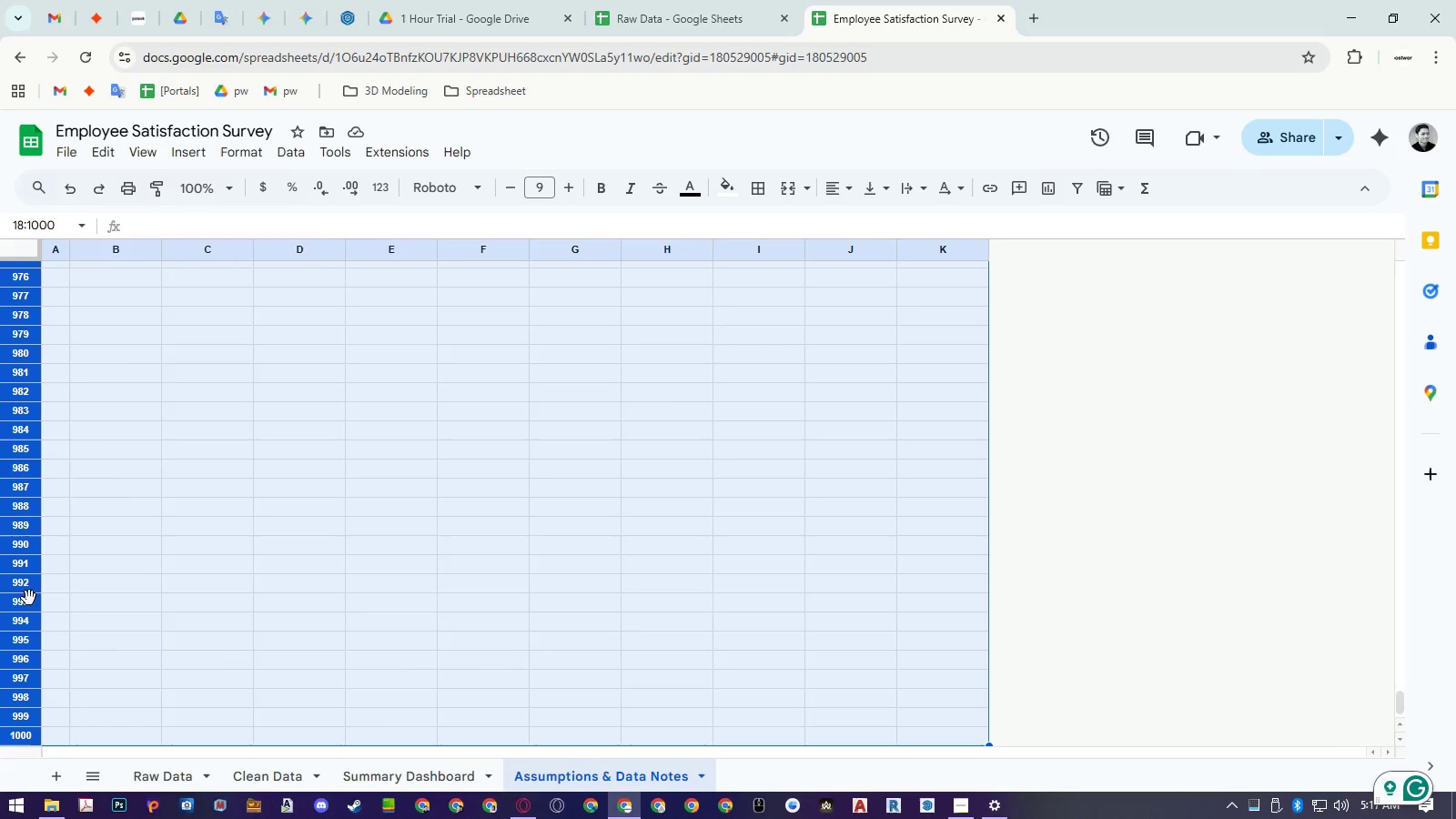 
right_click([29, 598])
 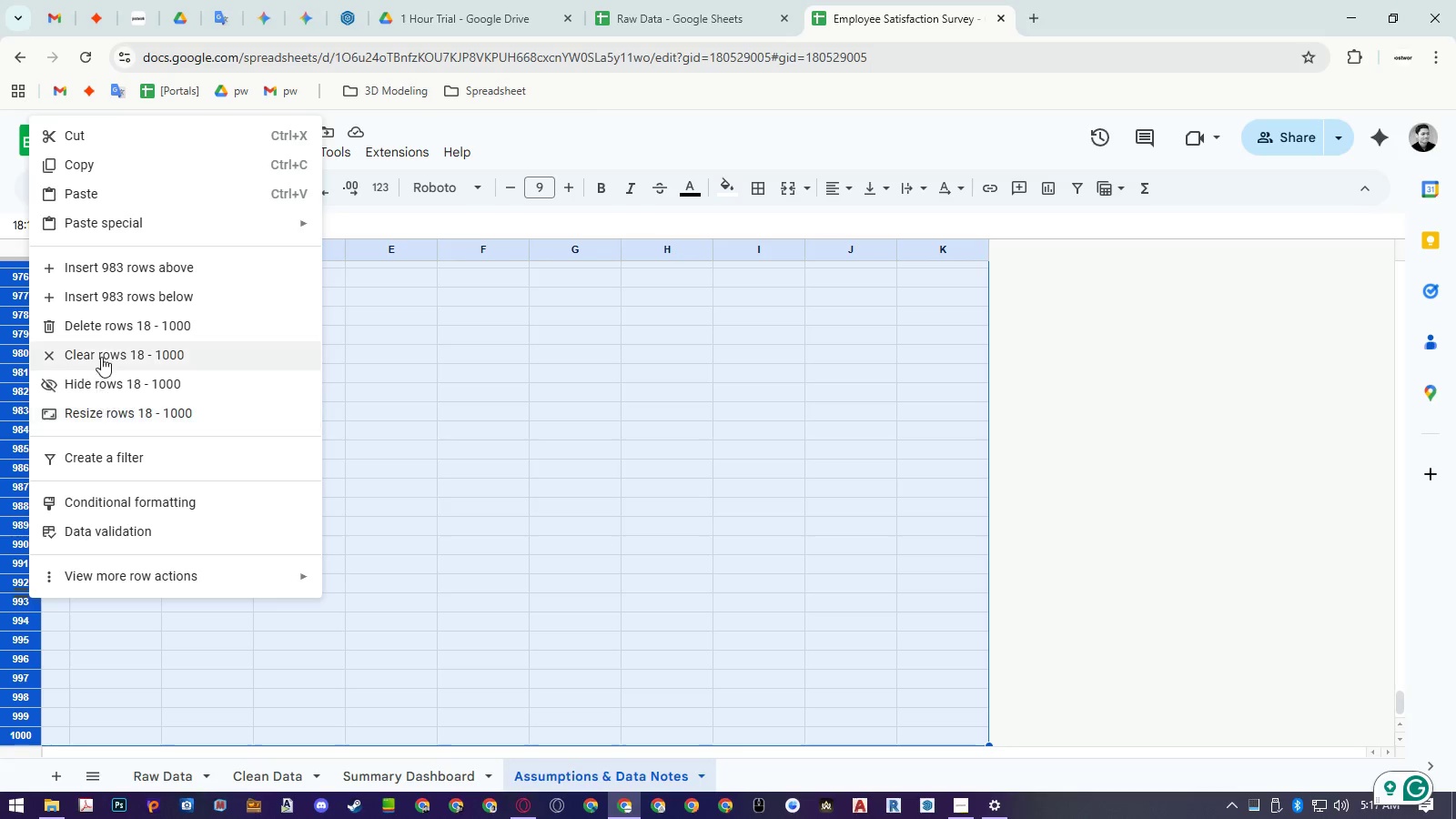 
left_click([106, 326])
 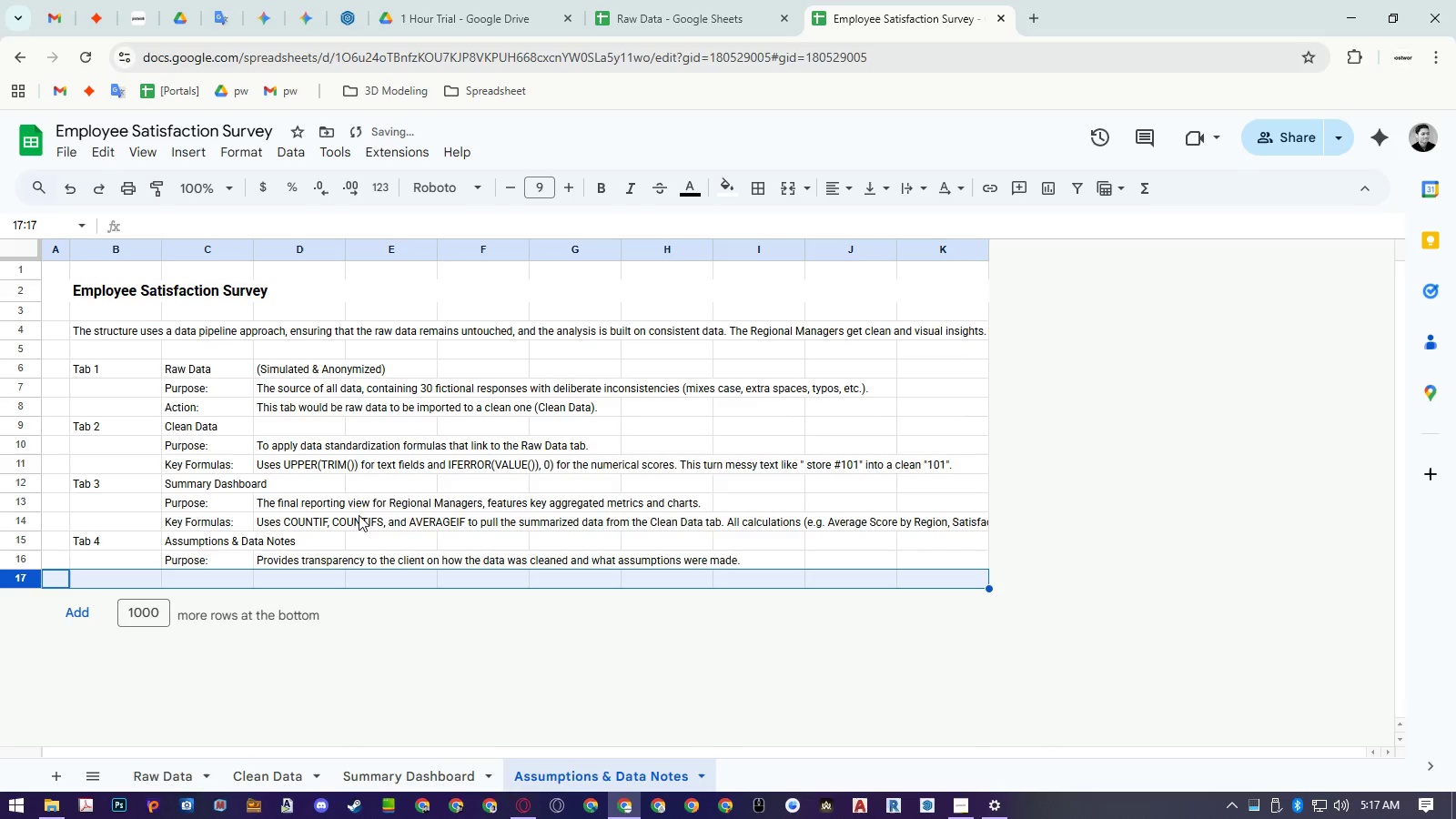 
hold_key(key=ControlLeft, duration=1.25)
 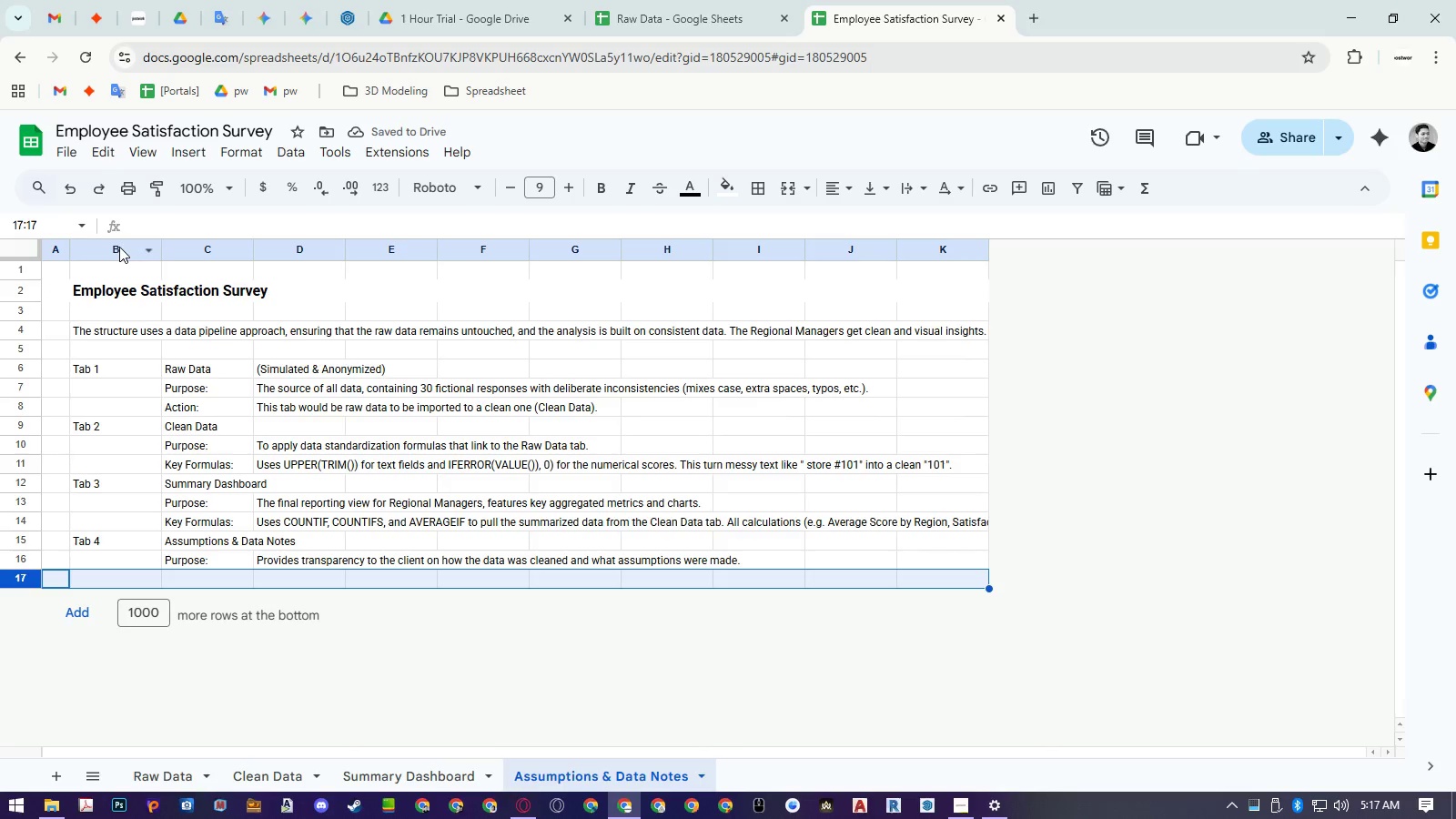 
left_click_drag(start_coordinate=[113, 248], to_coordinate=[327, 248])
 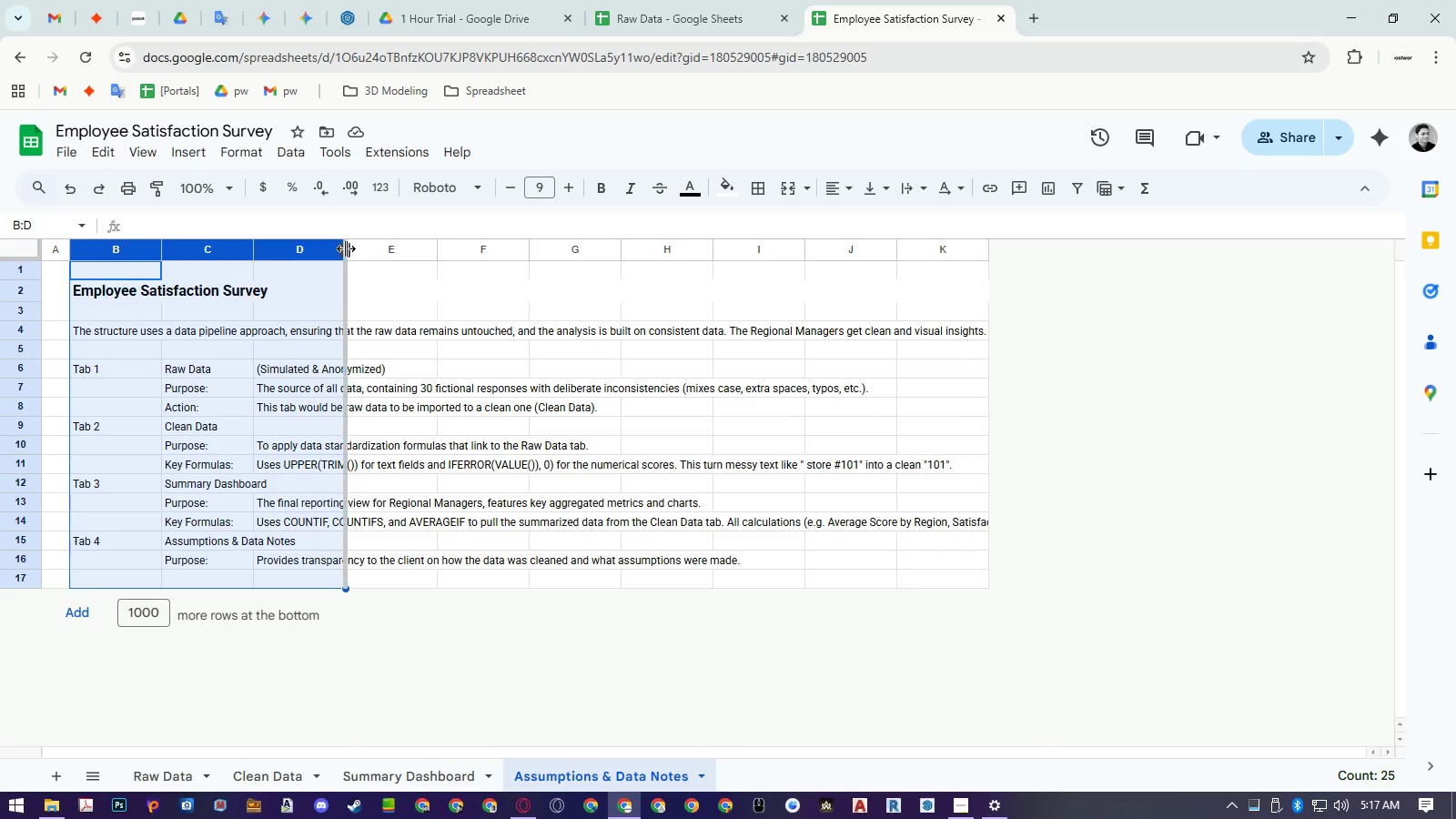 
double_click([346, 248])
 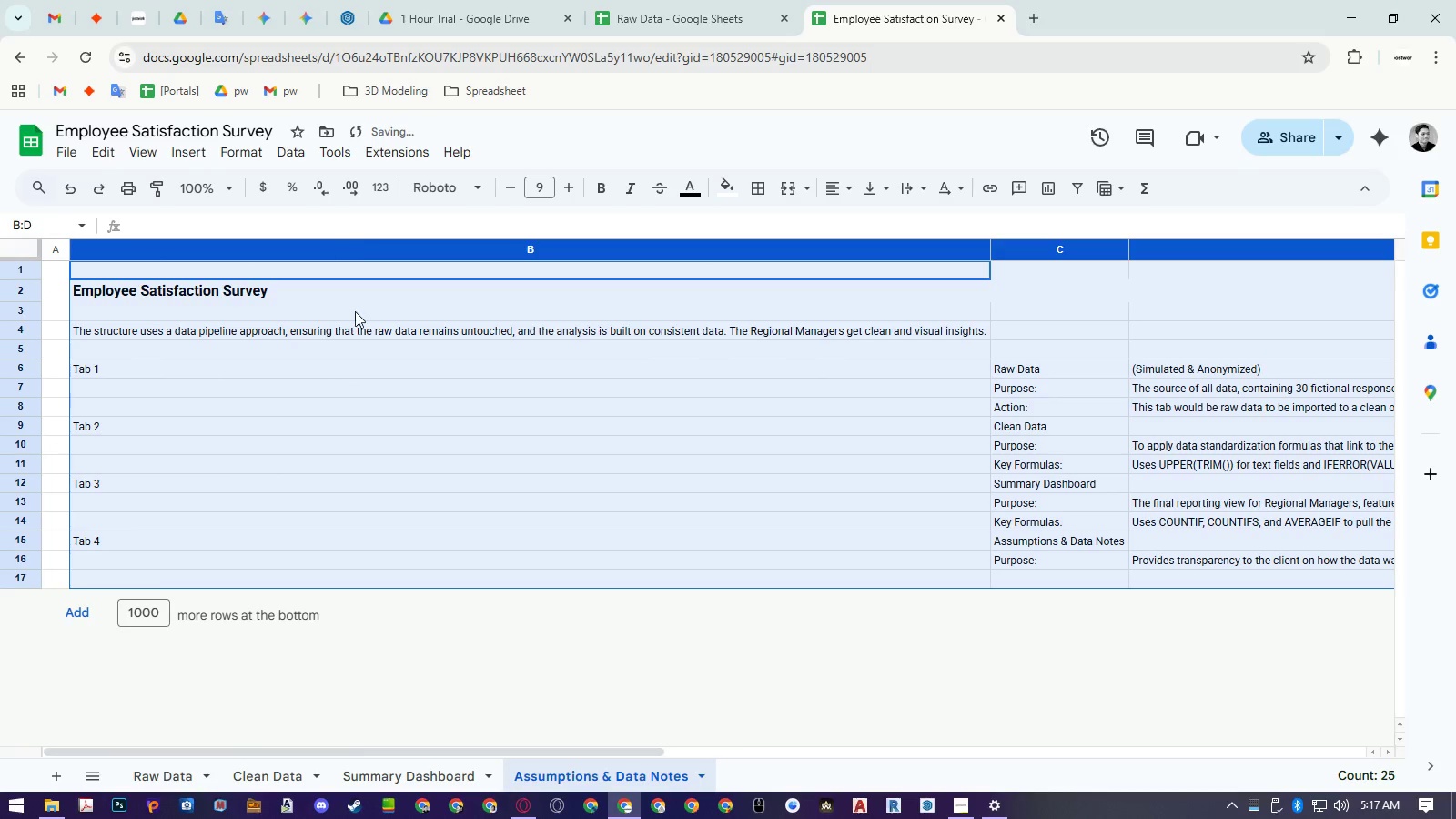 
left_click([353, 434])
 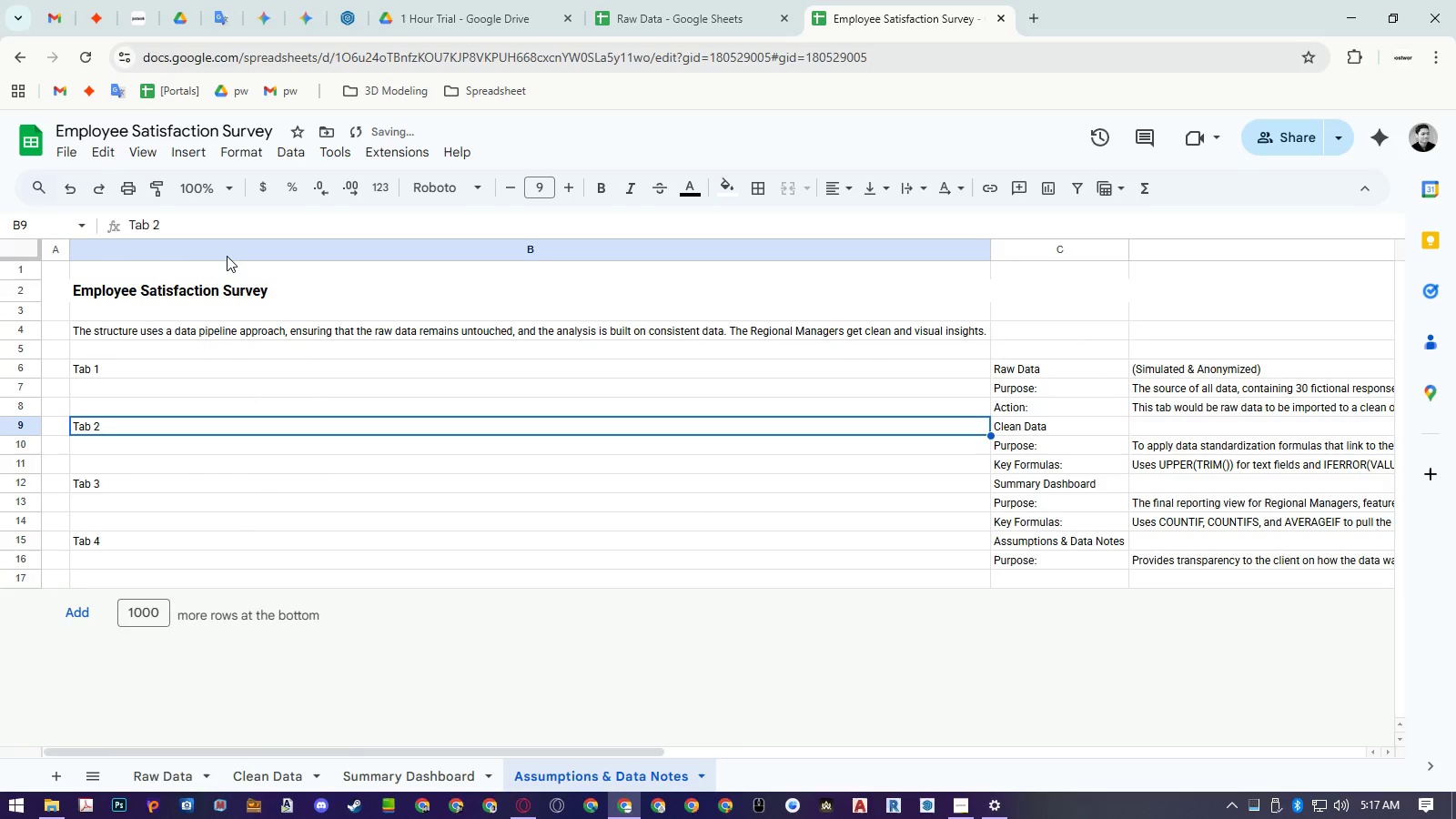 
right_click([227, 248])
 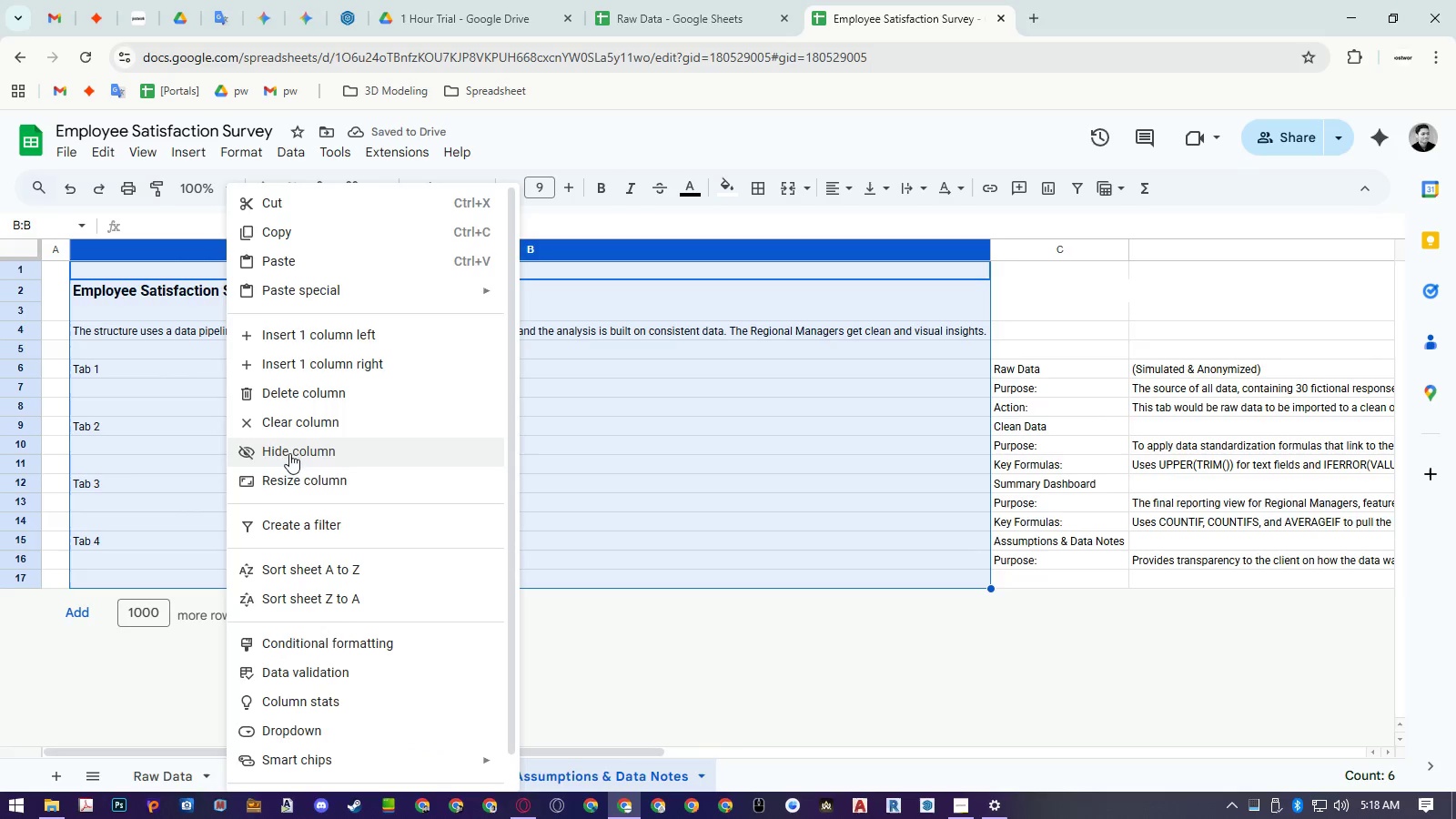 
left_click([289, 474])
 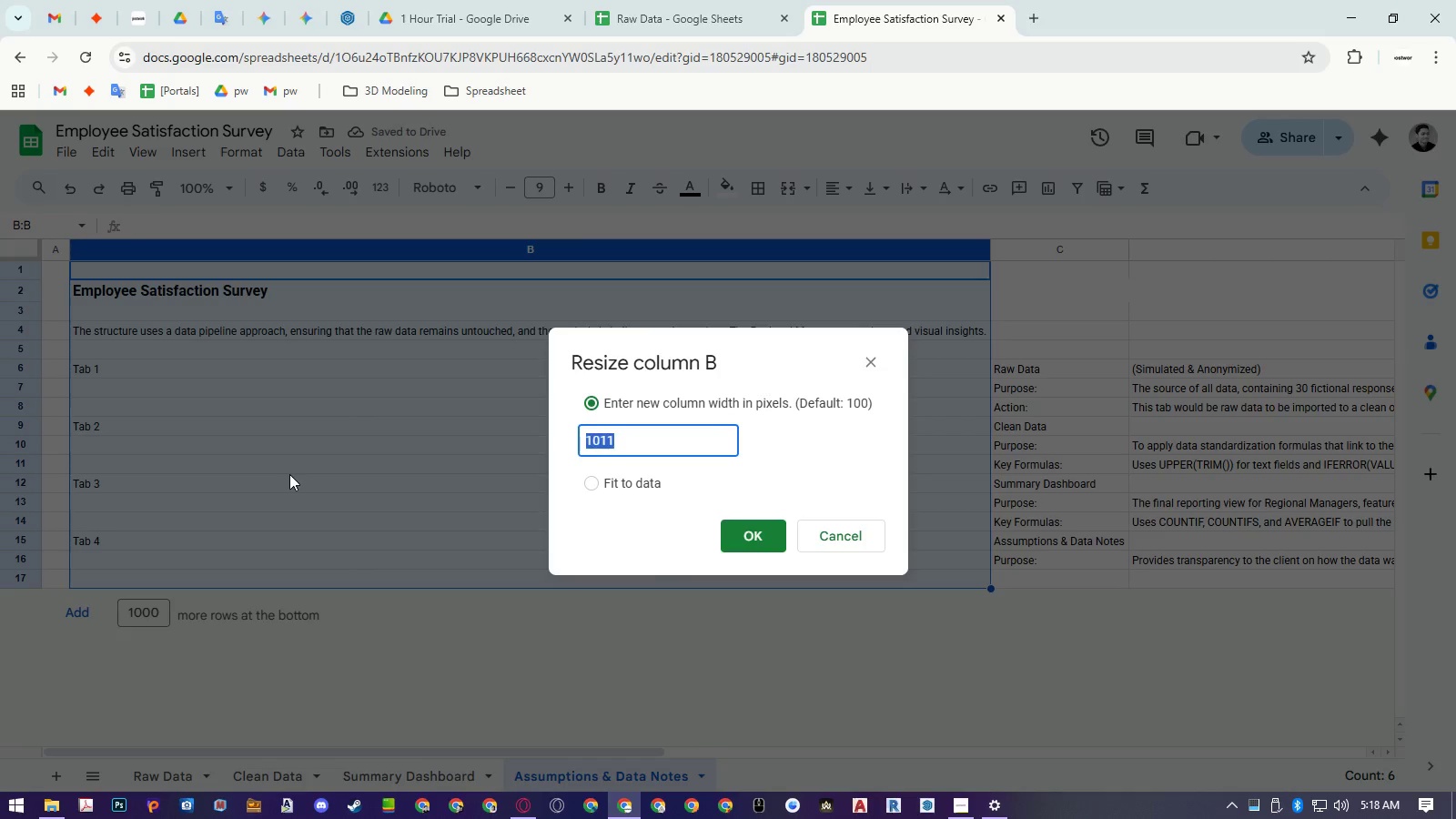 
key(Numpad3)
 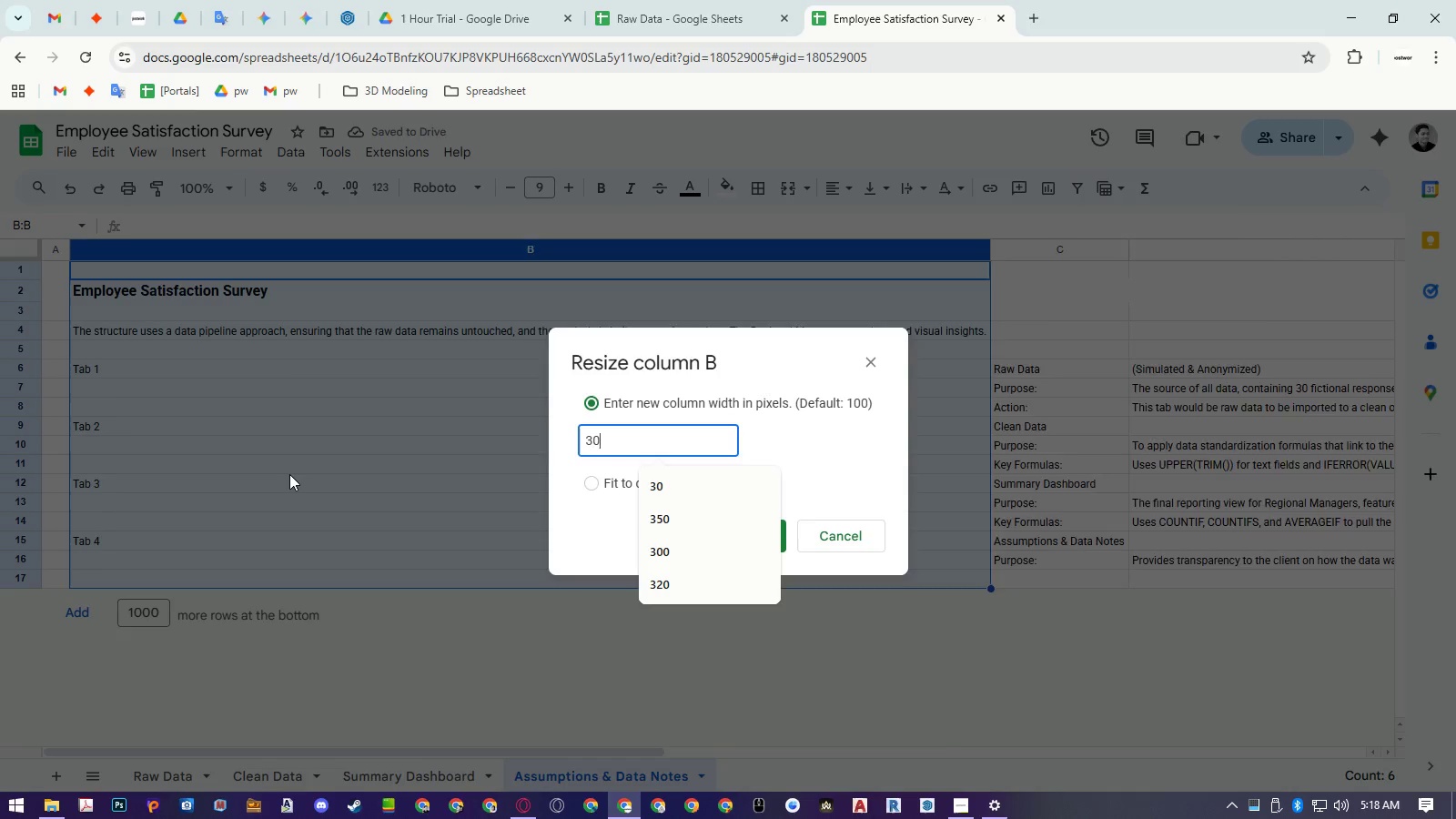 
key(Numpad0)
 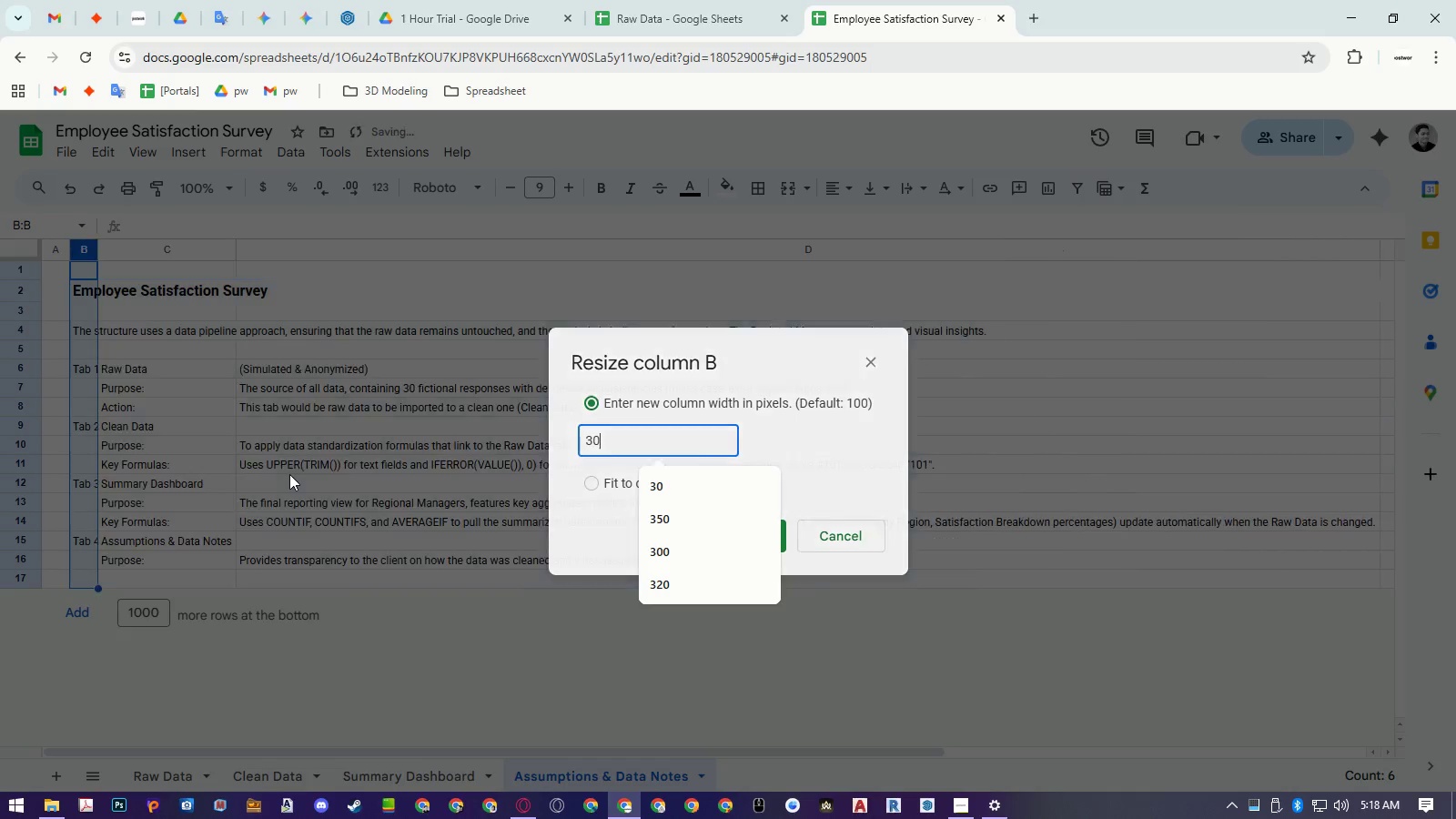 
key(NumpadEnter)
 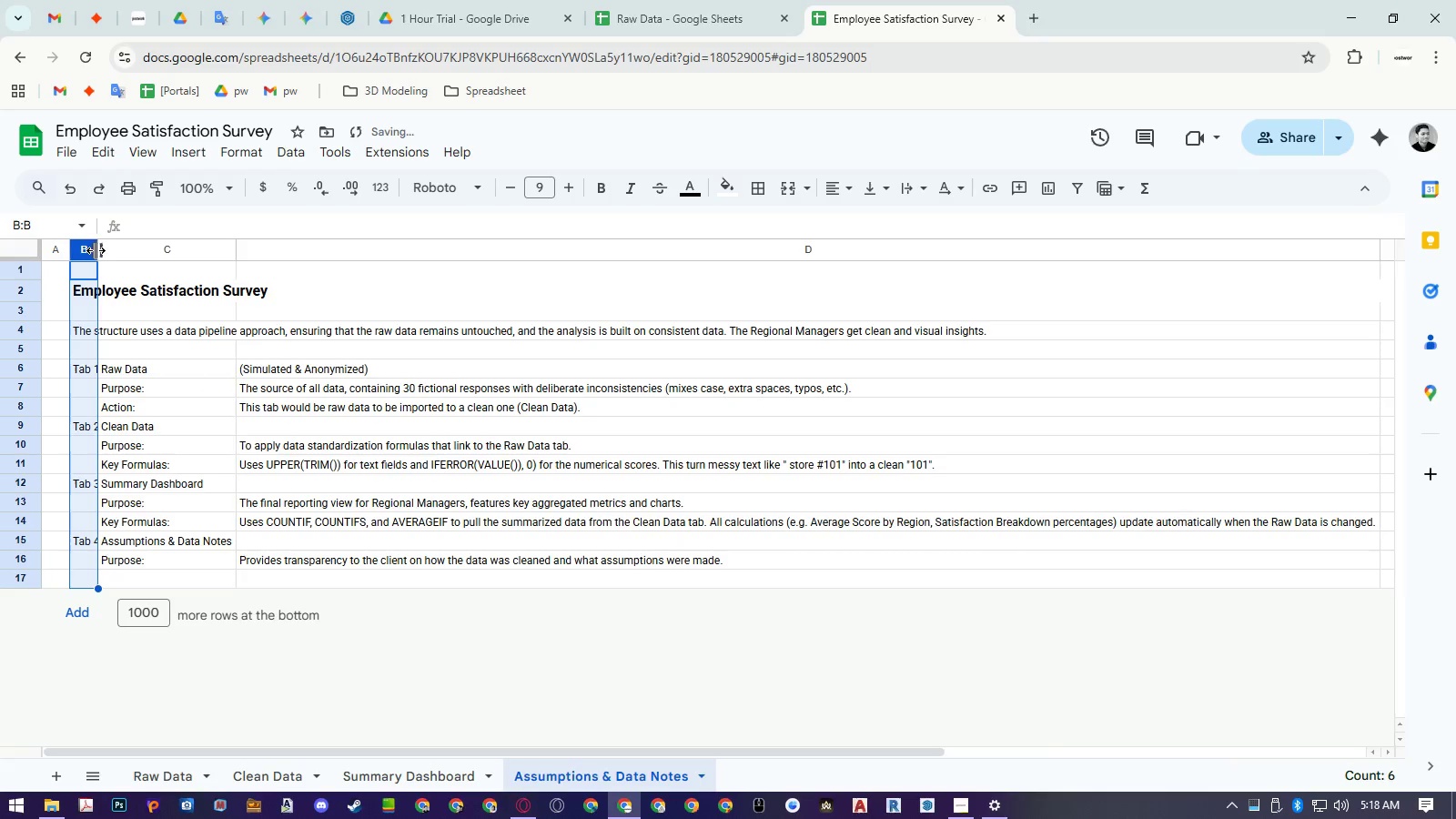 
right_click([85, 250])
 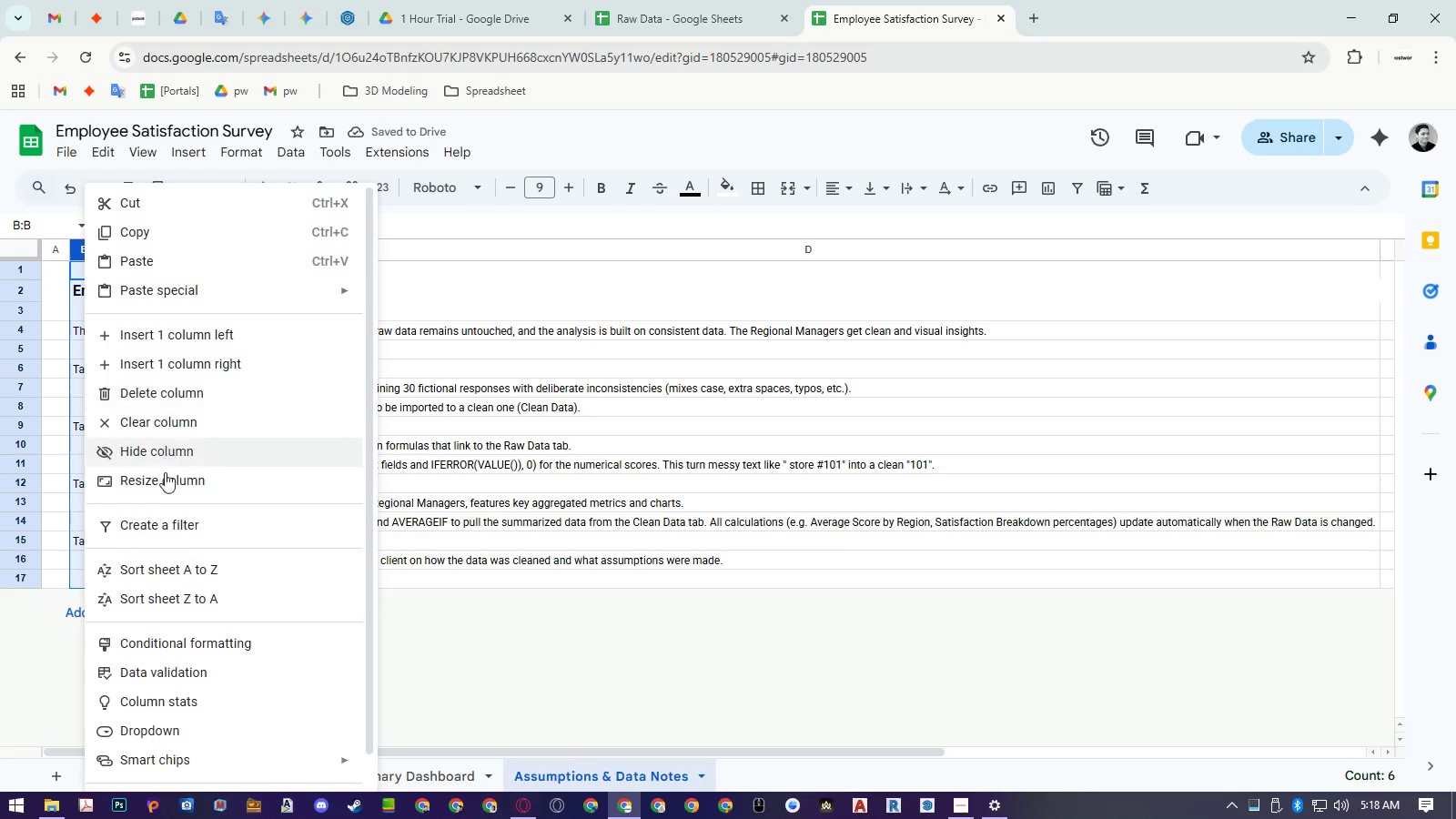 
left_click([165, 479])
 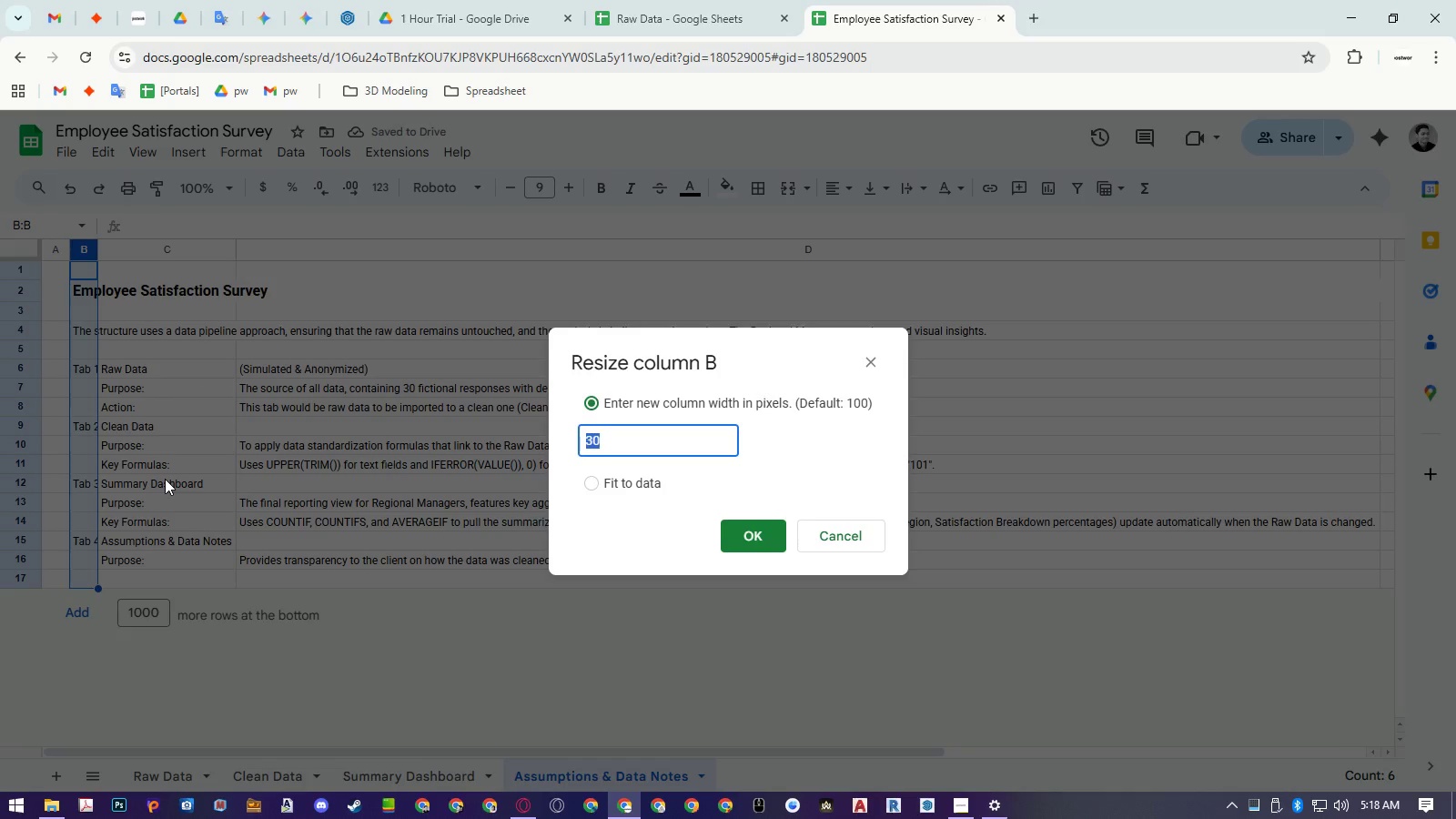 
key(Numpad6)
 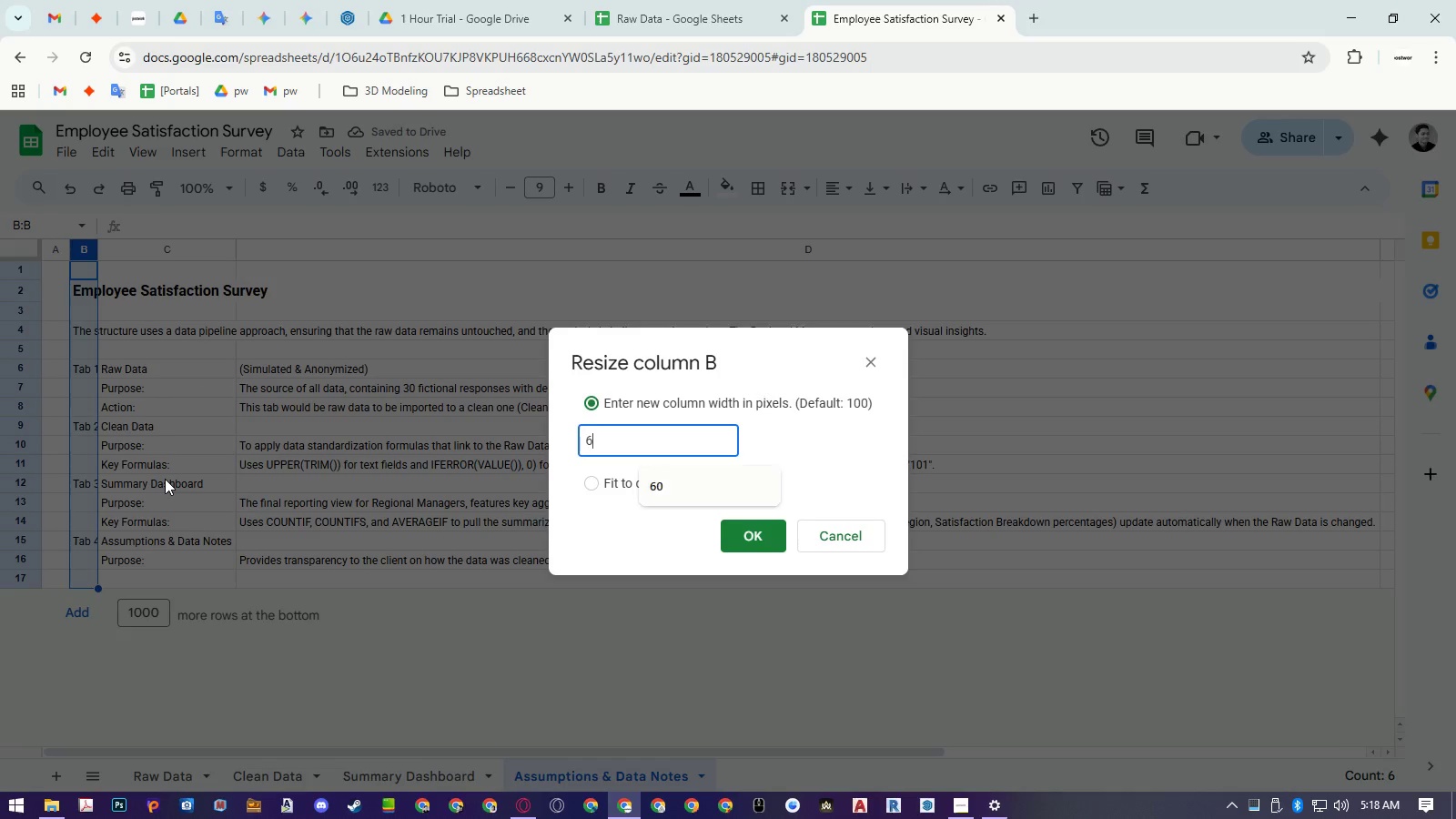 
key(Numpad0)
 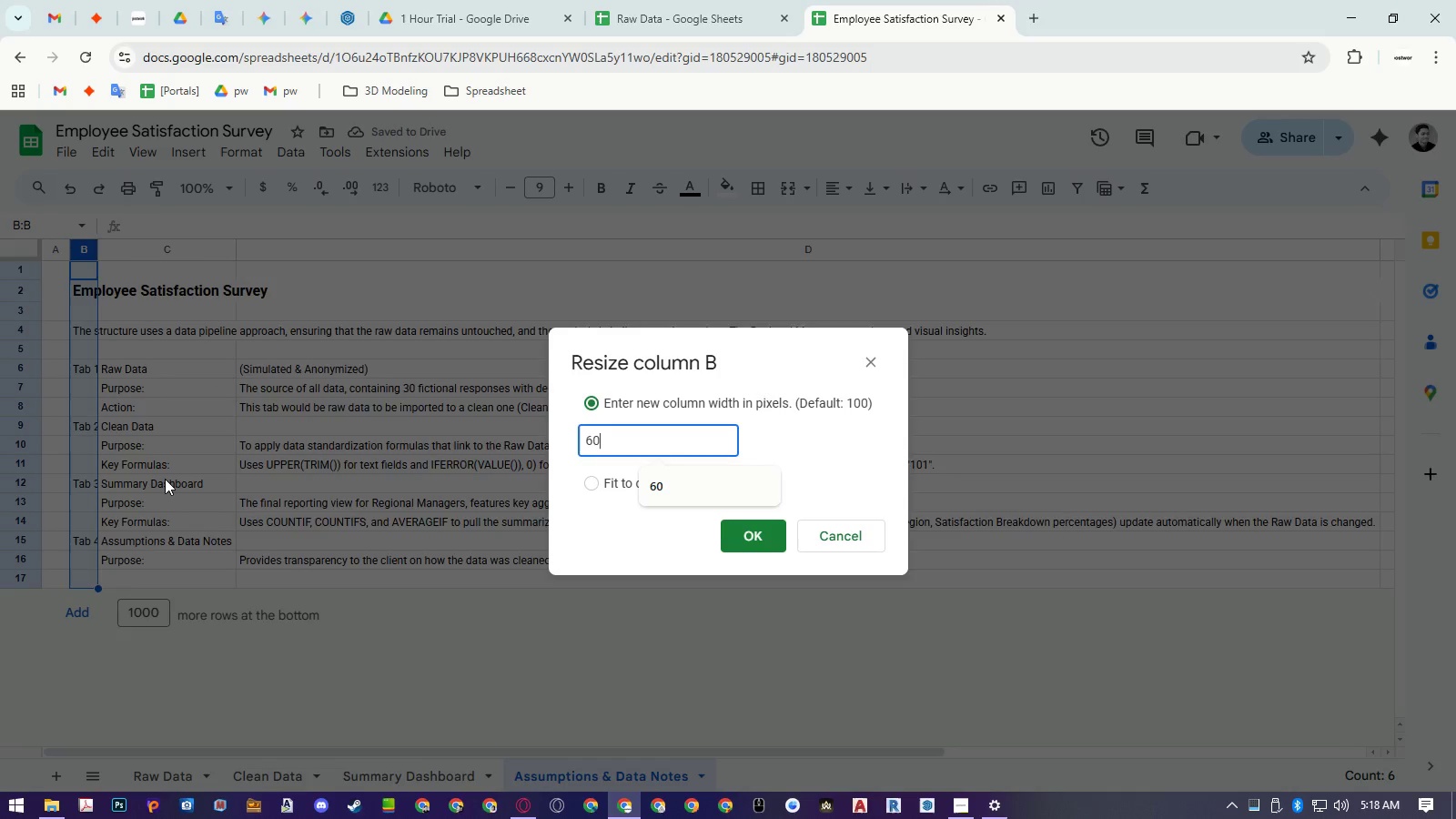 
key(NumpadEnter)
 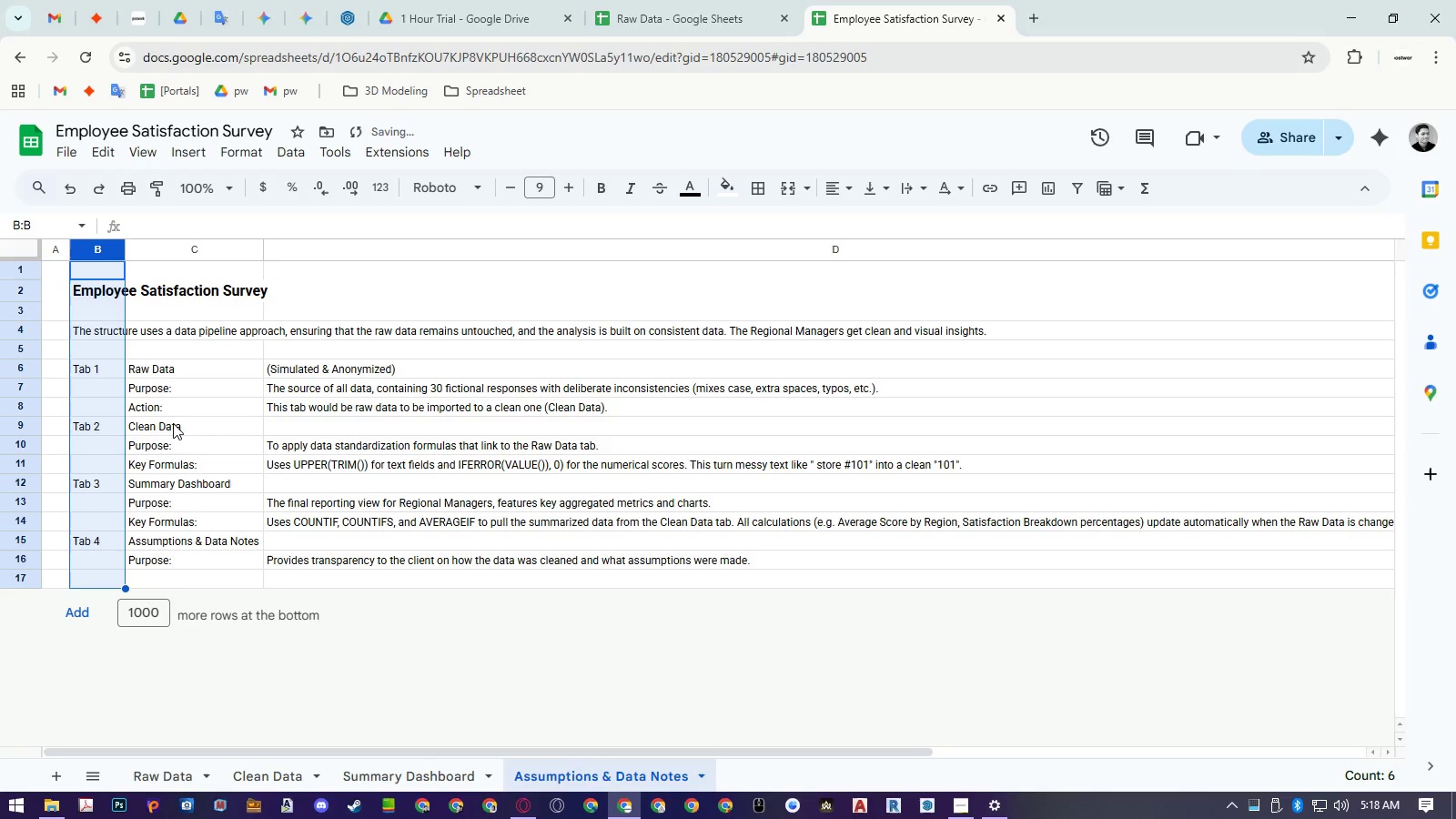 
left_click([174, 423])
 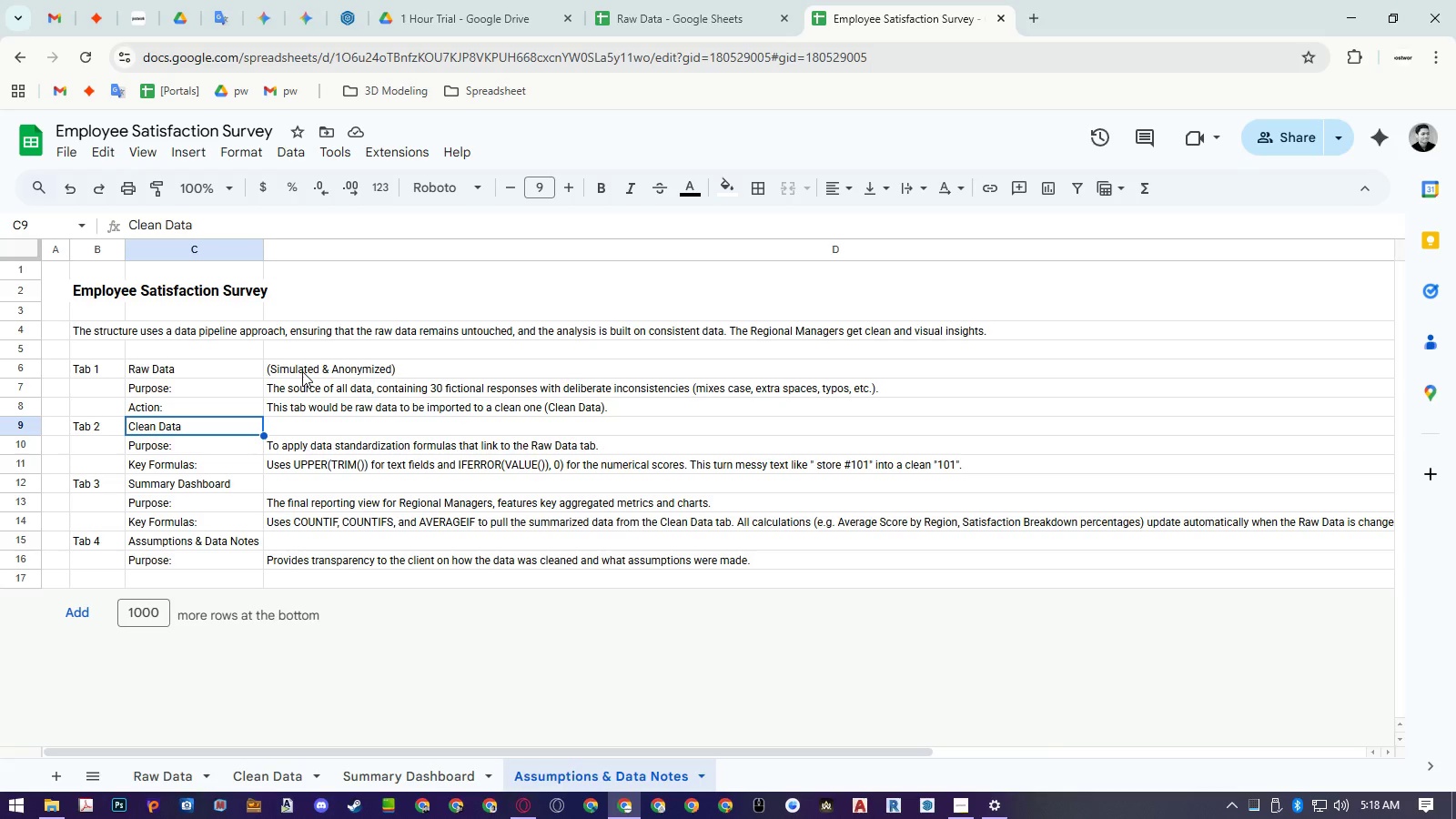 
wait(6.47)
 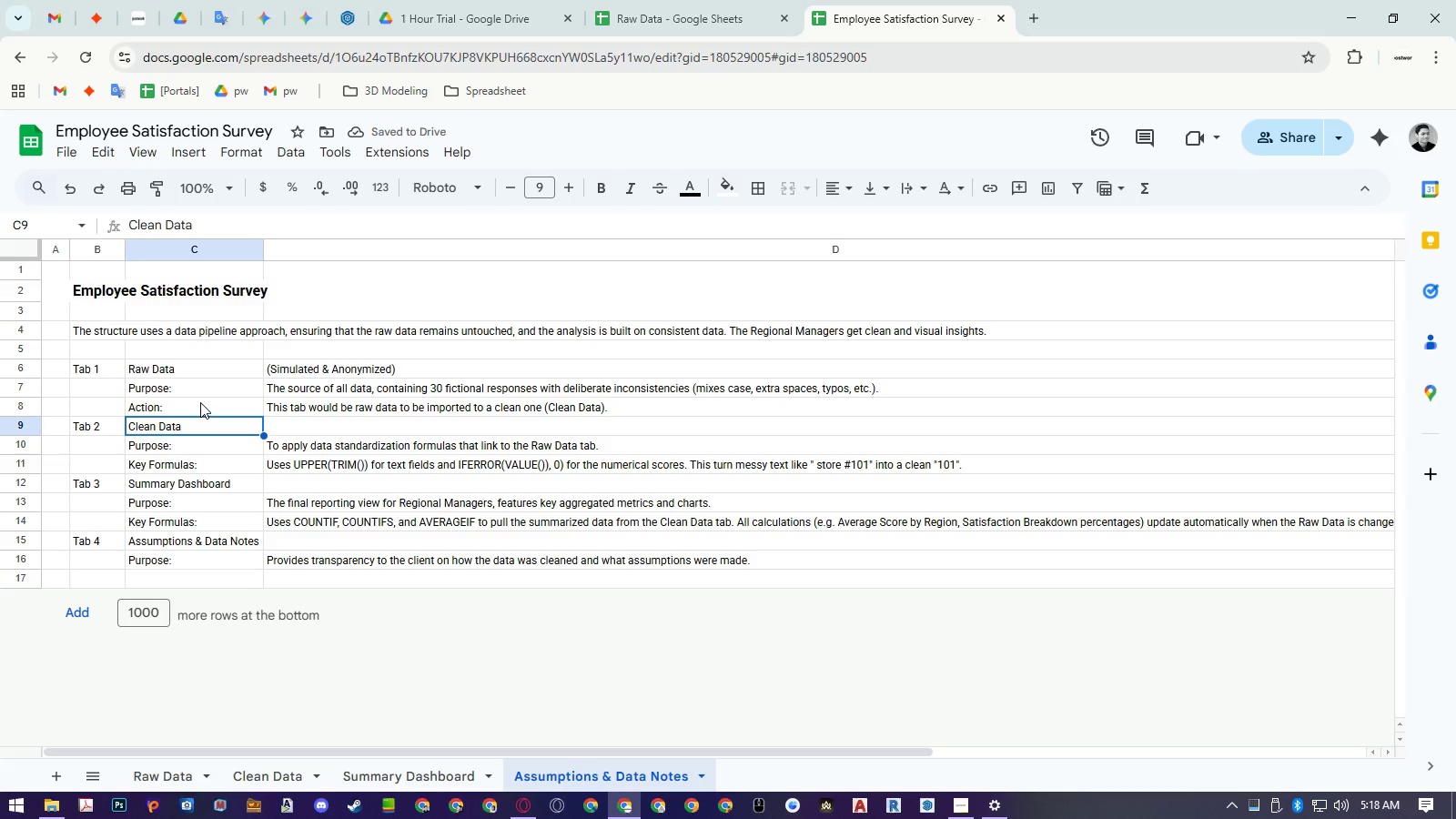 
left_click([302, 371])
 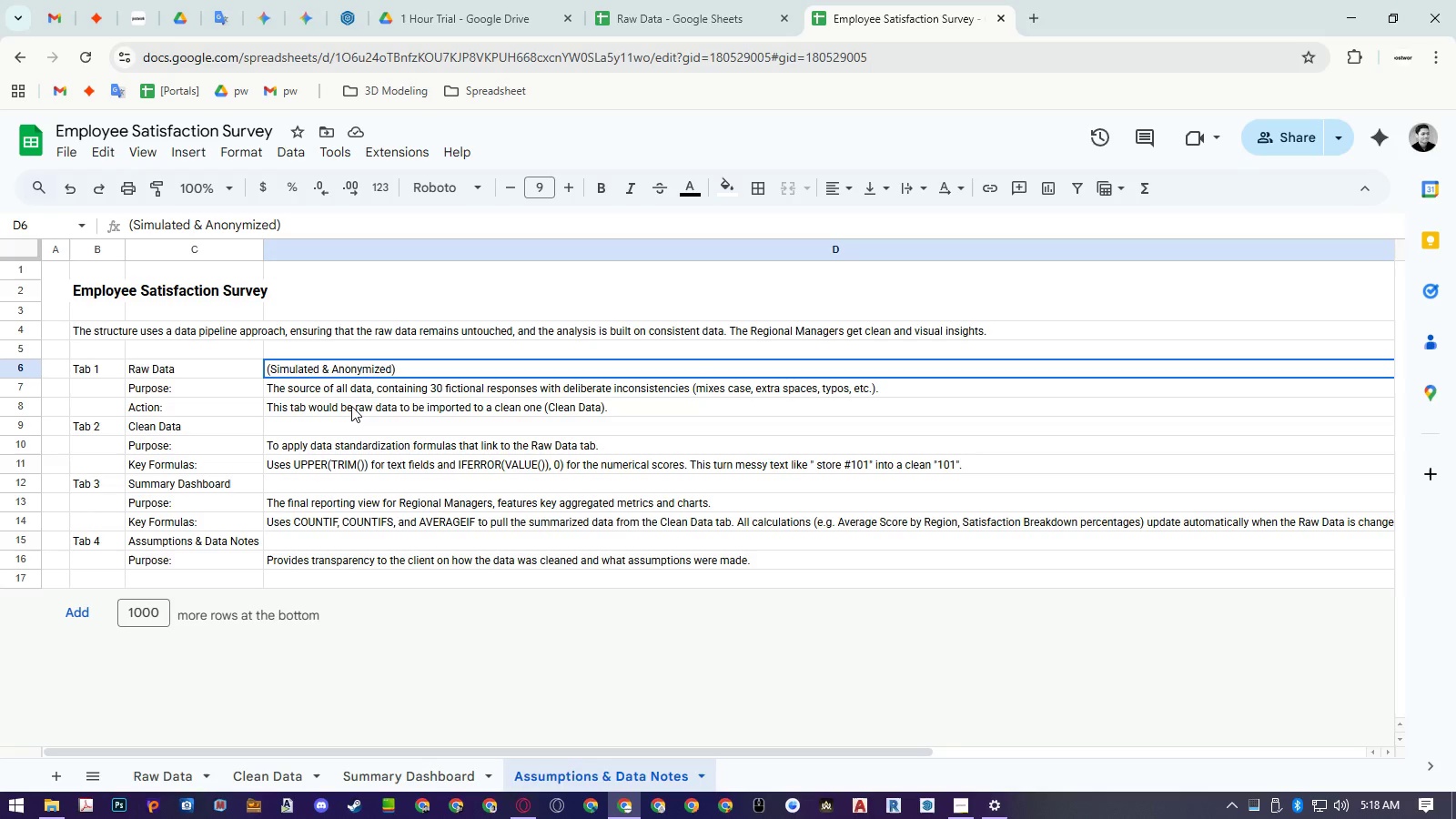 
wait(12.91)
 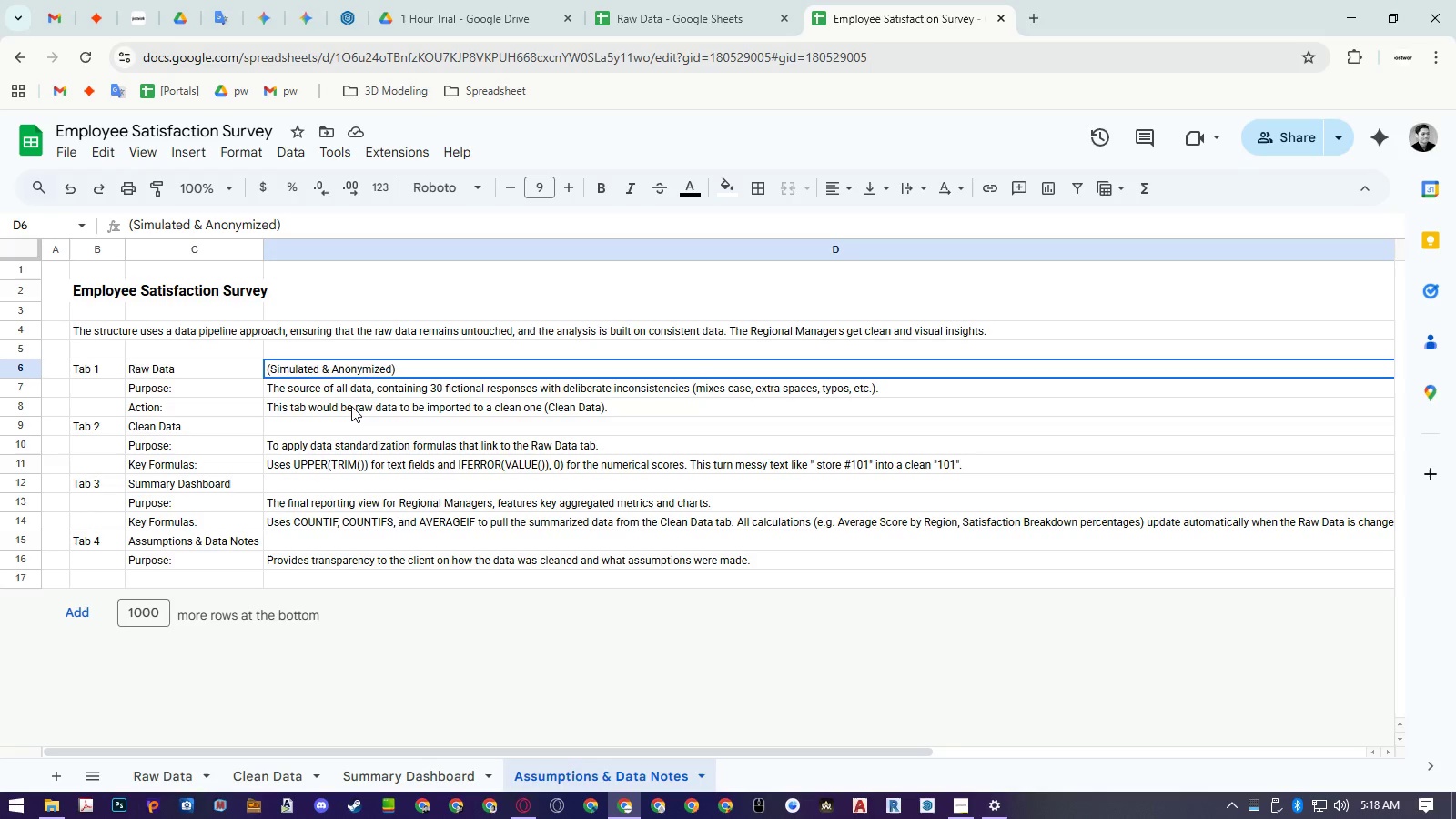 
left_click_drag(start_coordinate=[189, 396], to_coordinate=[296, 410])
 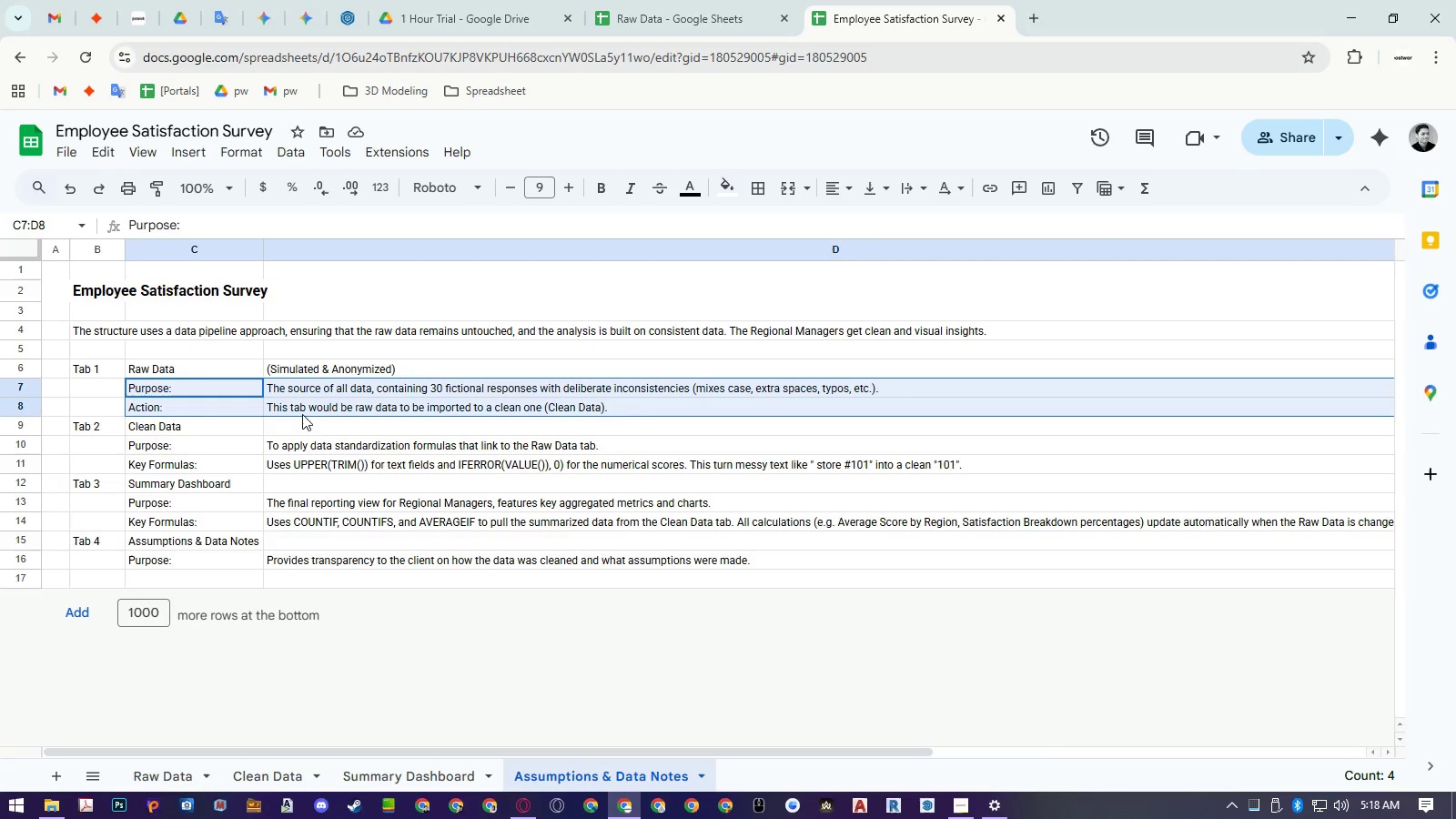 
key(Control+ControlLeft)
 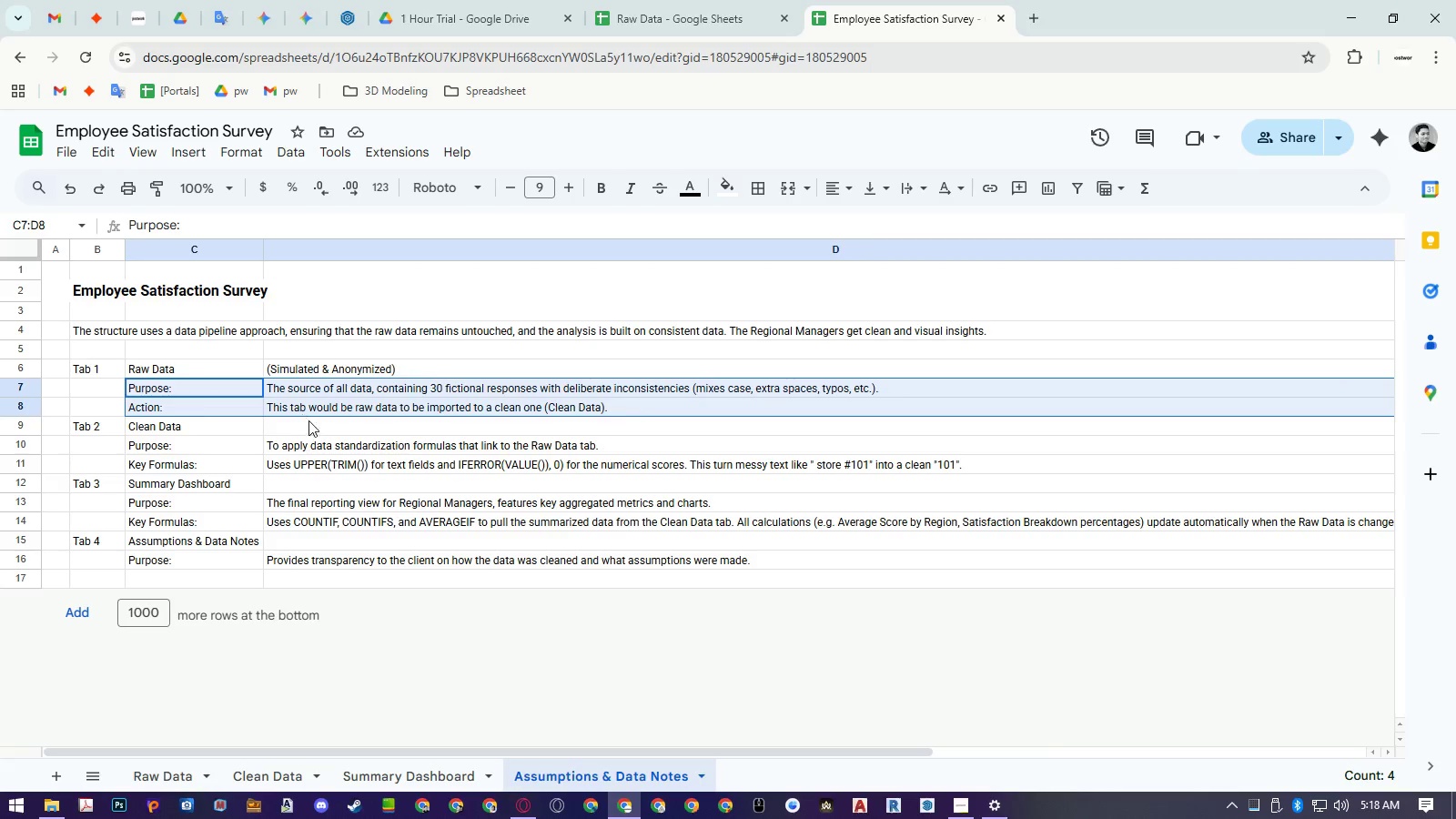 
key(Control+C)
 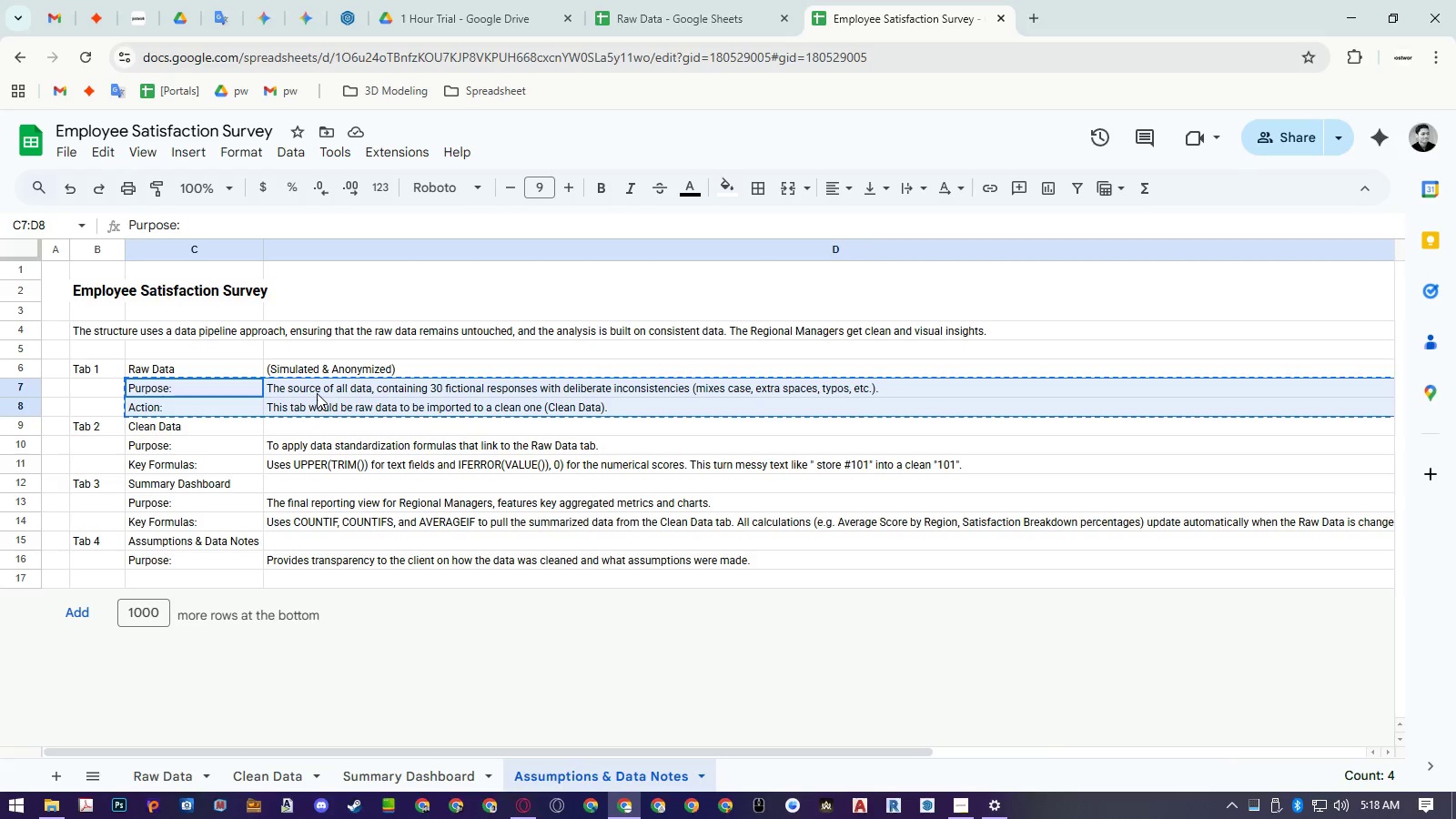 
left_click([317, 387])
 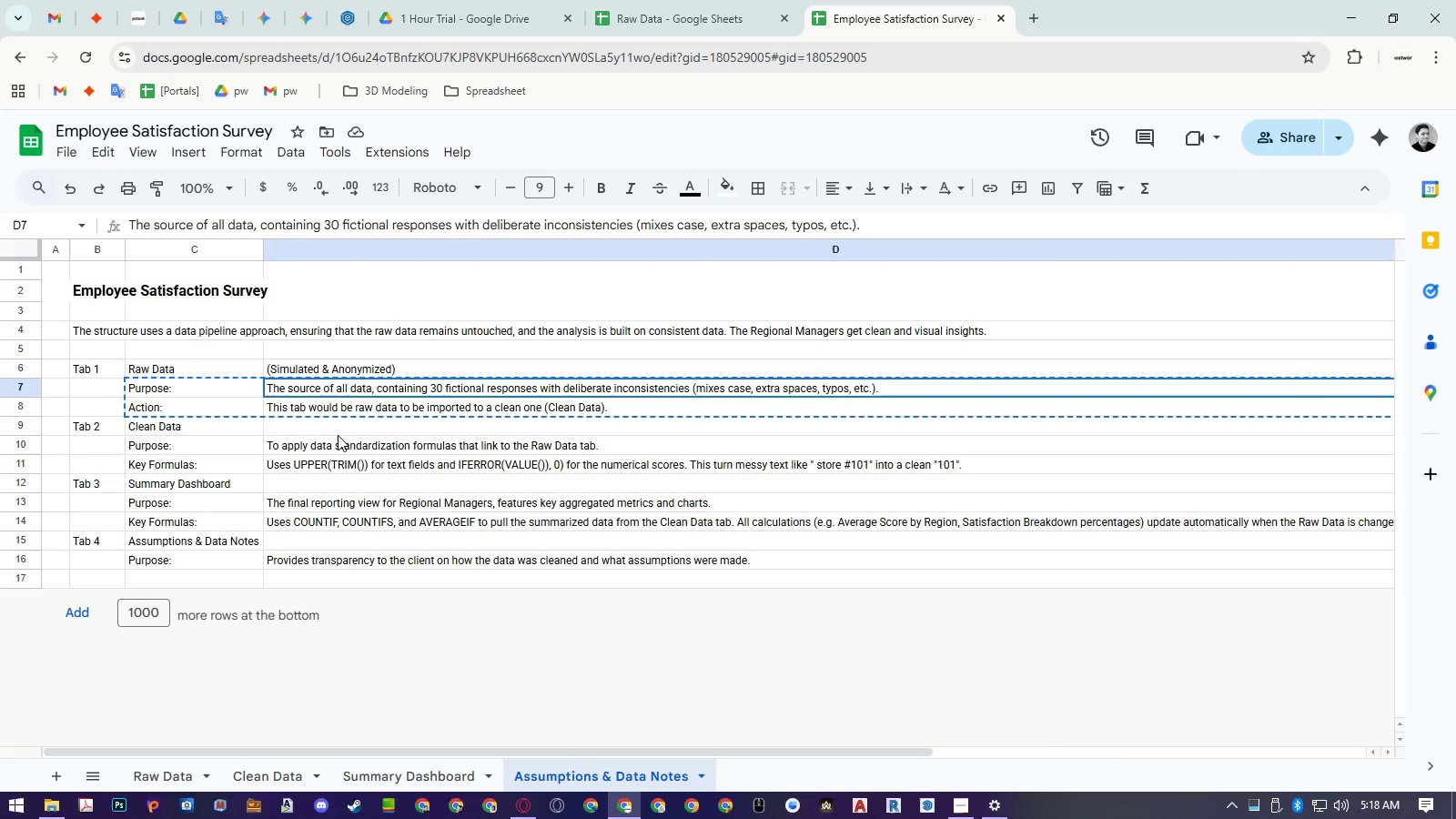 
key(Control+ControlLeft)
 